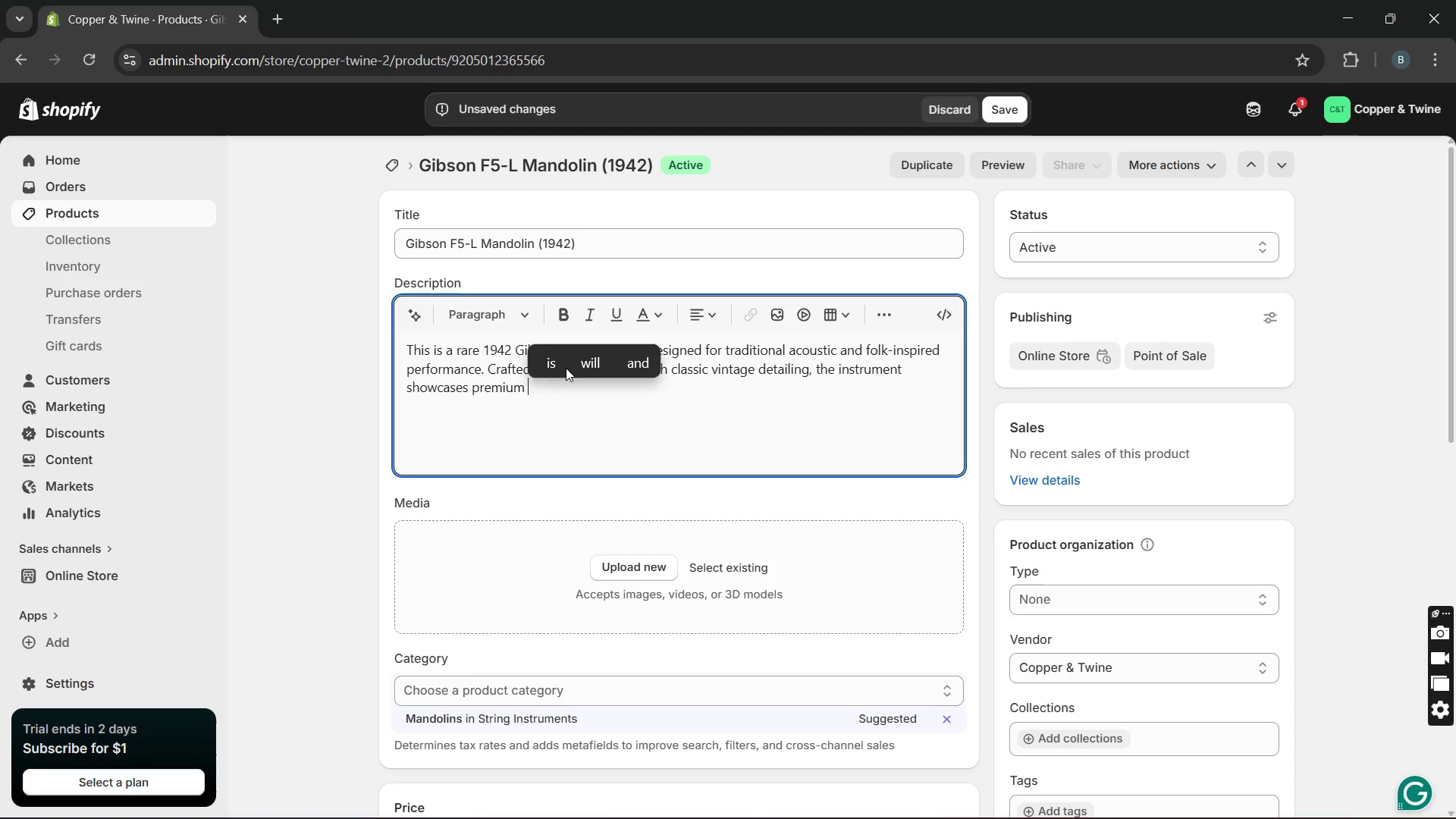 
type(craftsmanshio)
key(Backspace)
type(p and historic styling. The mandloin )
key(Backspace)
key(Backspace)
key(Backspace)
key(Backspace)
type(olin )
 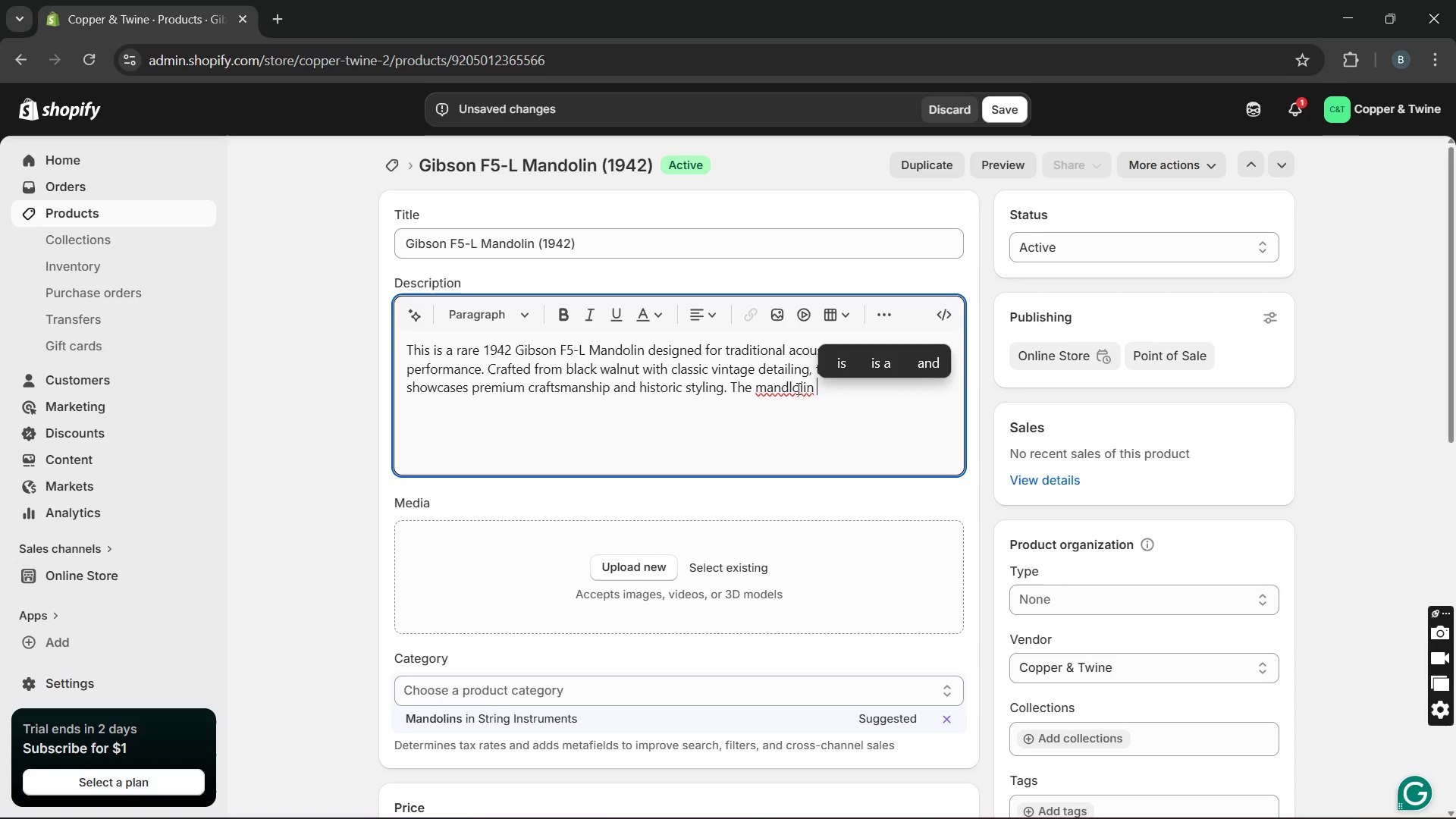 
double_click([794, 388])
 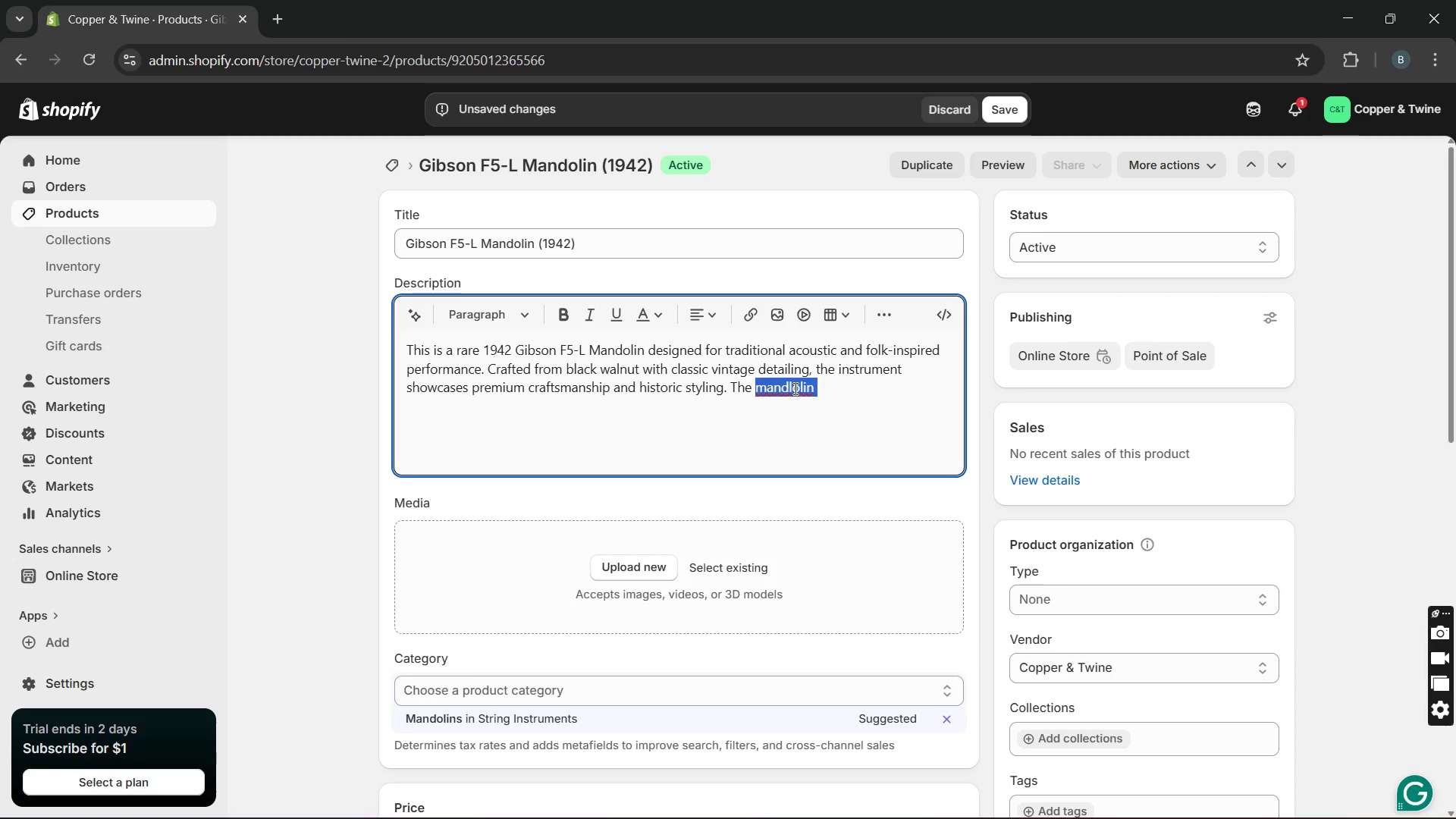 
type(mandolin remains in playere grade condition wir)
key(Backspace)
type(th warm resonance and balanced np)
key(Backspace)
key(Backspace)
type(projection )
 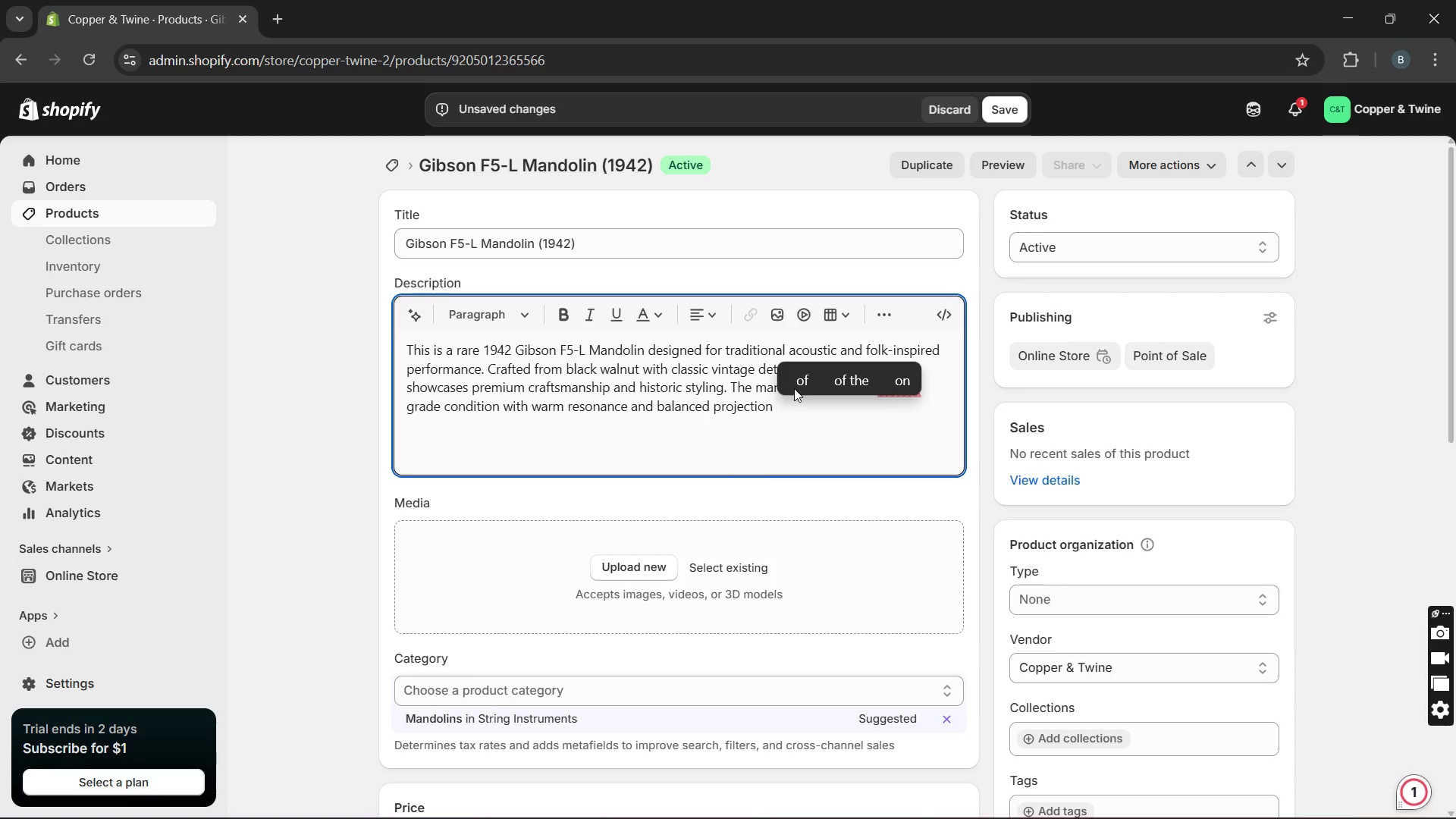 
wait(5.91)
 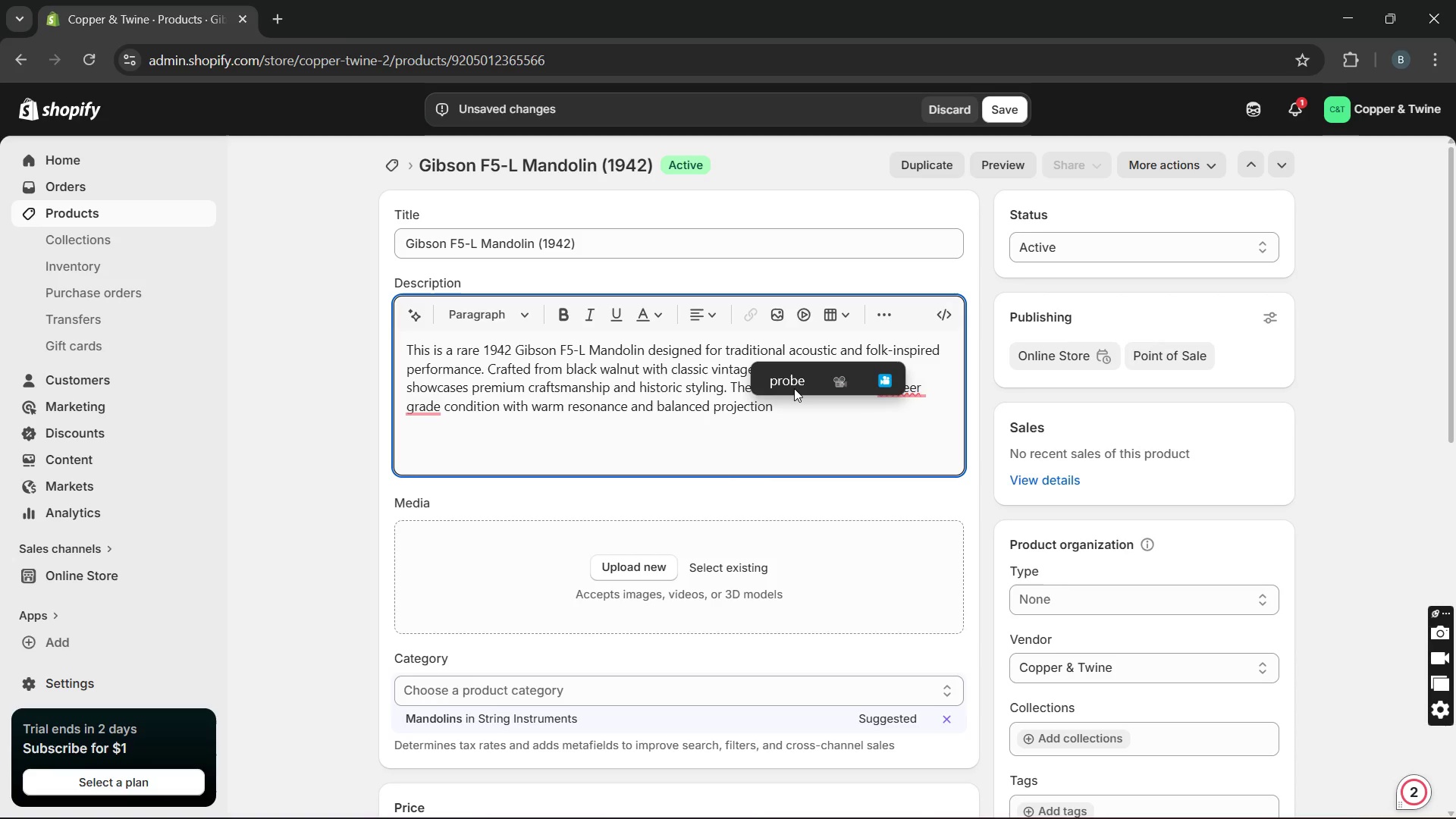 
key(Backspace)
 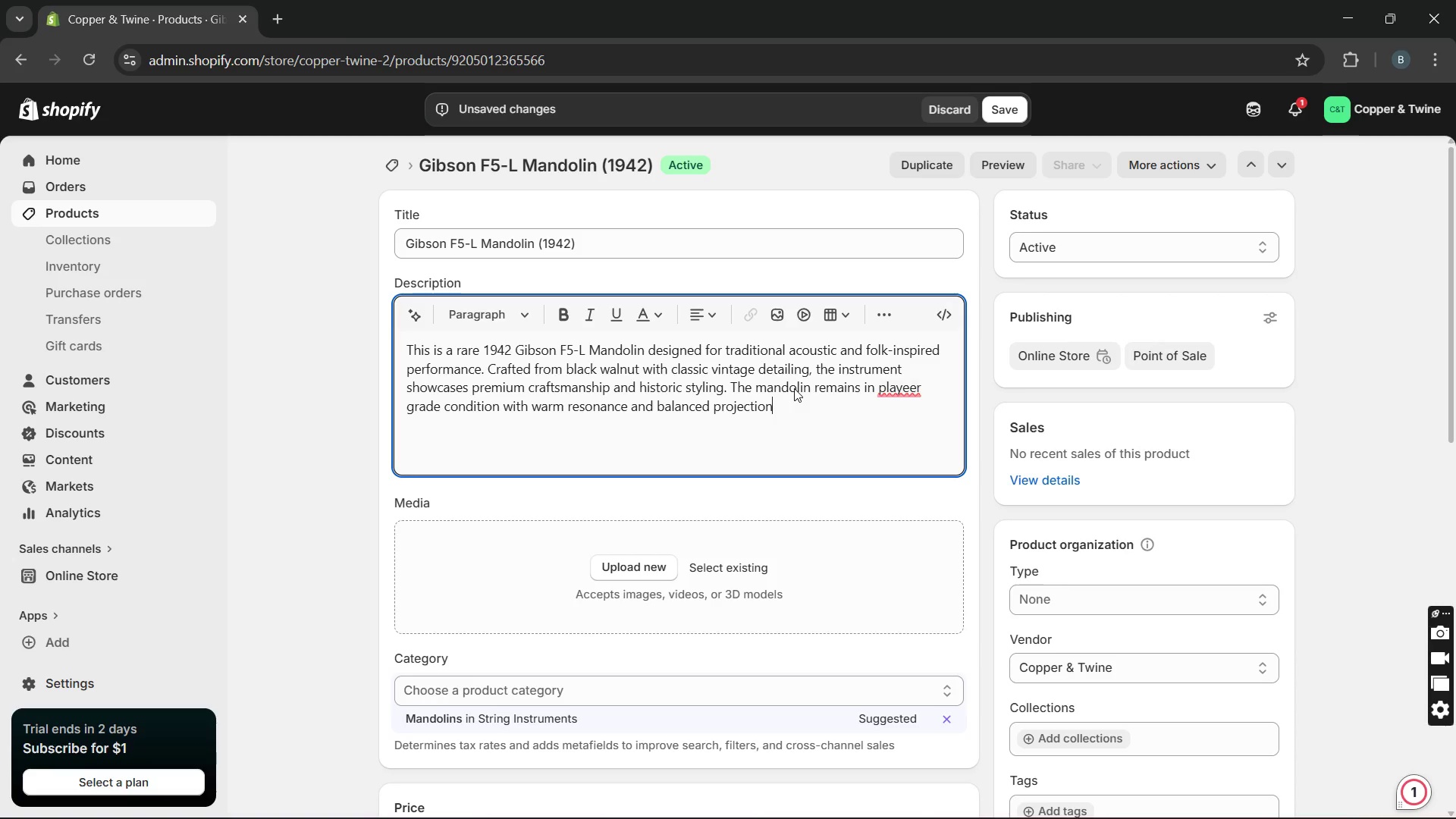 
key(Period)
 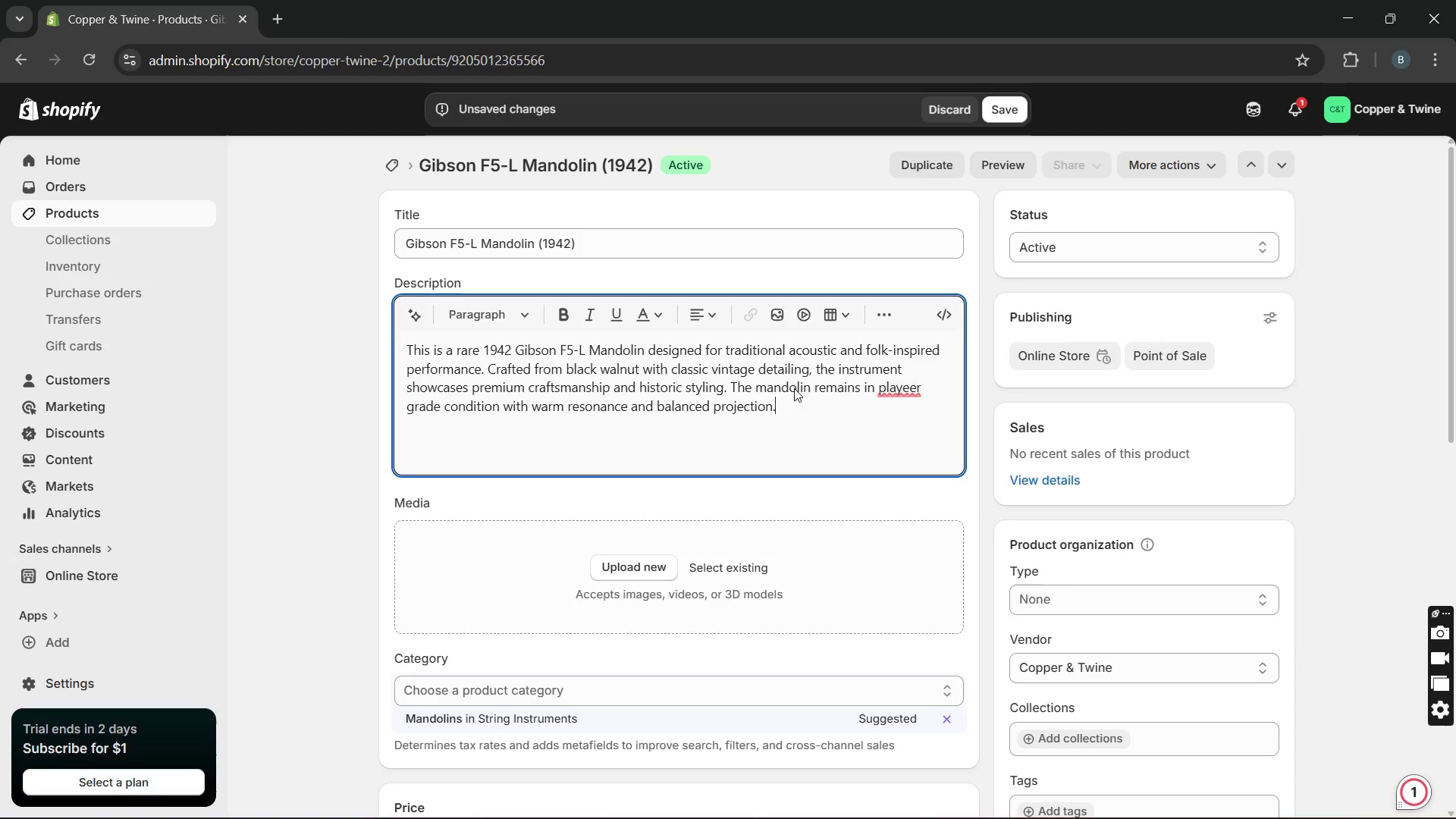 
key(Space)
 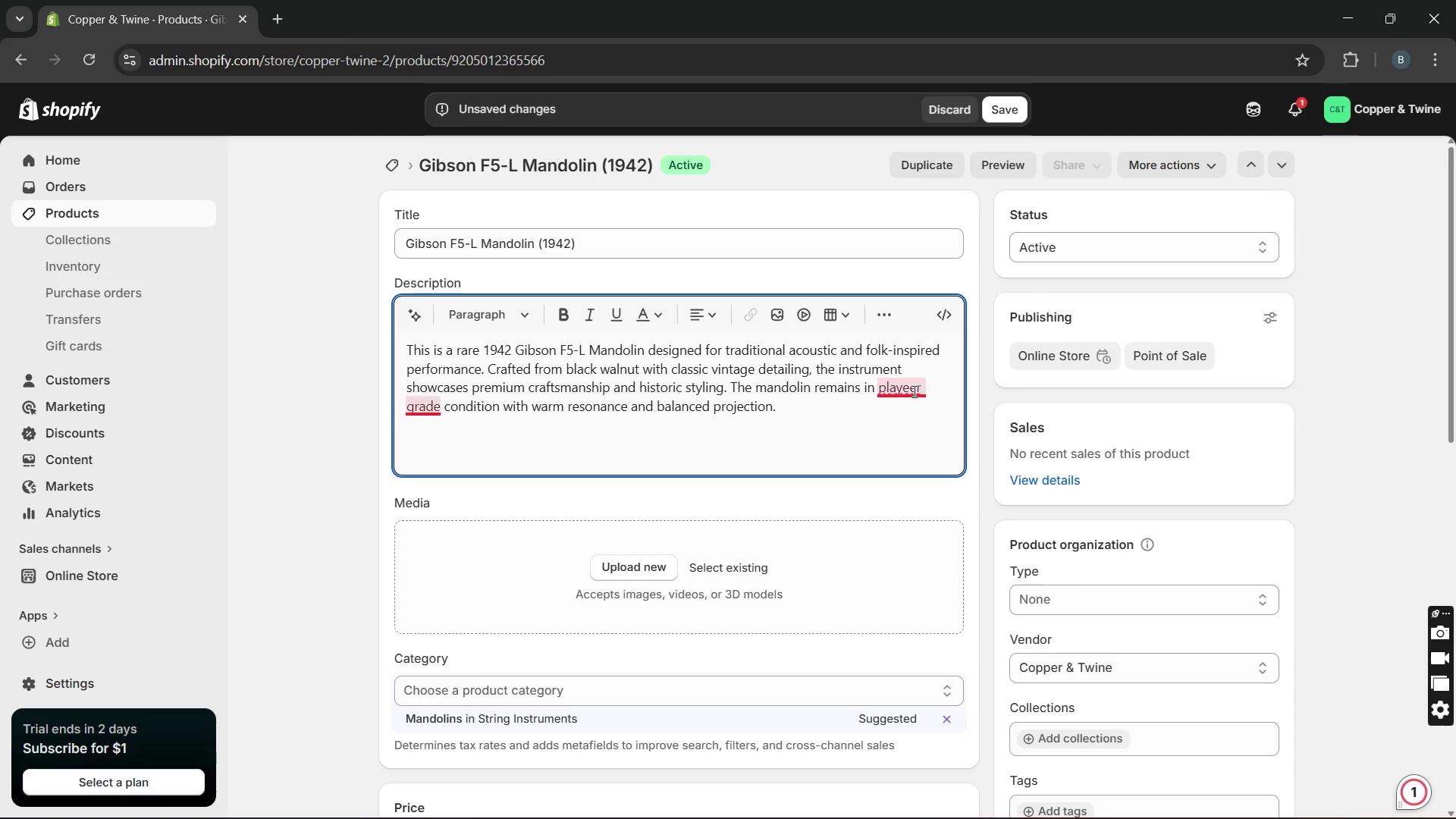 
key(Backspace)
 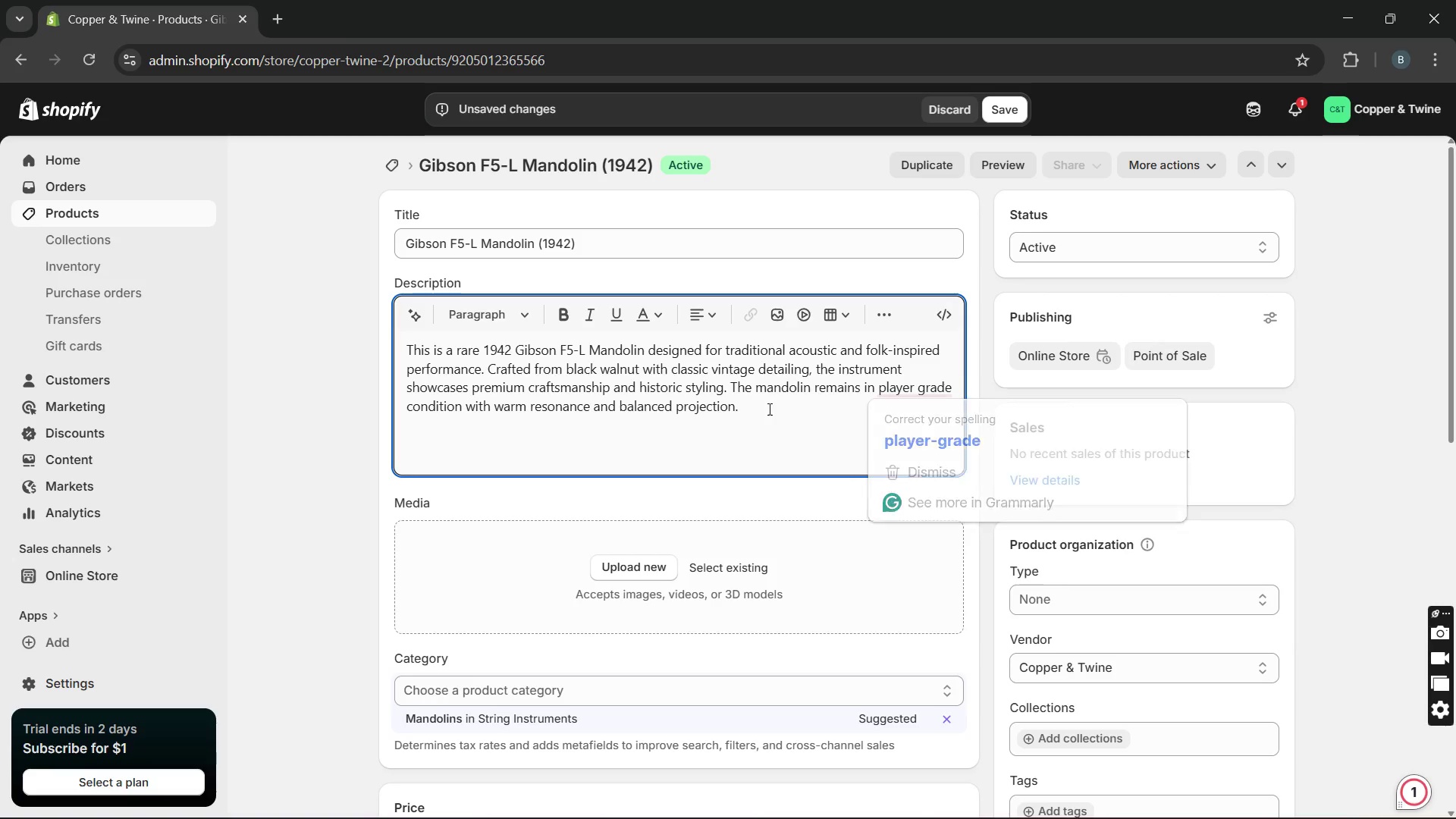 
left_click([760, 413])
 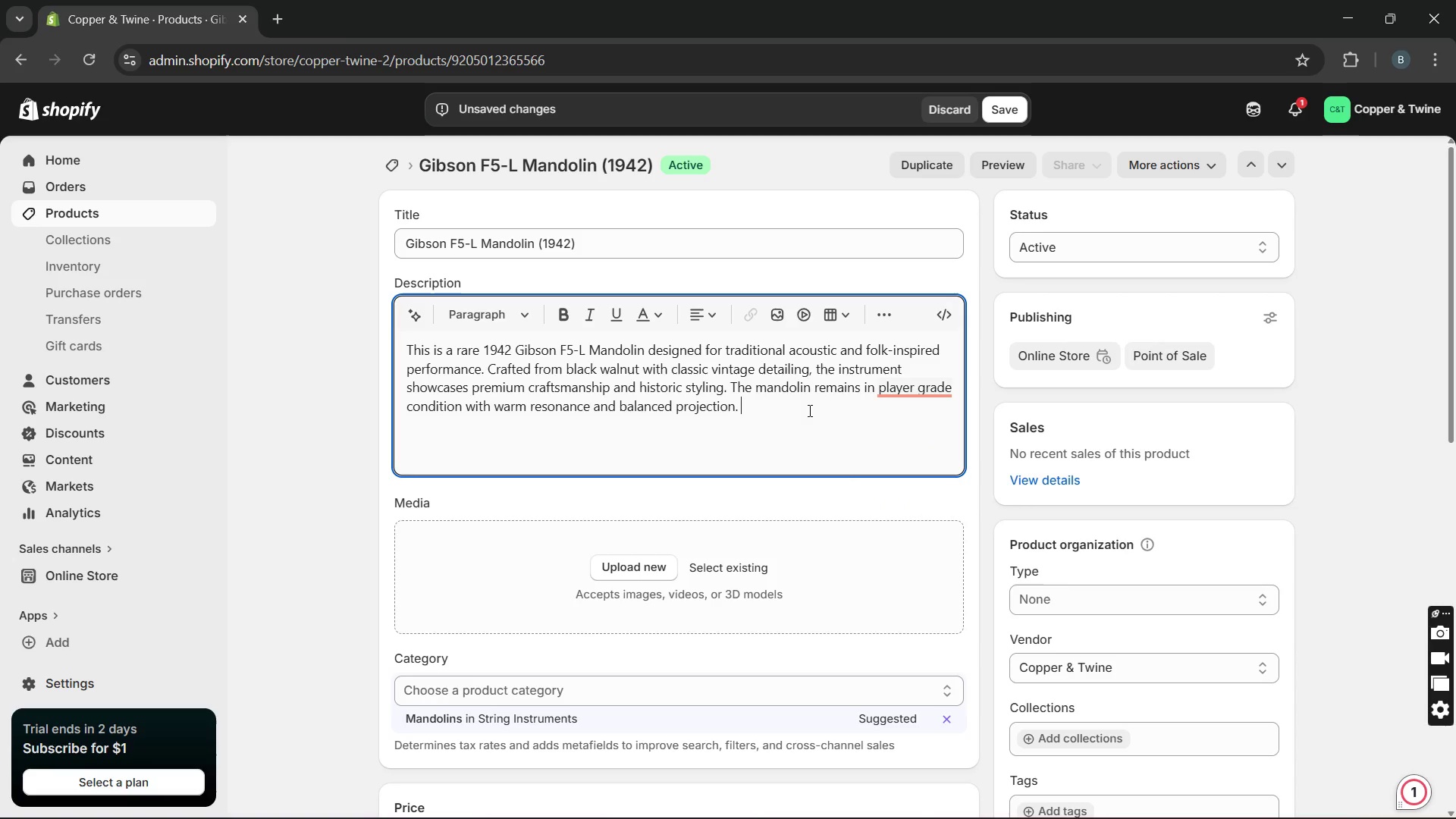 
type(It is ideal for collectors, vintage musiscian )
key(Backspace)
key(Backspace)
key(Backspace)
key(Backspace)
key(Backspace)
key(Backspace)
type(cian,and )
 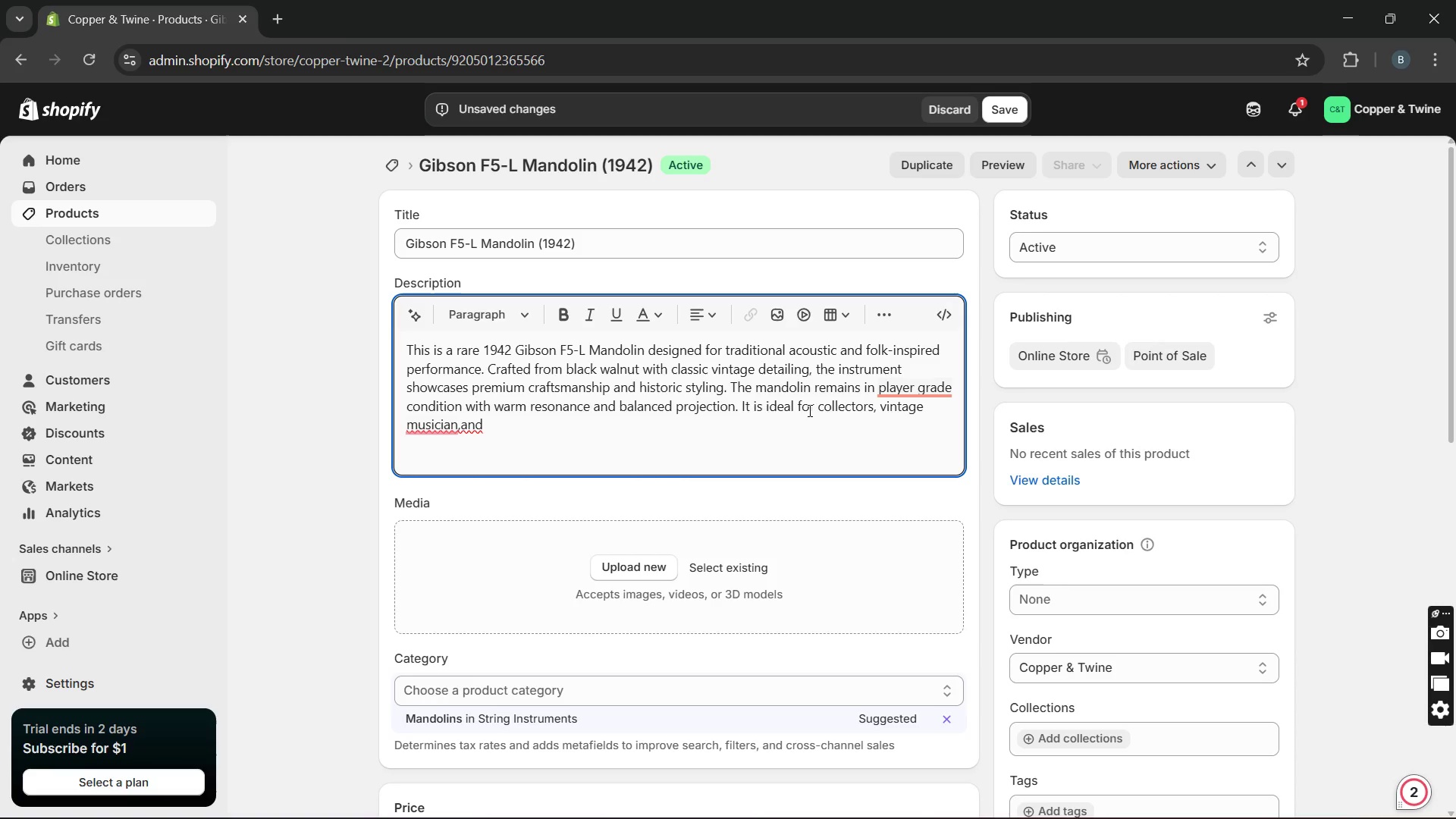 
key(ArrowLeft)
 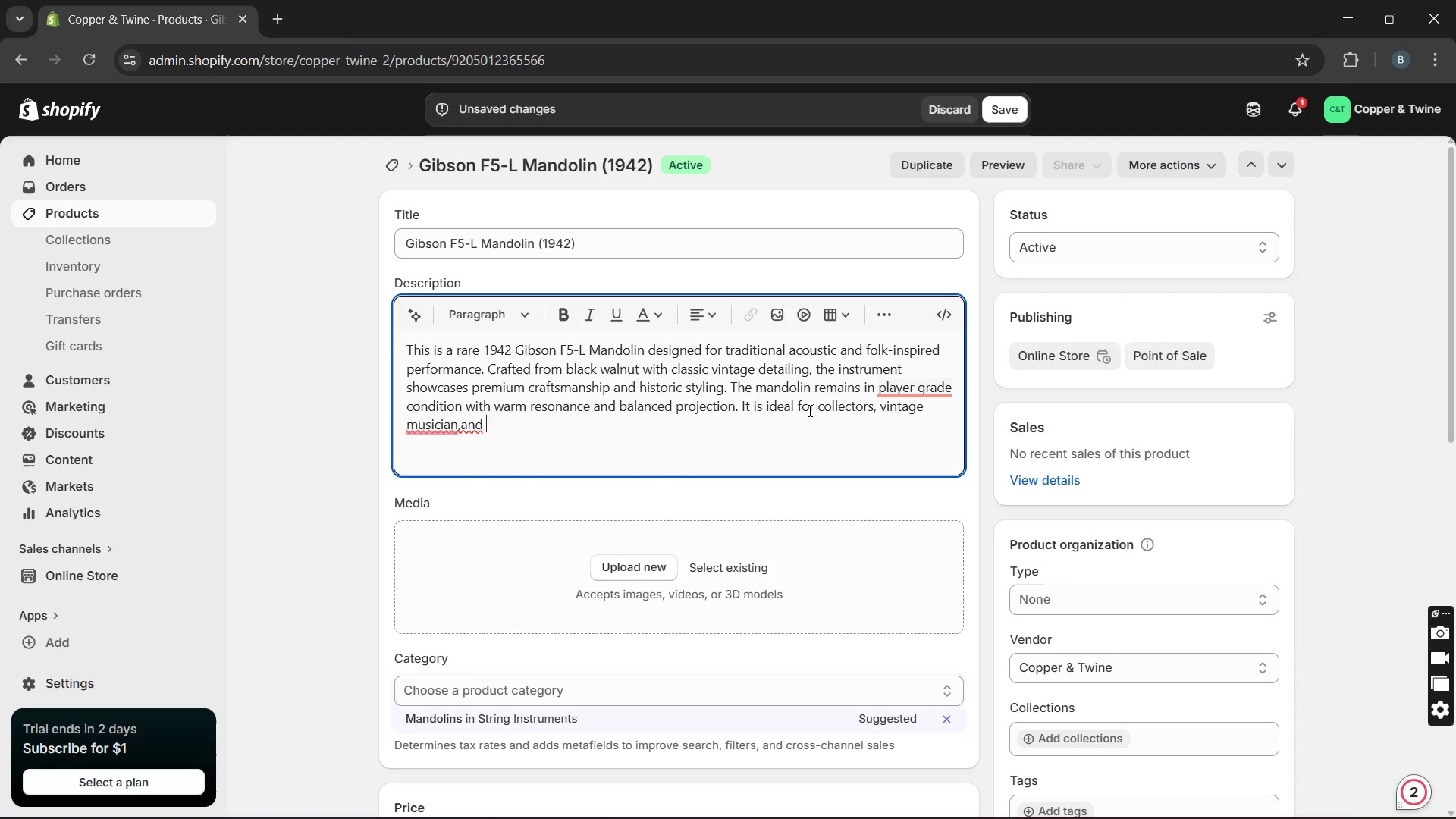 
key(ArrowLeft)
 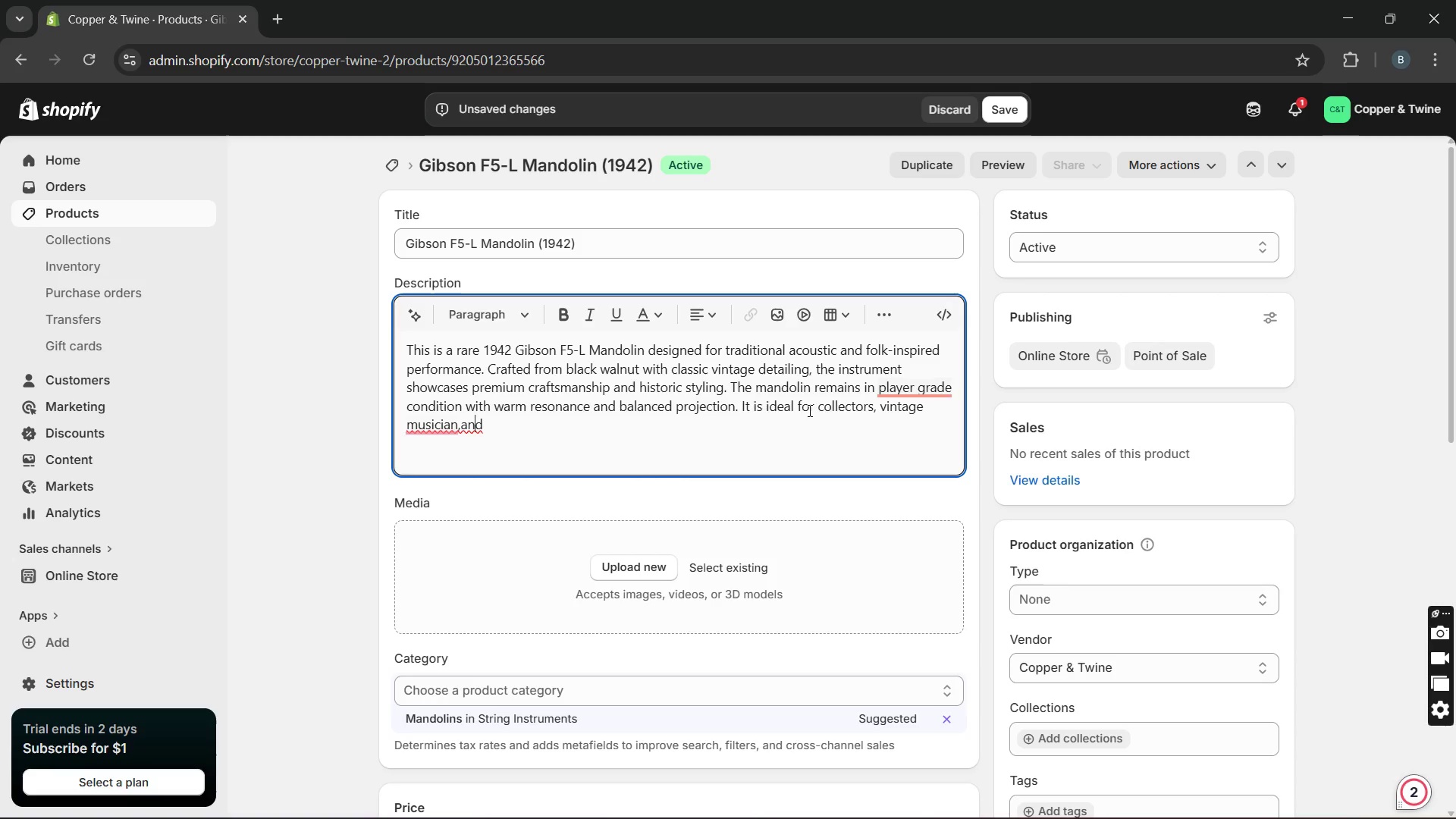 
key(ArrowLeft)
 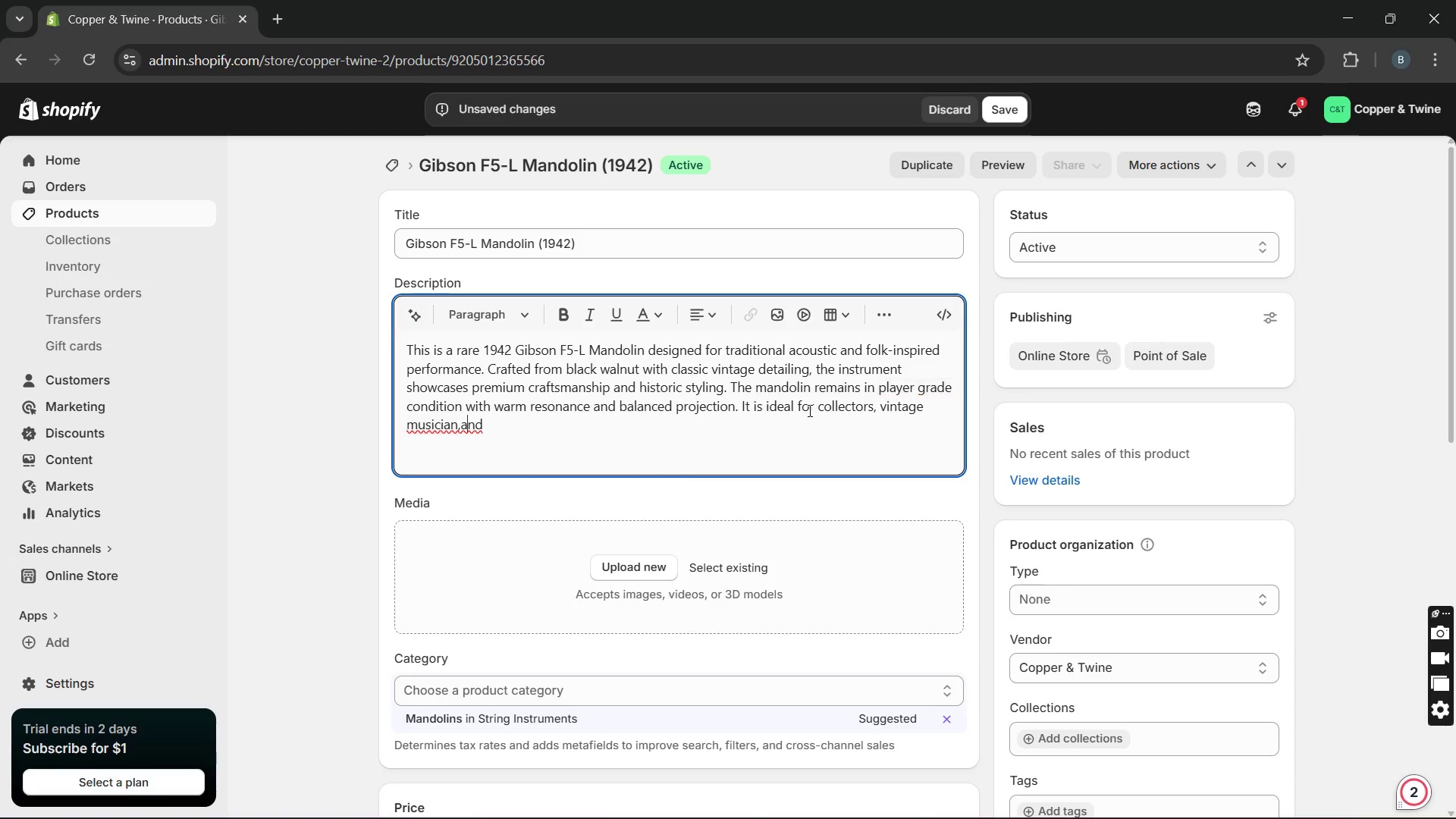 
key(ArrowLeft)
 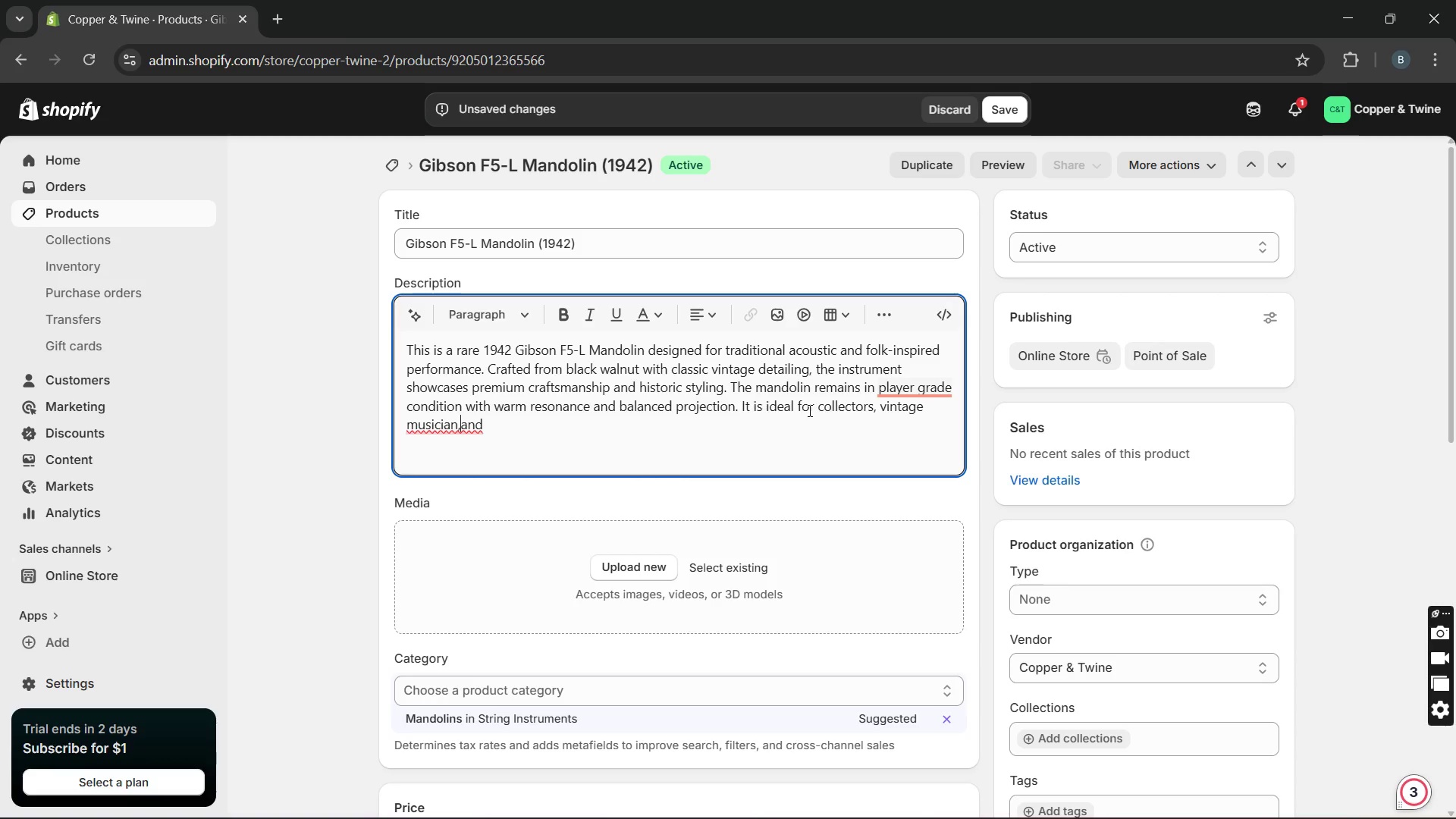 
type( recording )
 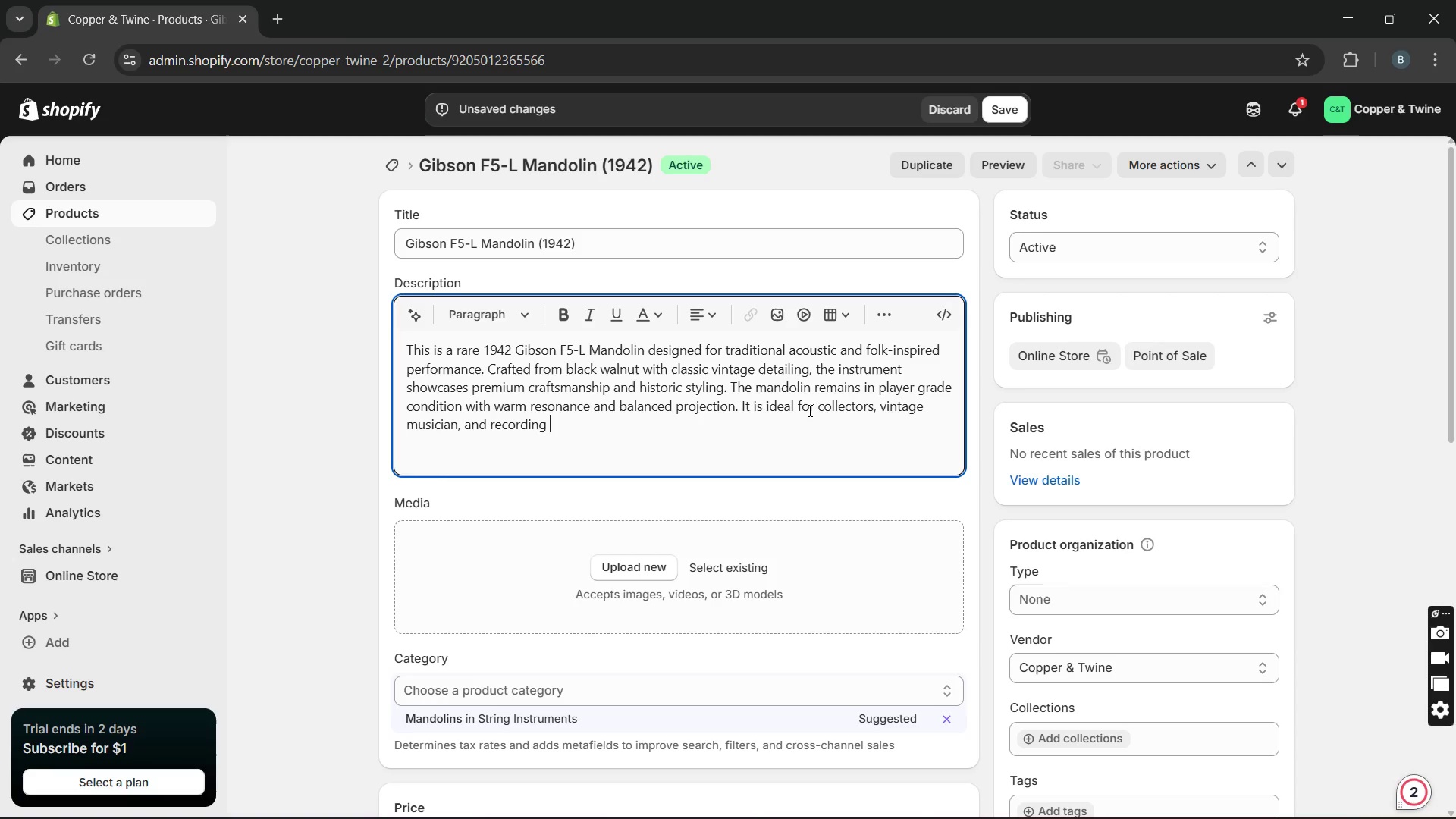 
hold_key(key=ArrowRight, duration=0.8)
 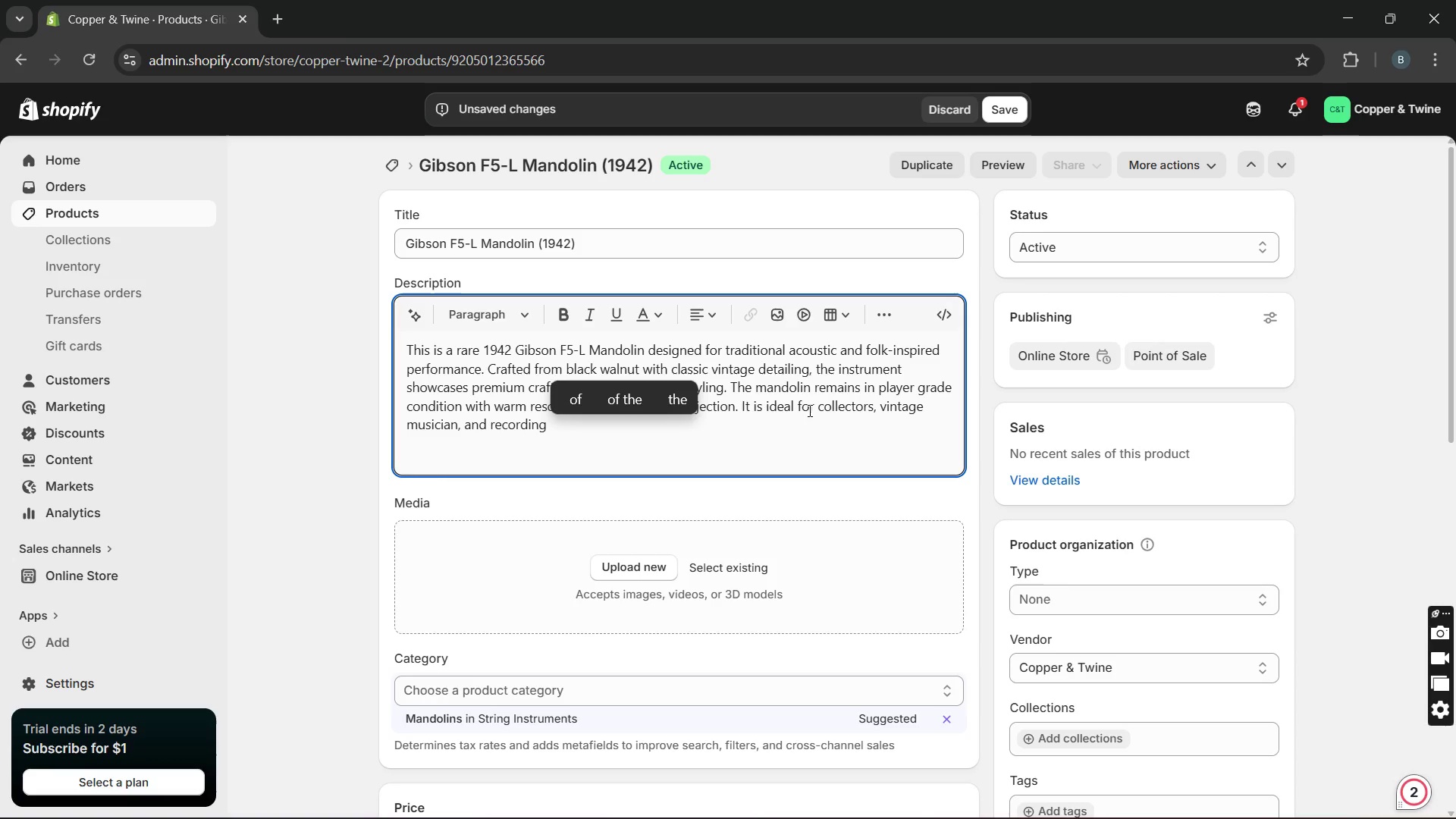 
type(artists)
 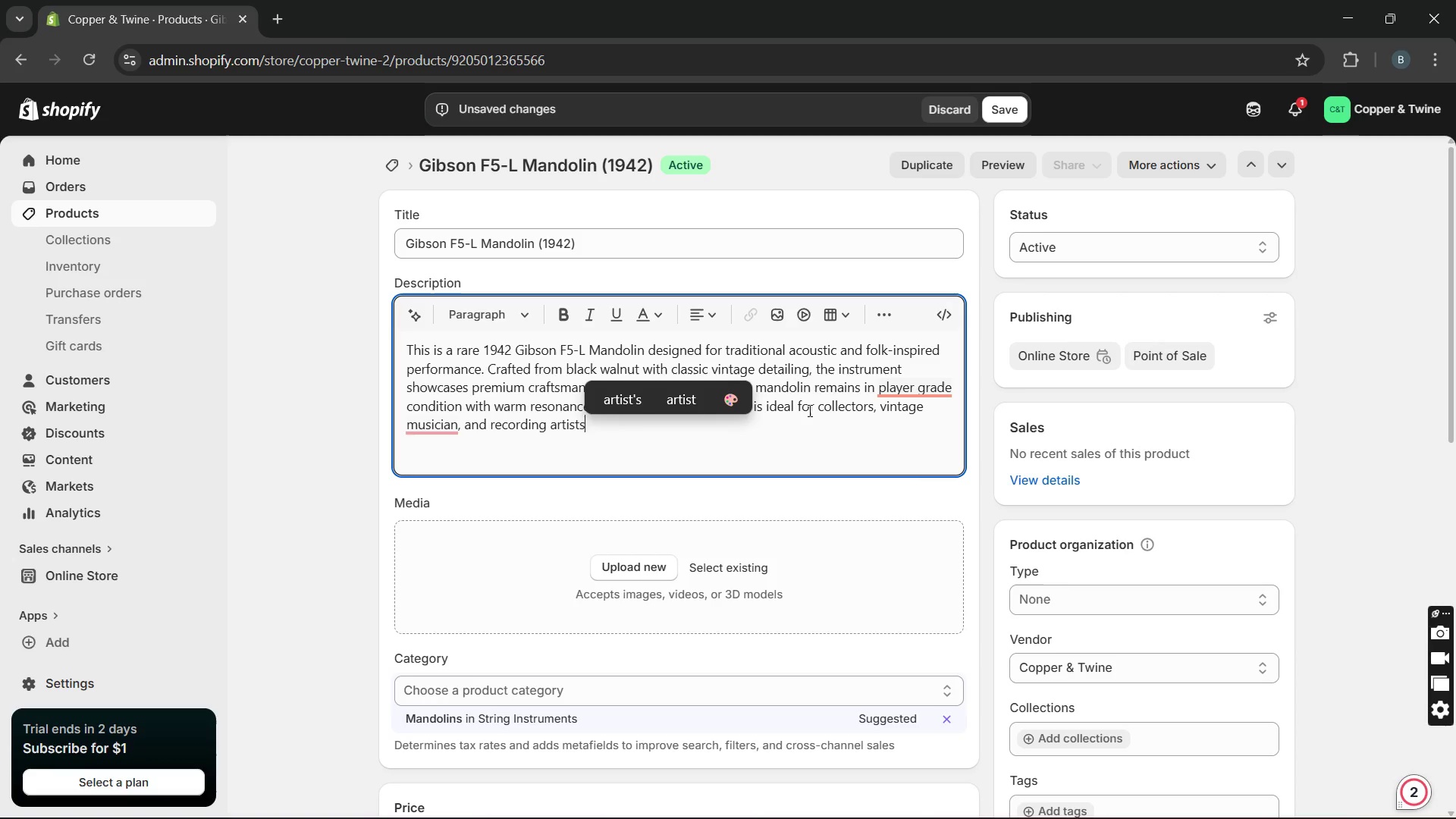 
key(Period)
 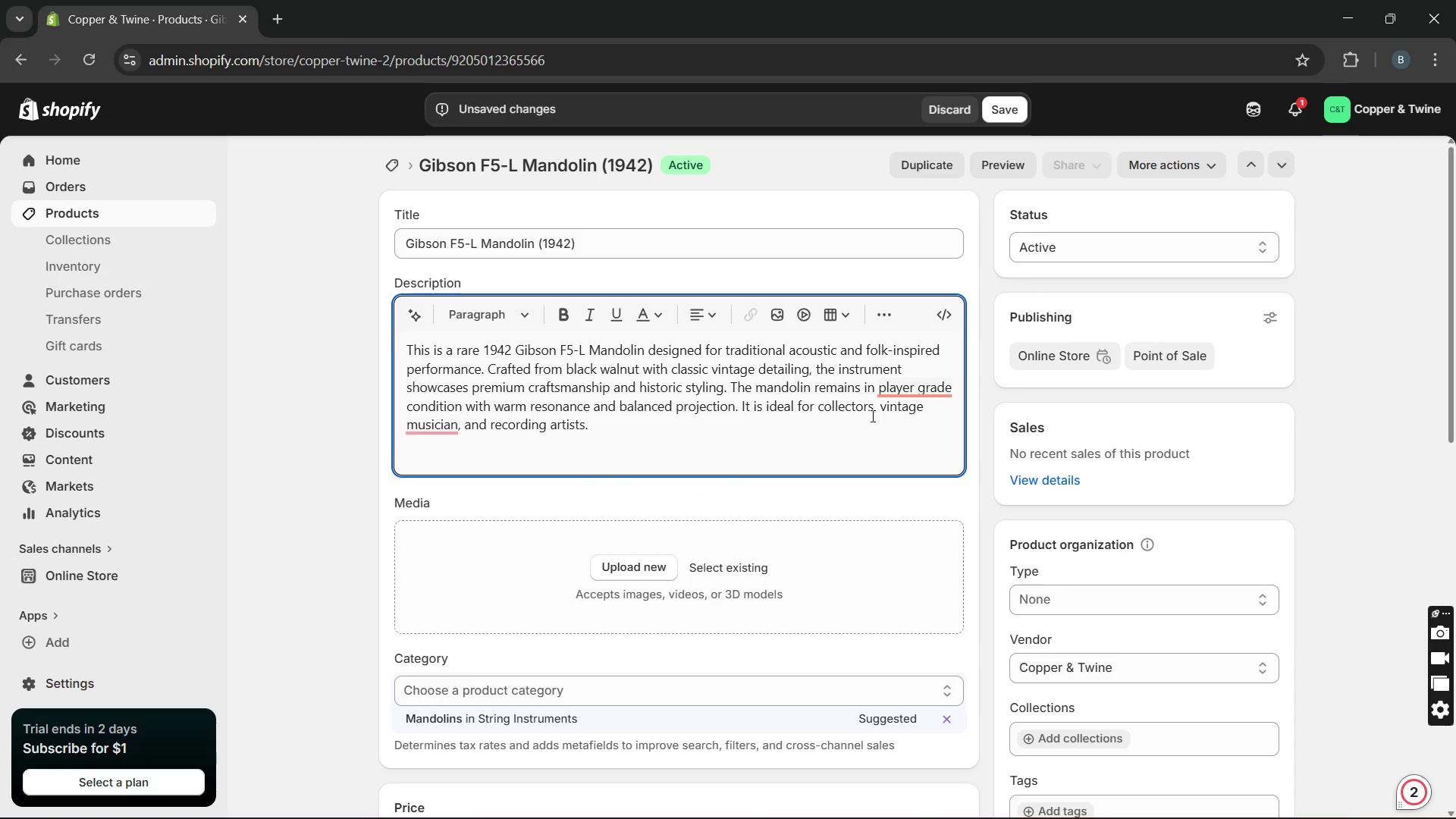 
mouse_move([915, 412])
 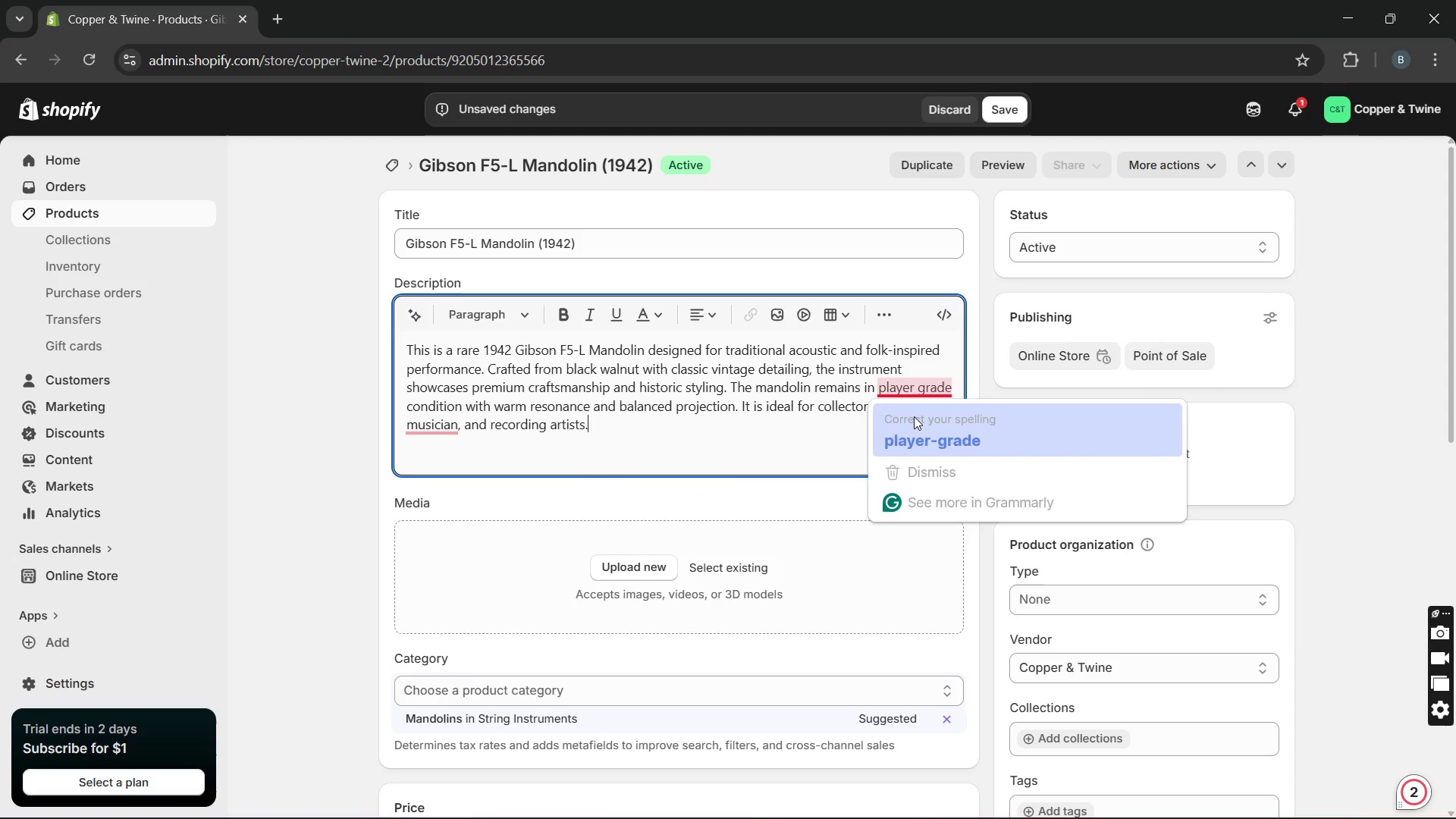 
left_click([914, 416])
 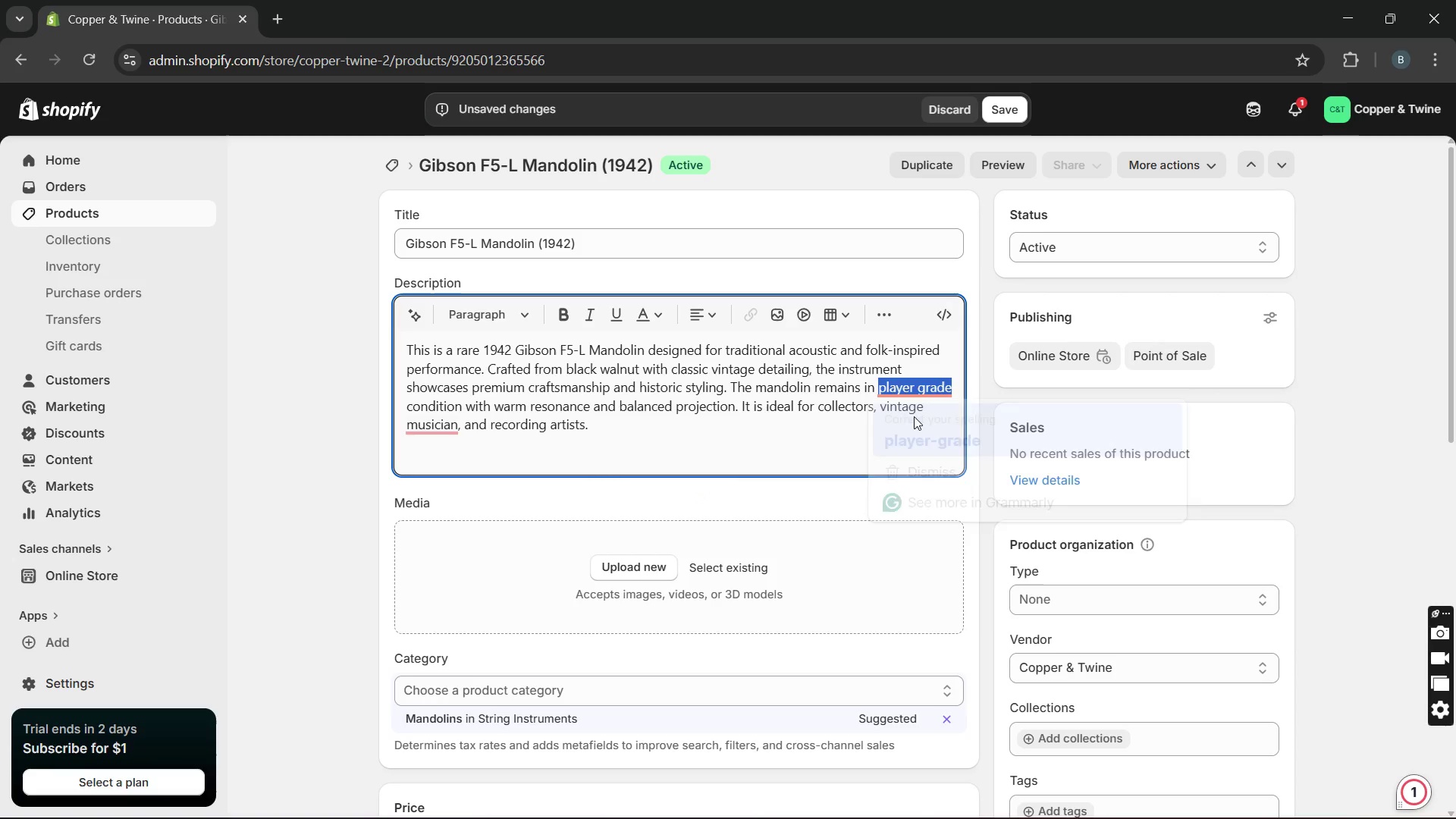 
key(Unknown)
 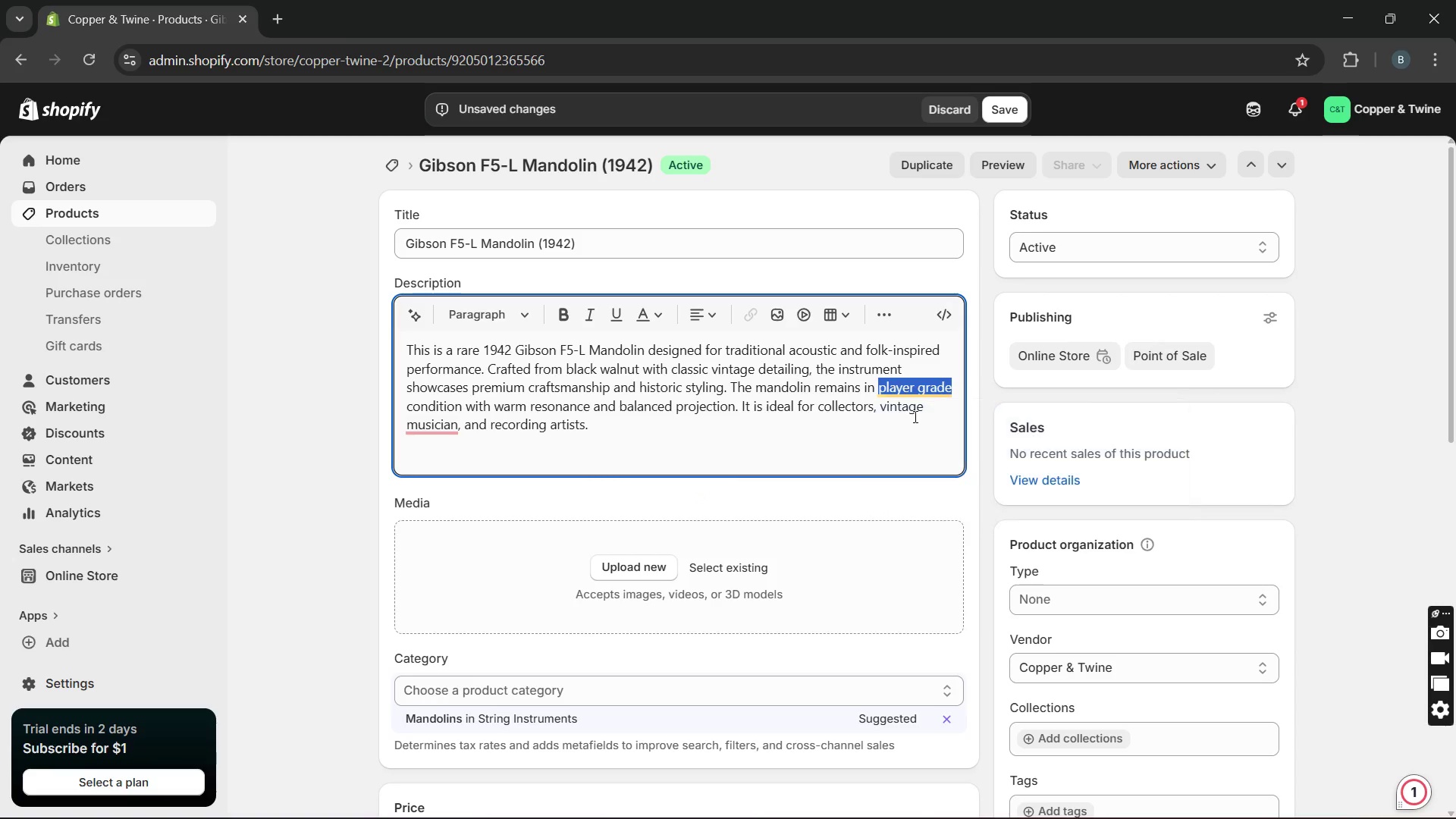 
key(Unknown)
 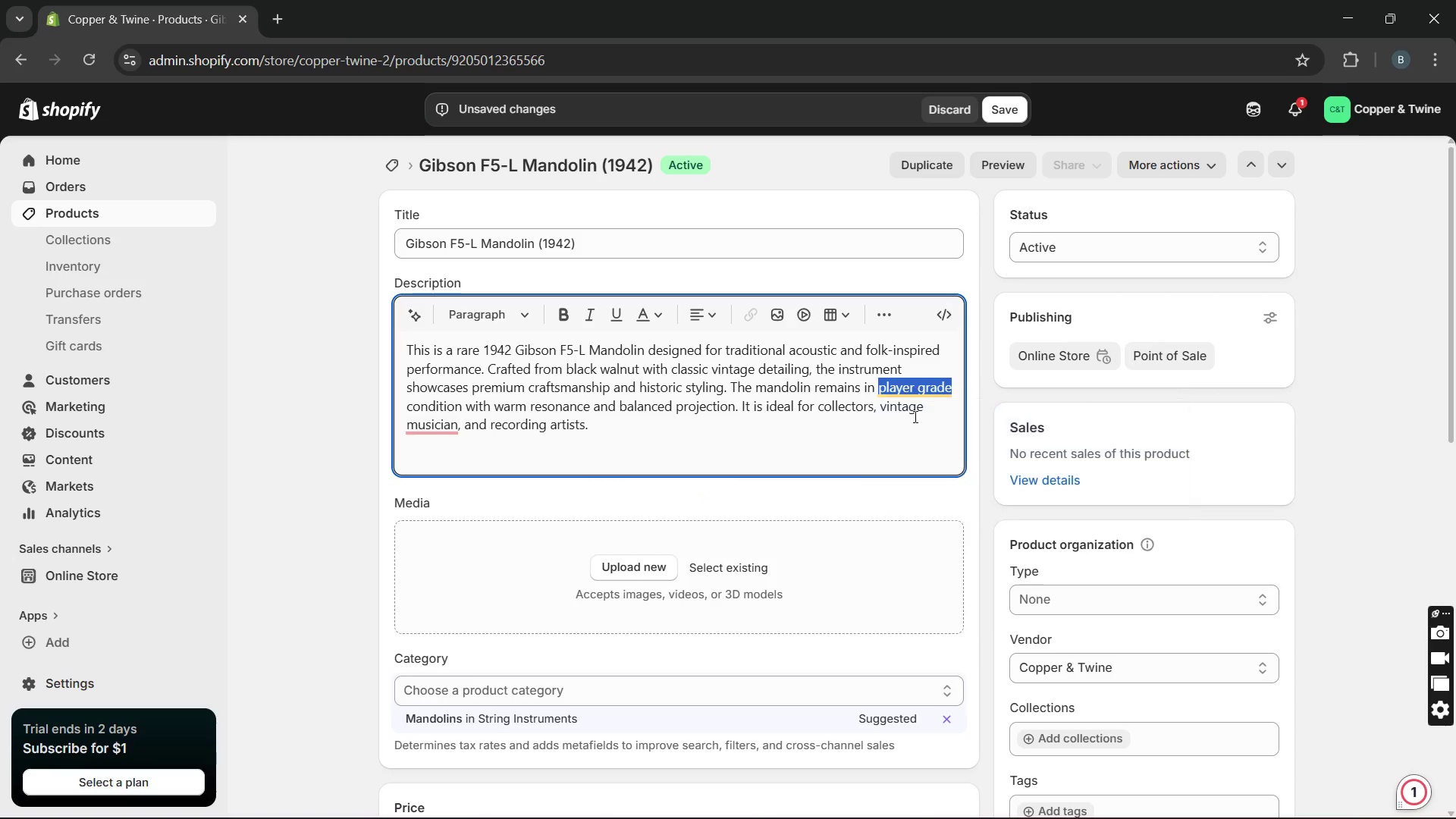 
key(Unknown)
 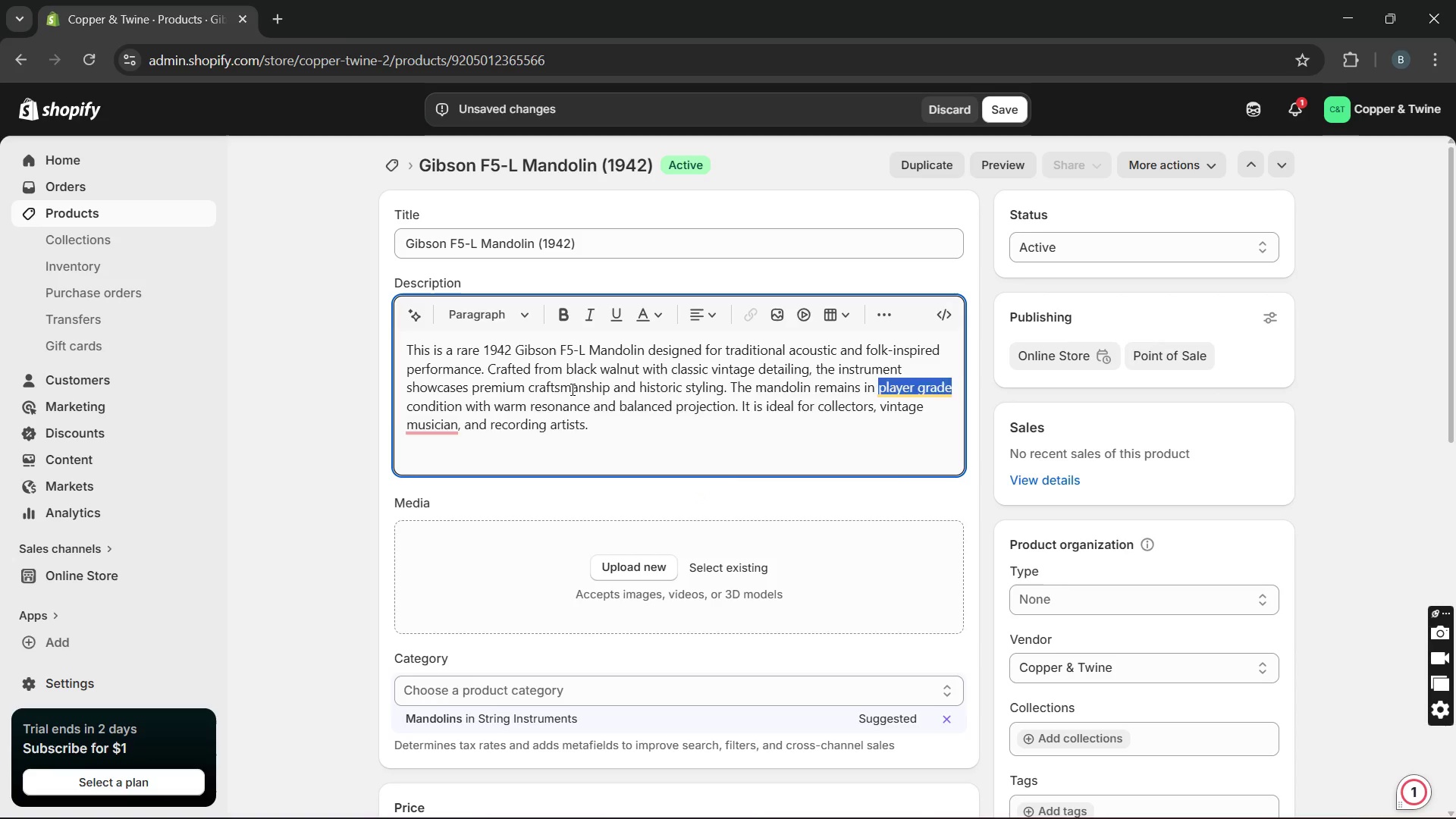 
key(Unknown)
 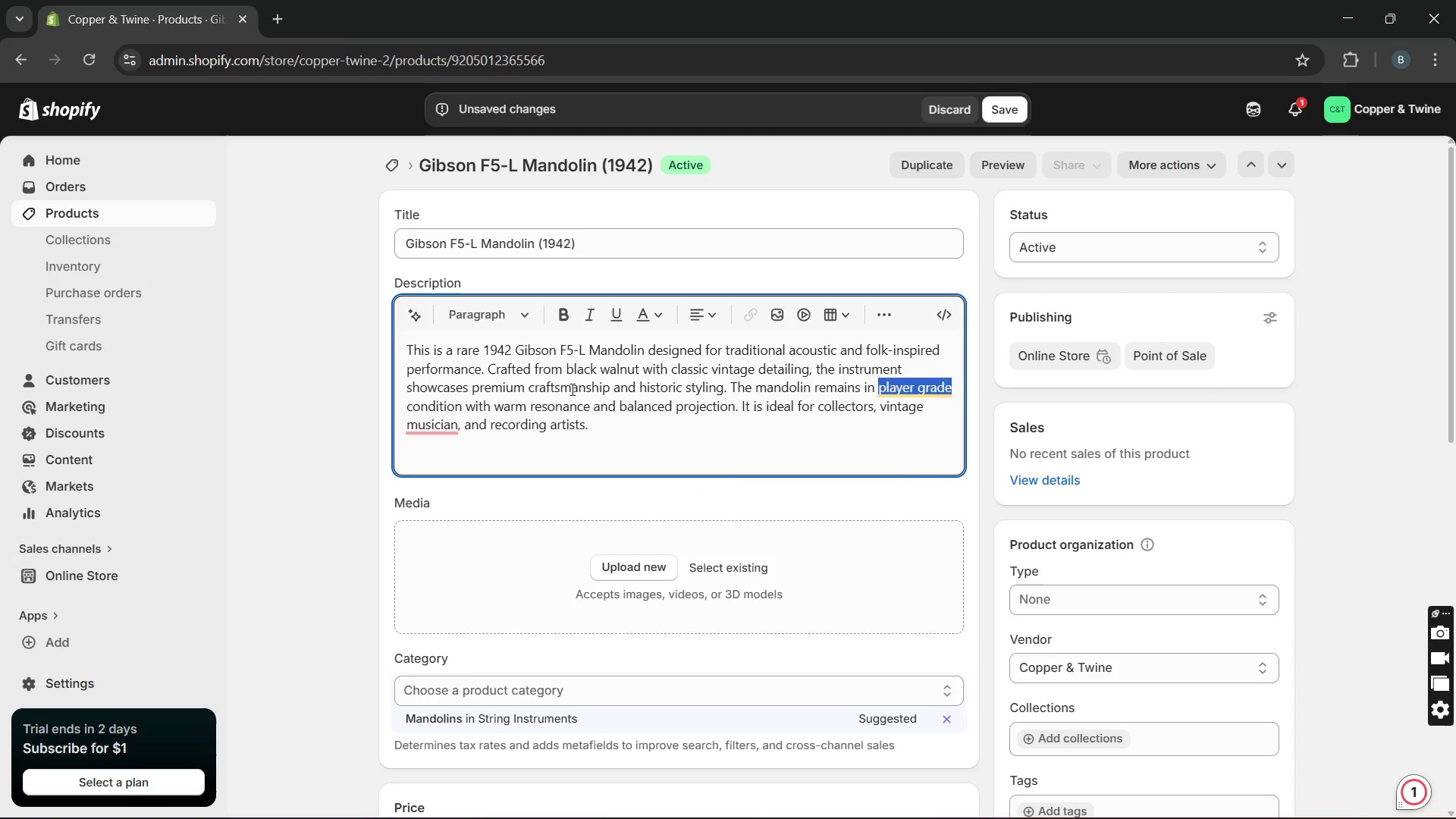 
key(Unknown)
 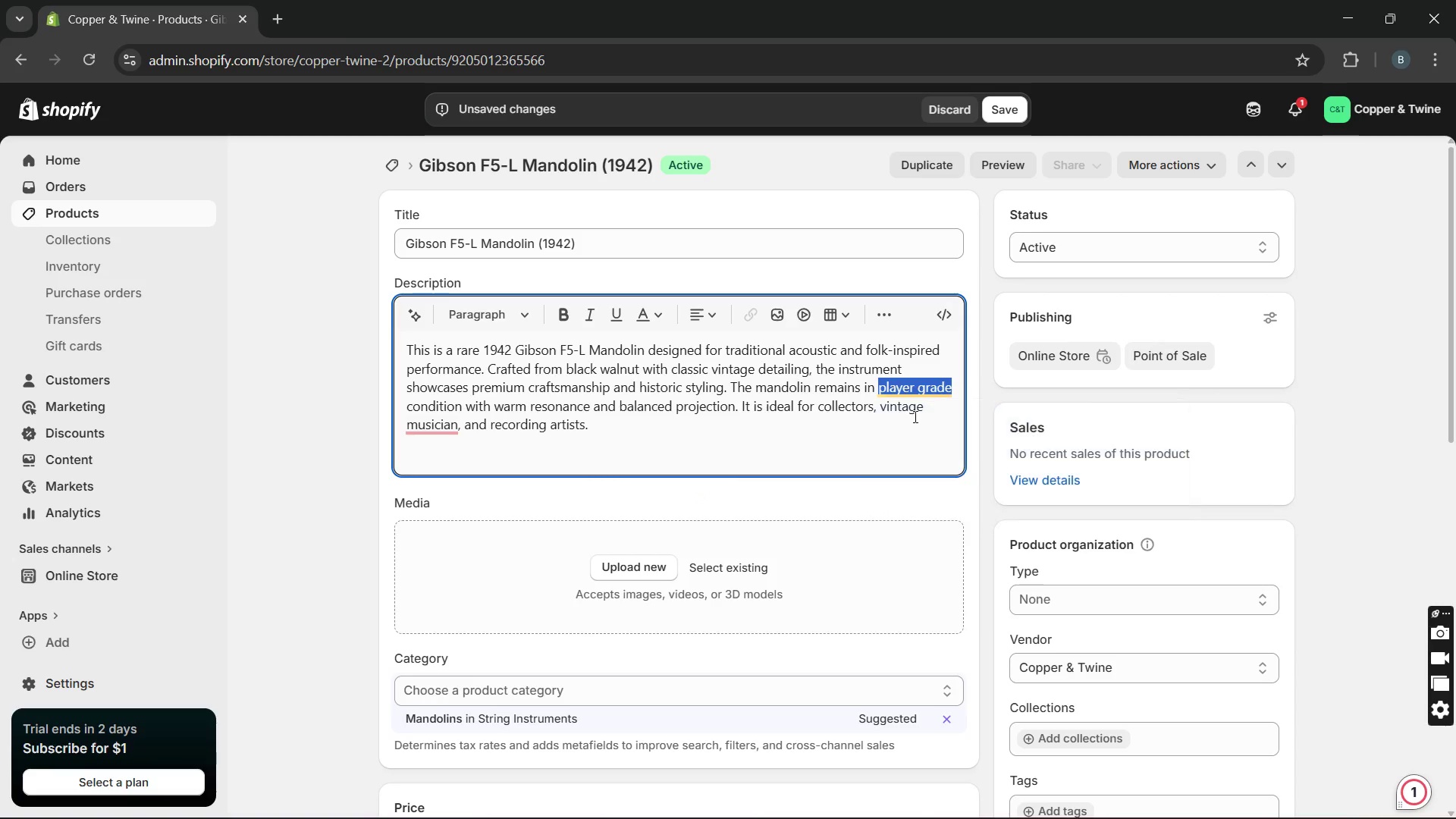 
key(Unknown)
 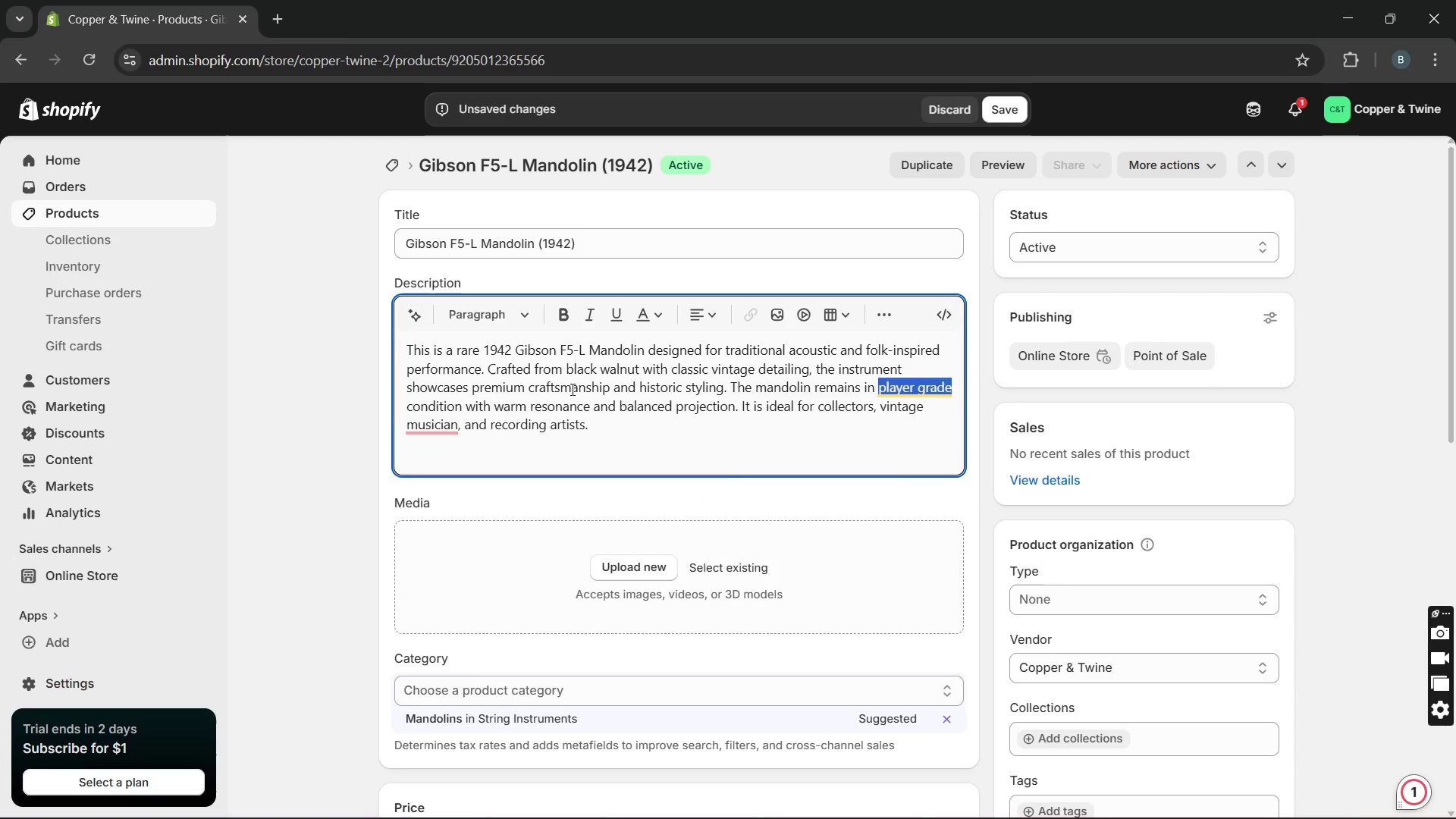 
key(Unknown)
 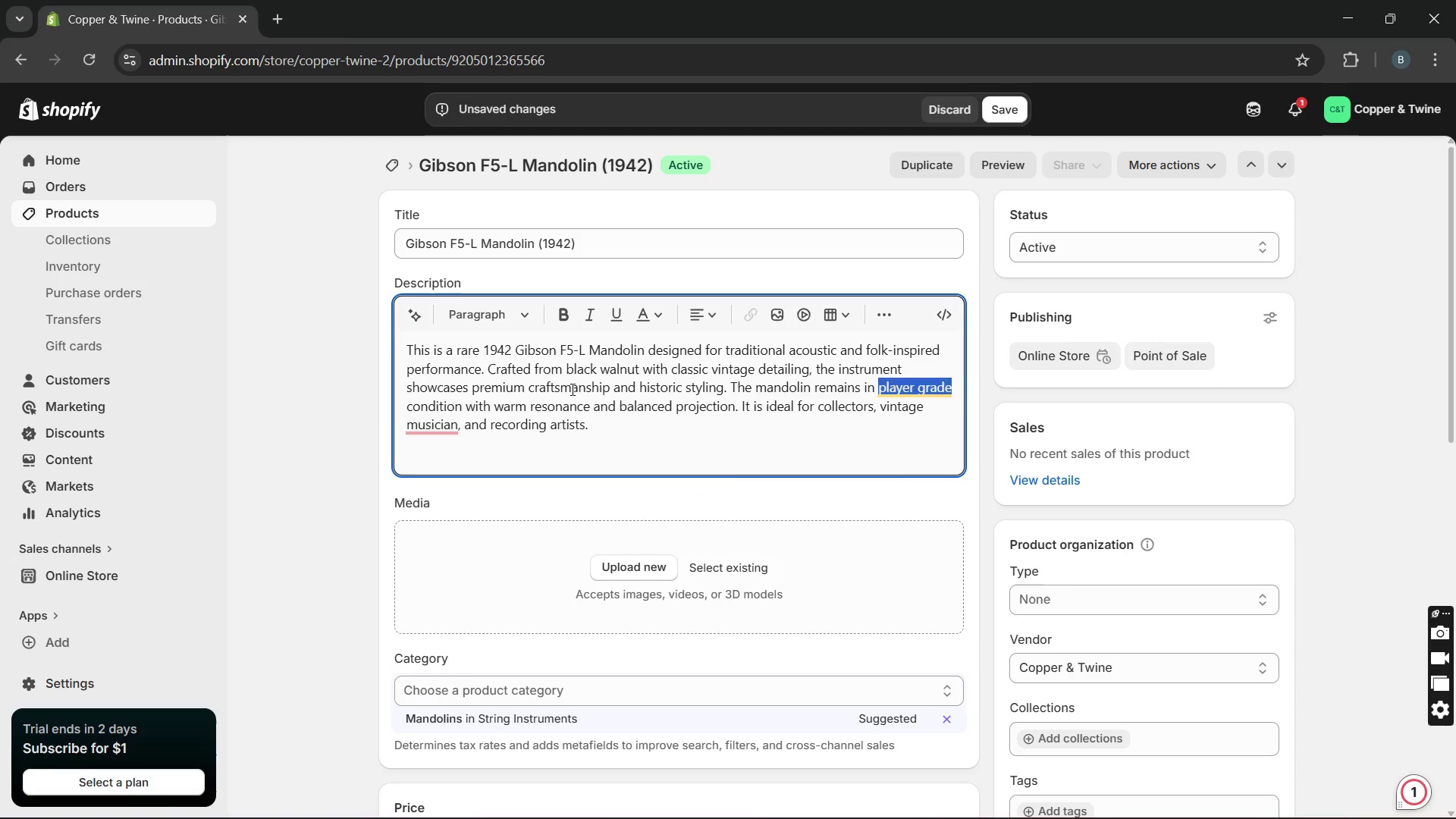 
key(Unknown)
 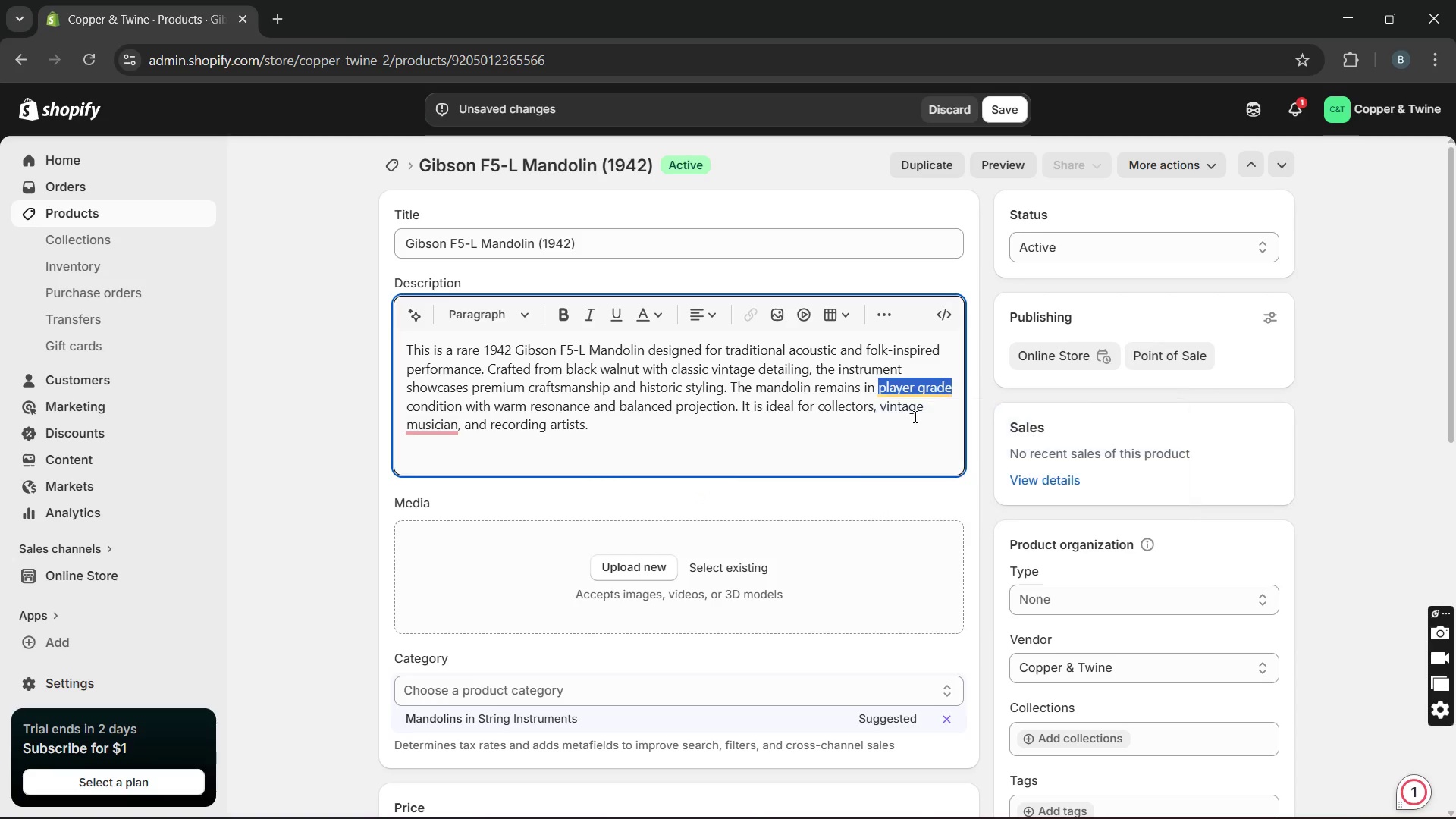 
key(Unknown)
 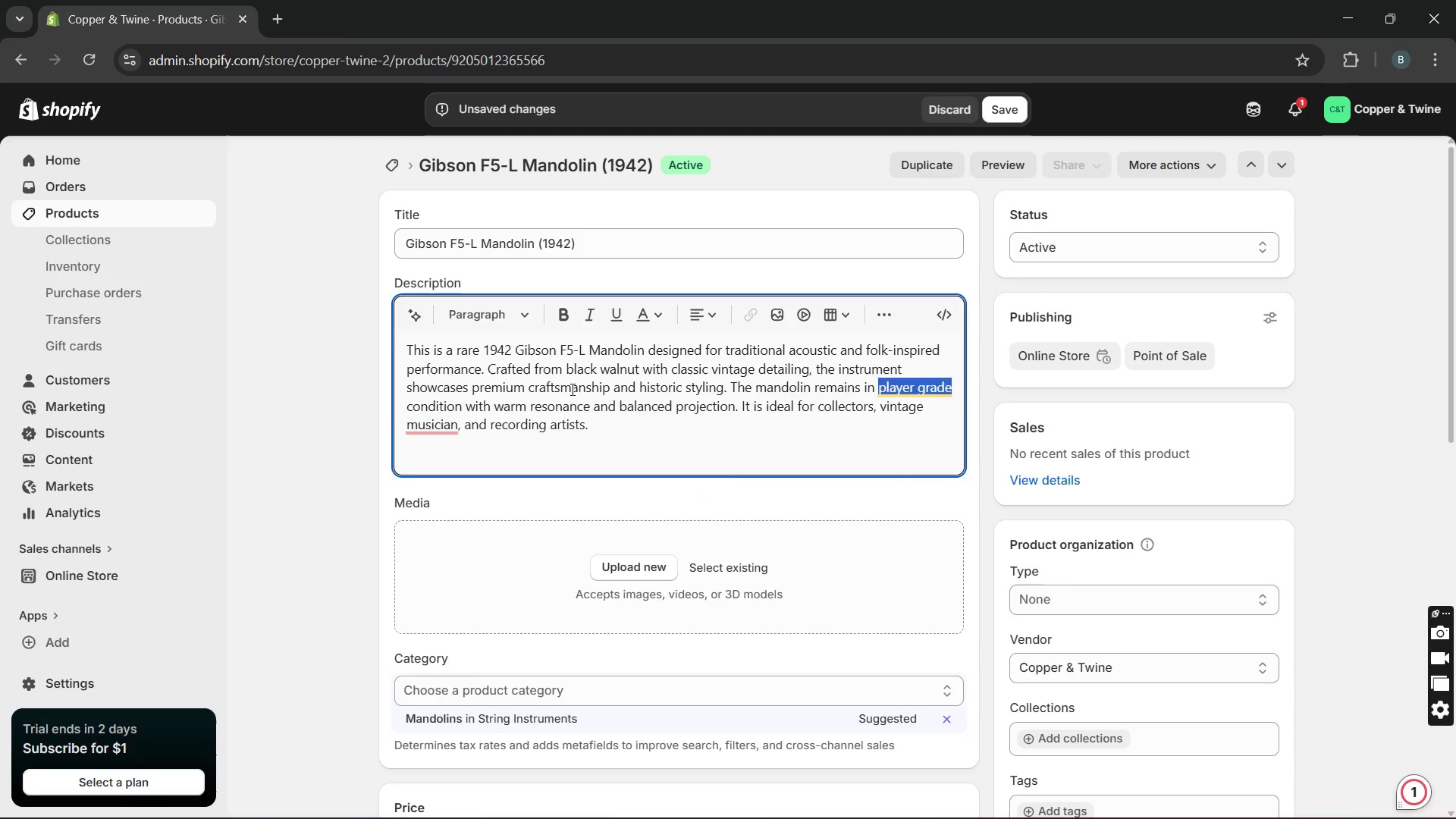 
key(Unknown)
 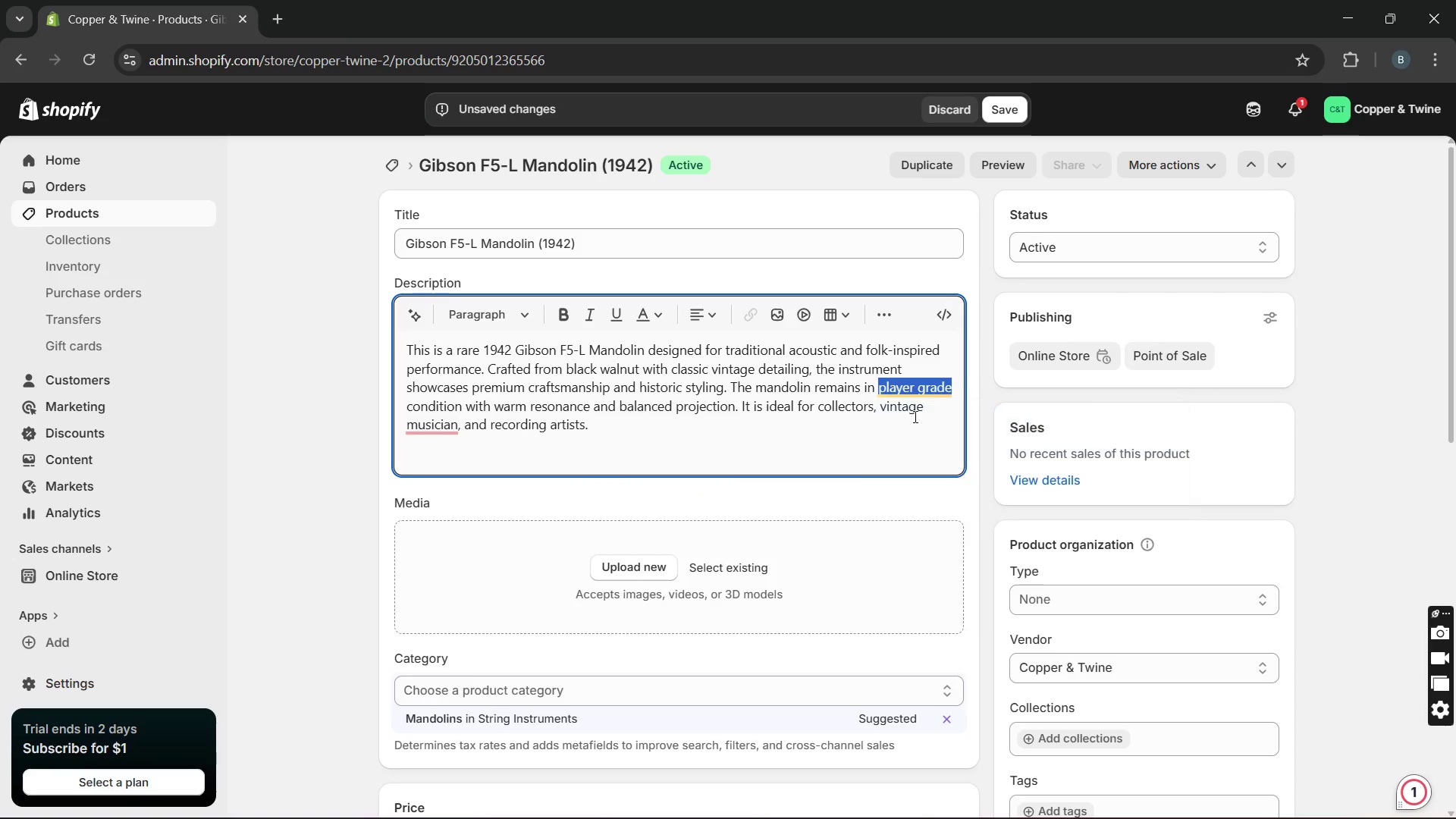 
key(Unknown)
 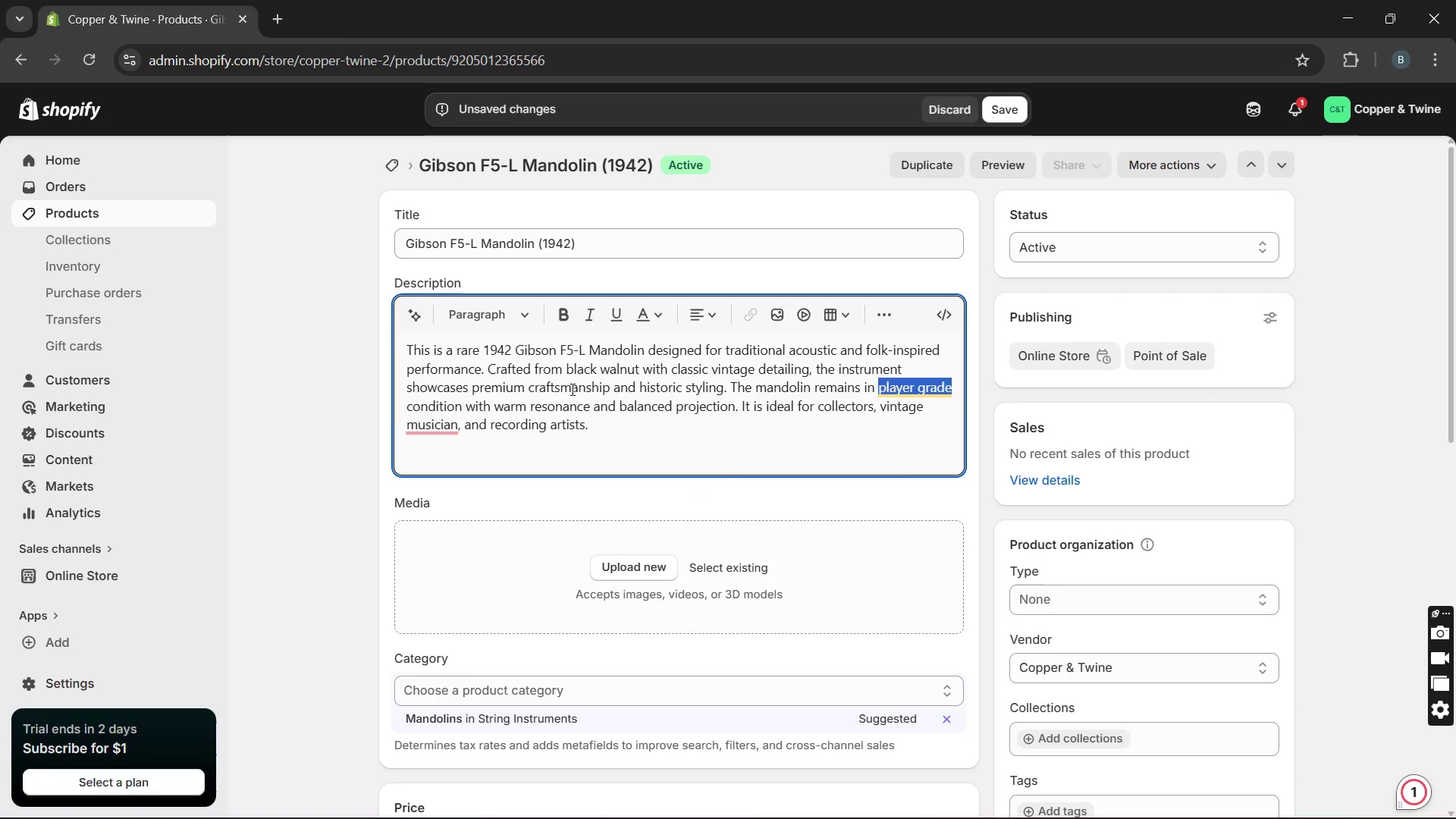 
key(Unknown)
 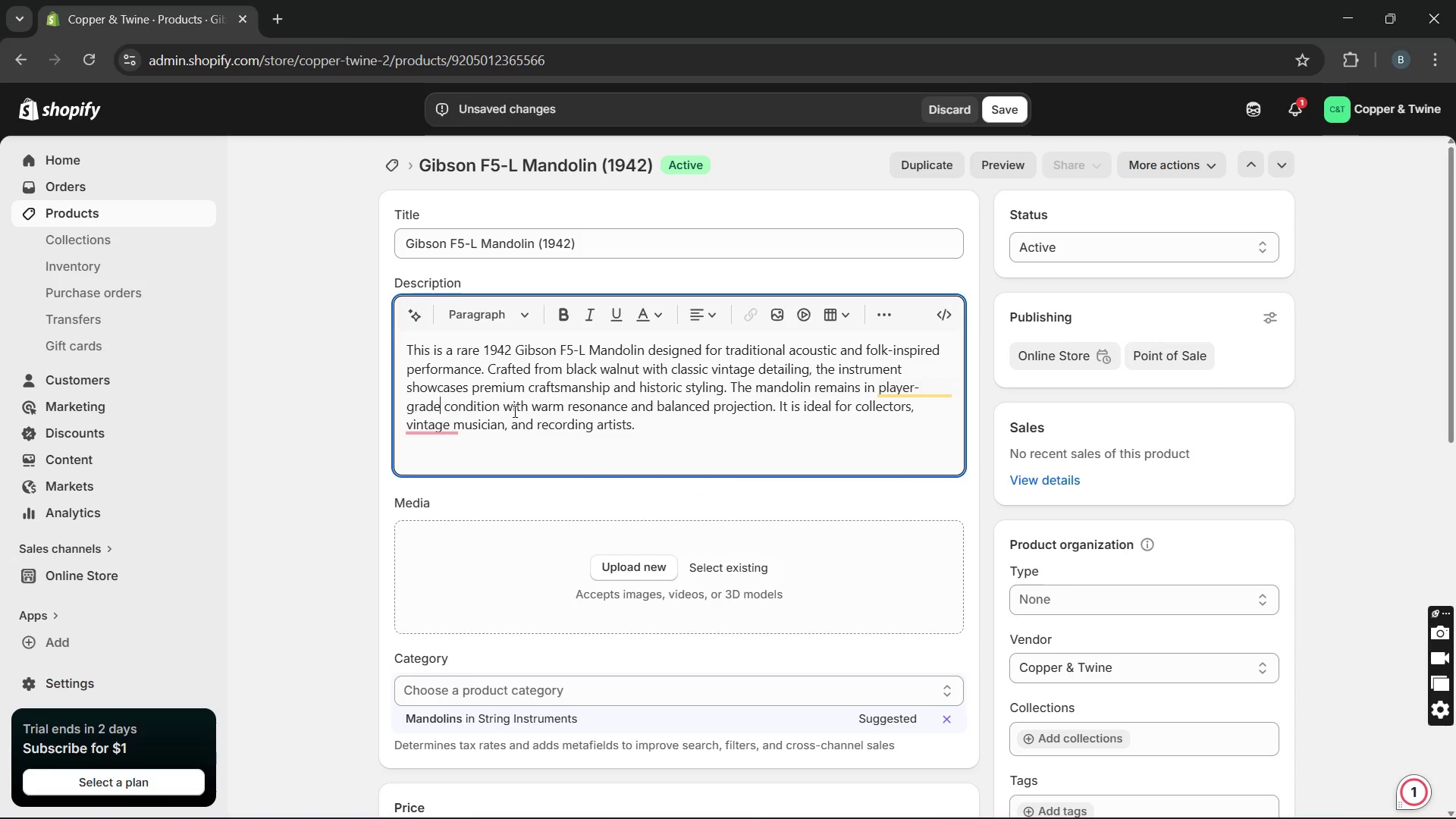 
mouse_move([472, 435])
 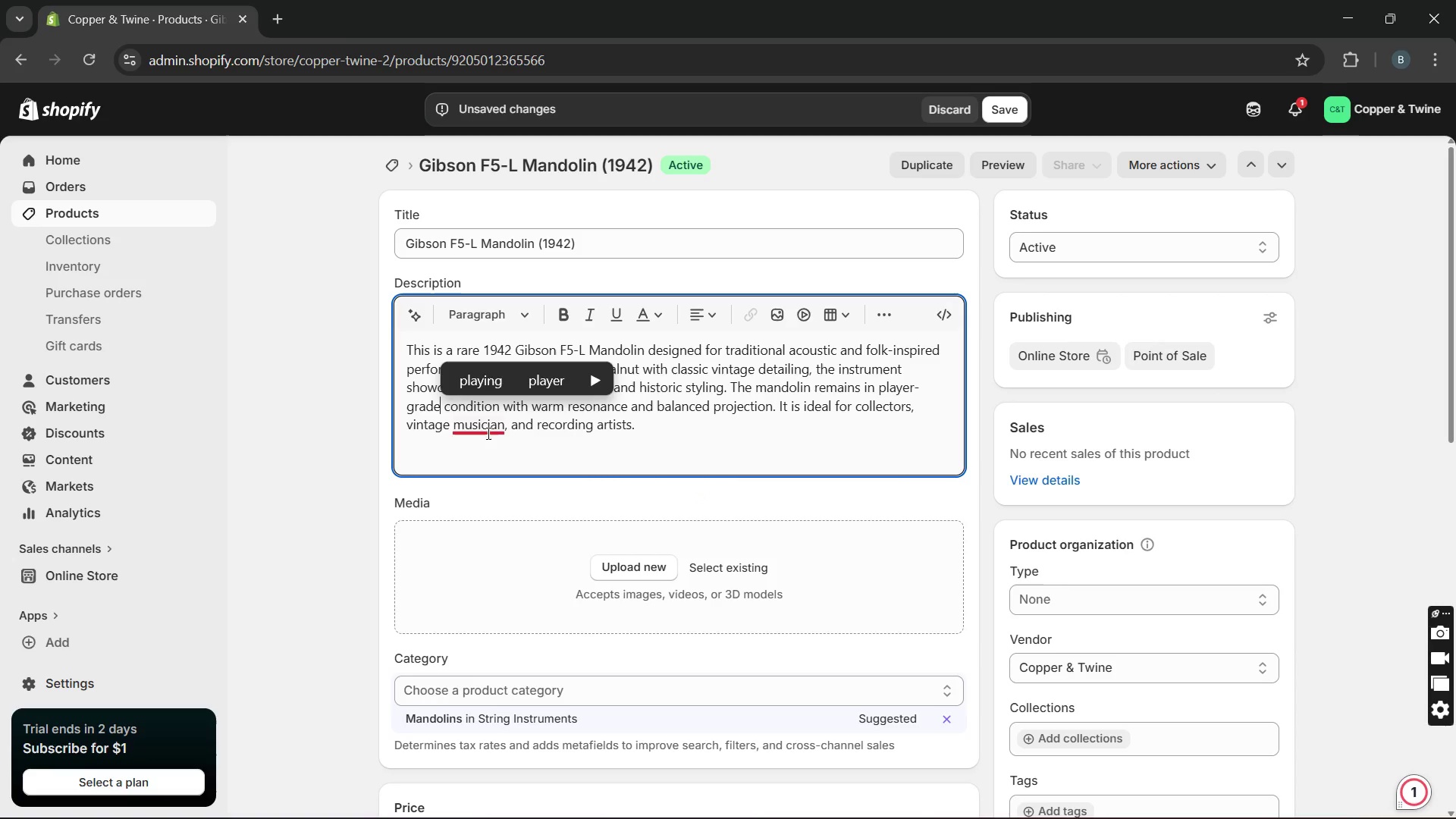 
mouse_move([488, 433])
 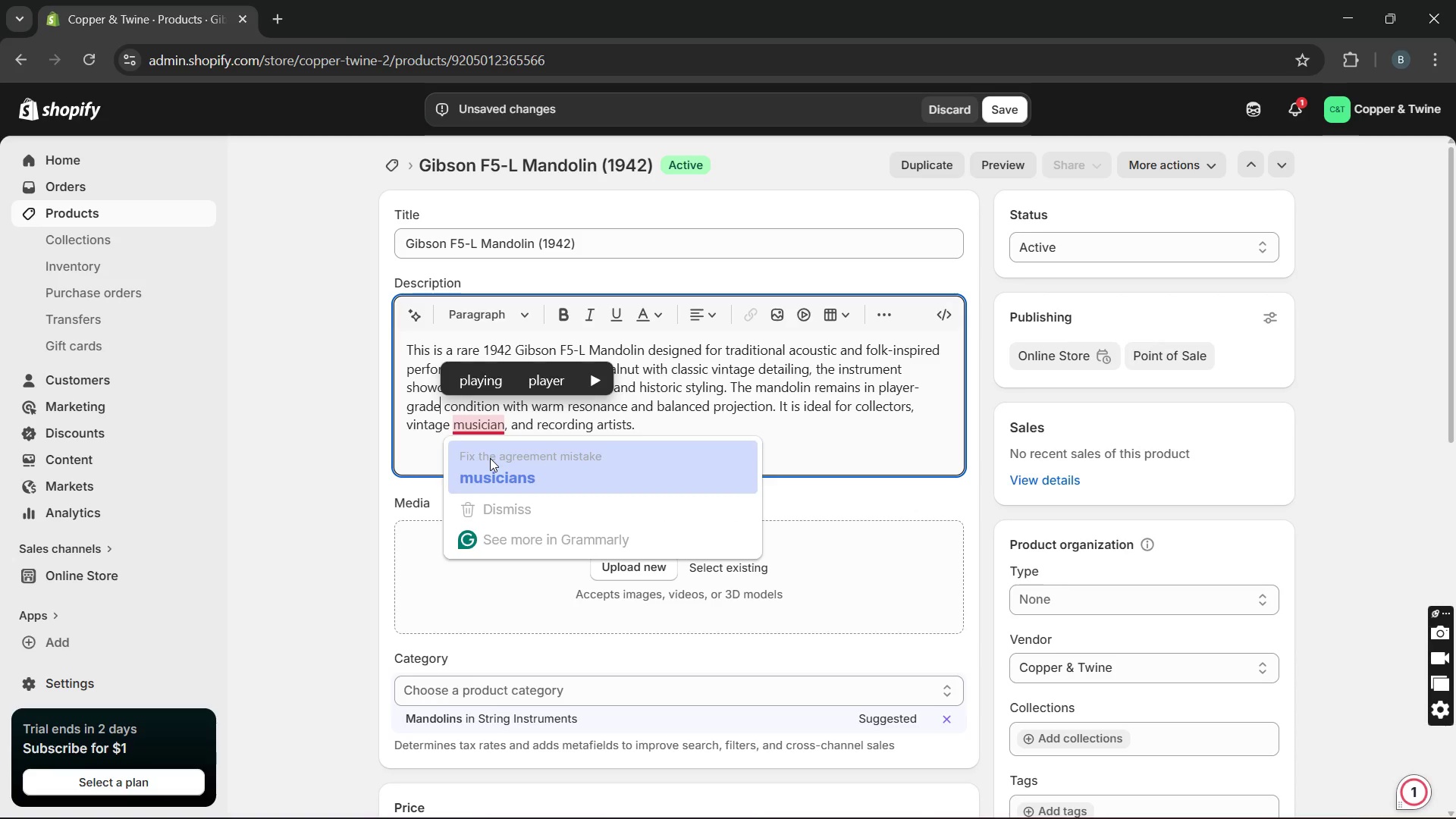 
left_click([490, 458])
 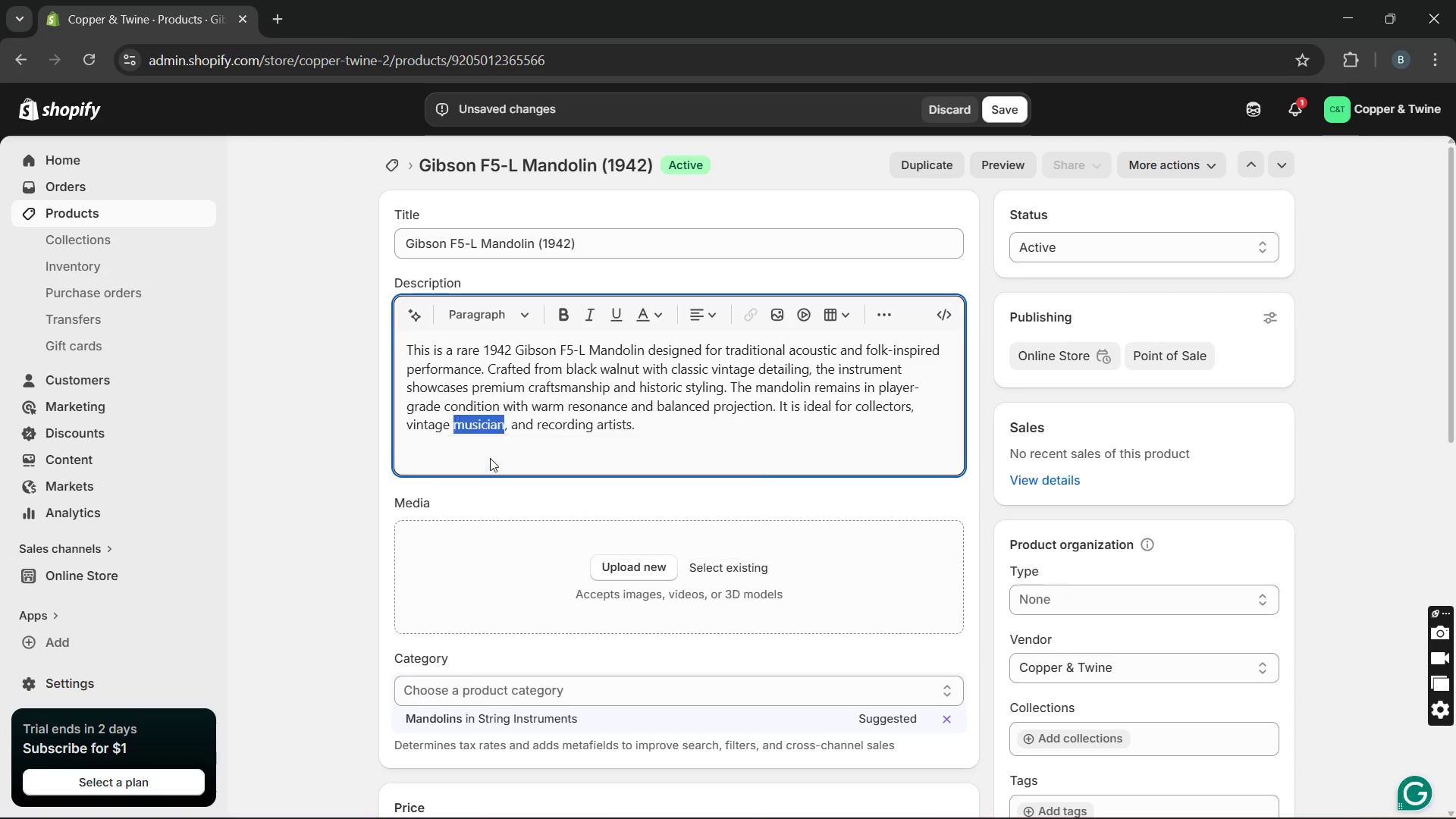 
key(Unknown)
 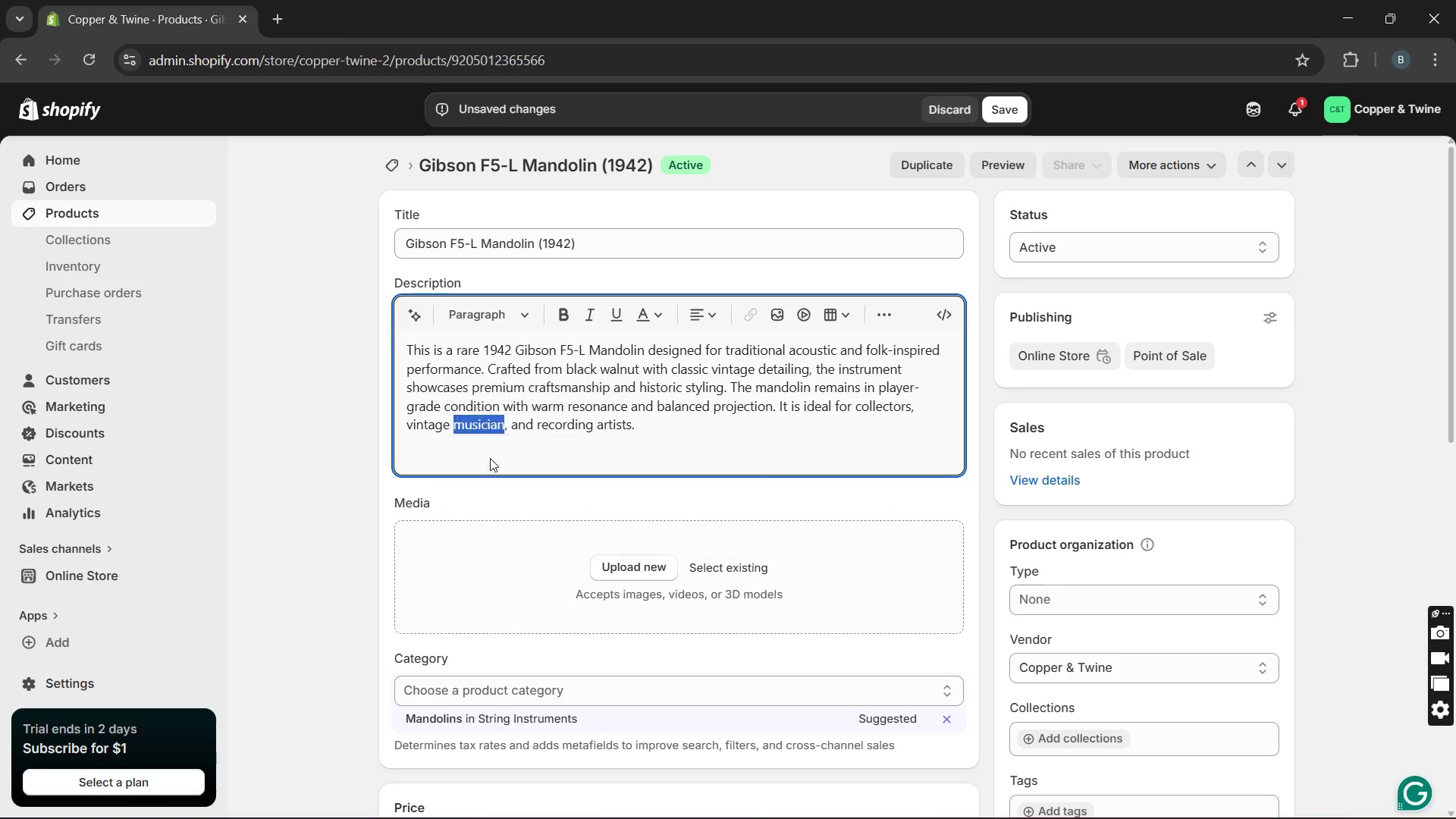 
key(Unknown)
 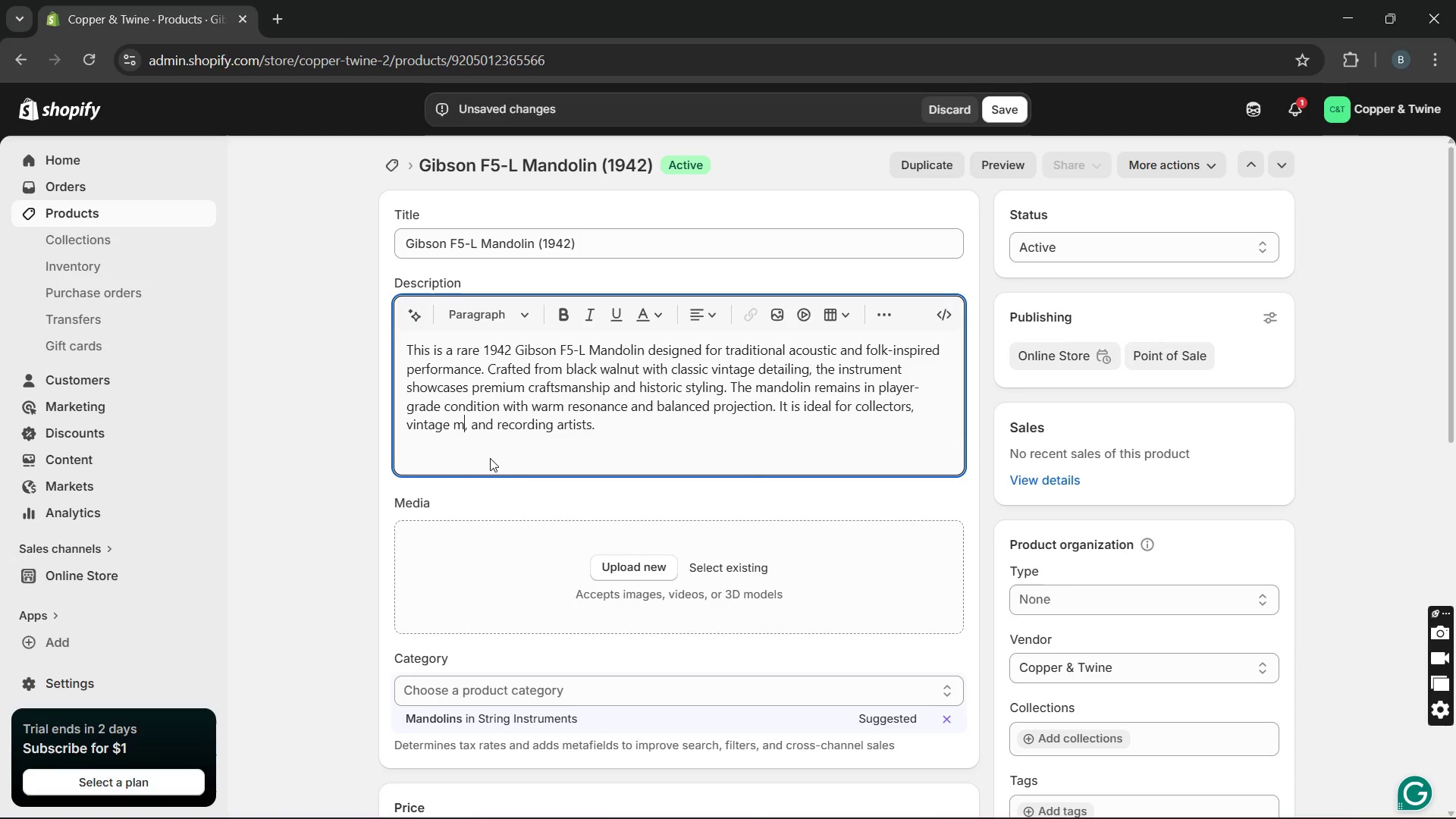 
key(Unknown)
 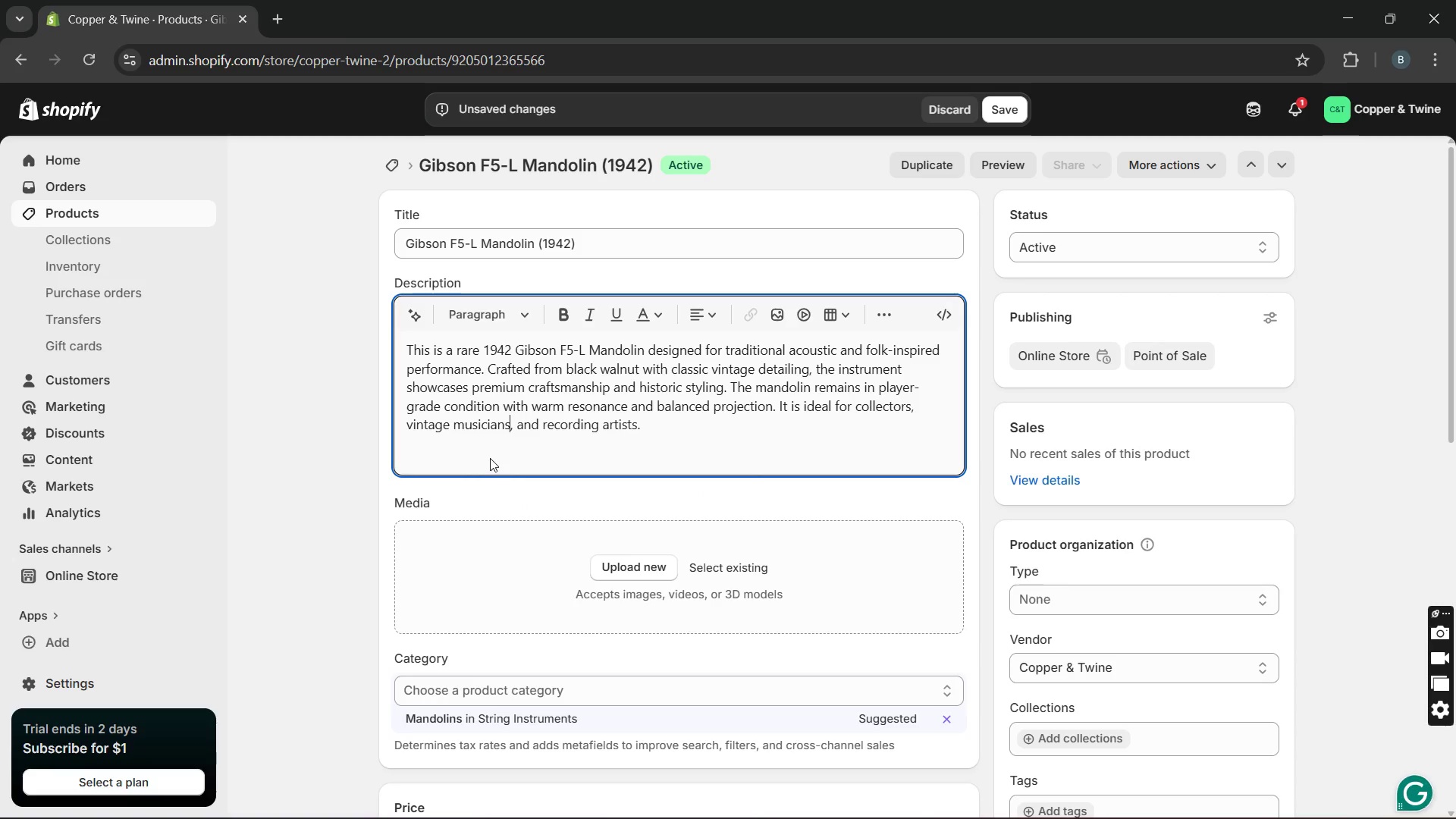 
key(Unknown)
 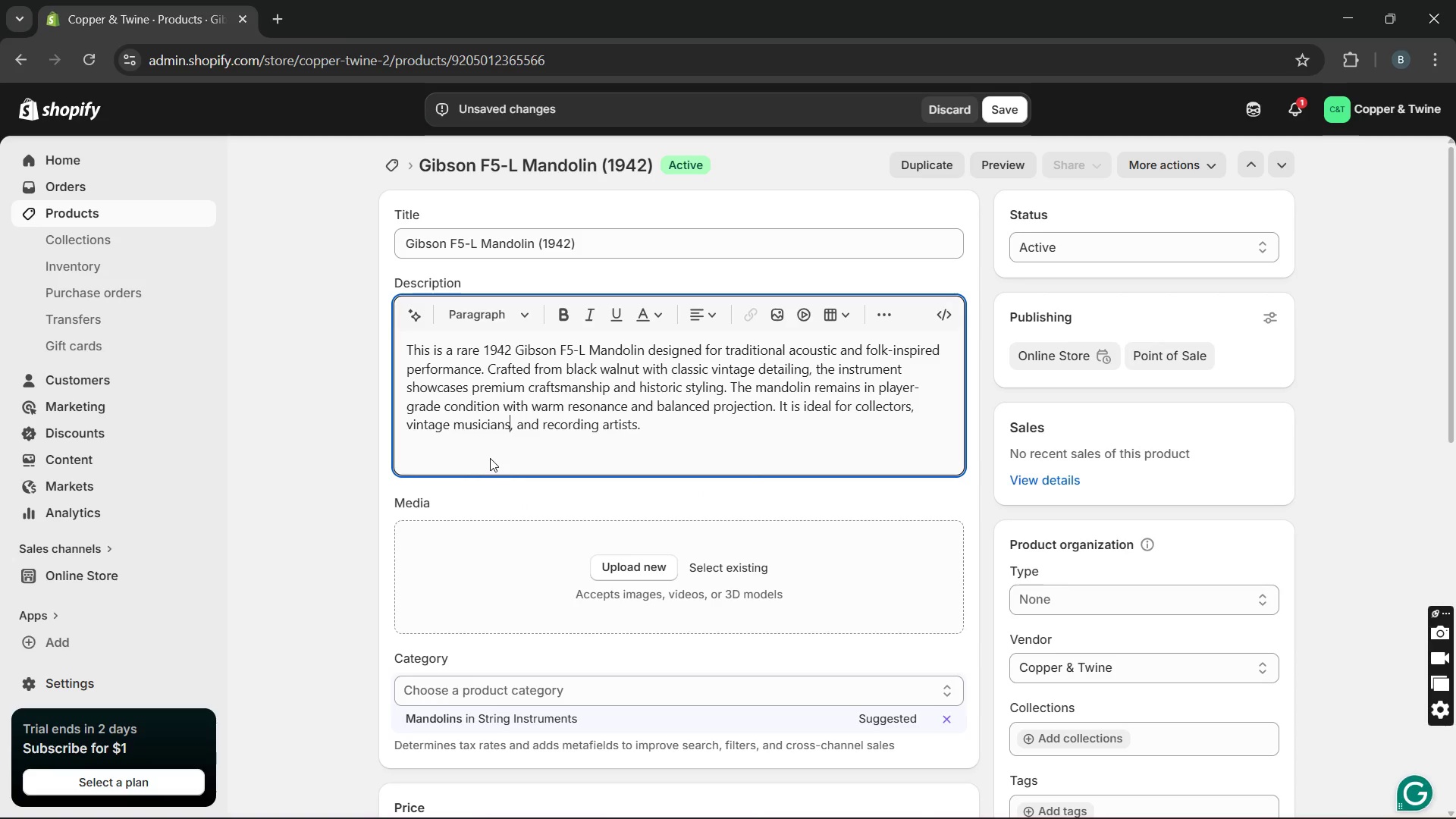 
key(Unknown)
 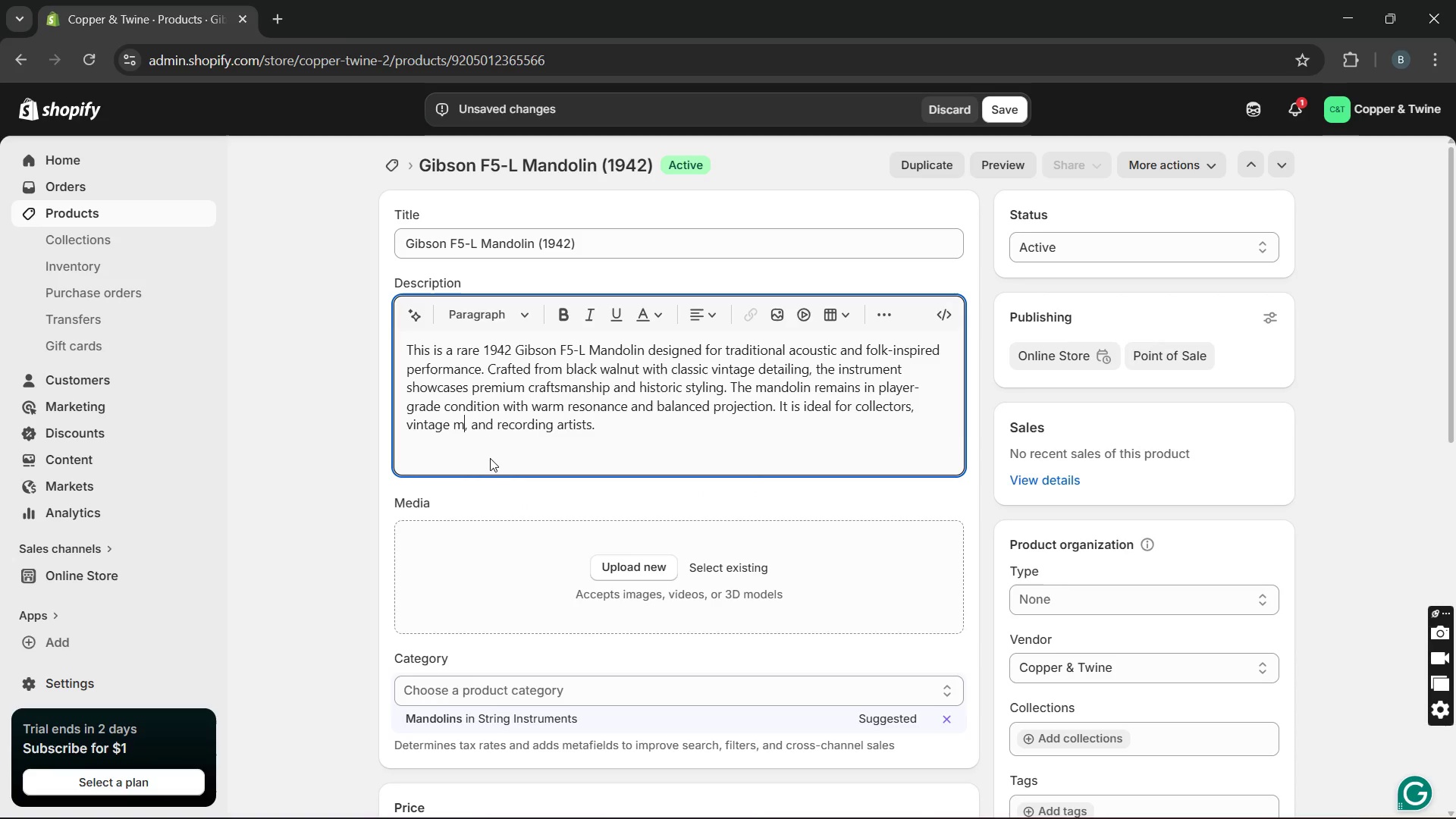 
key(Unknown)
 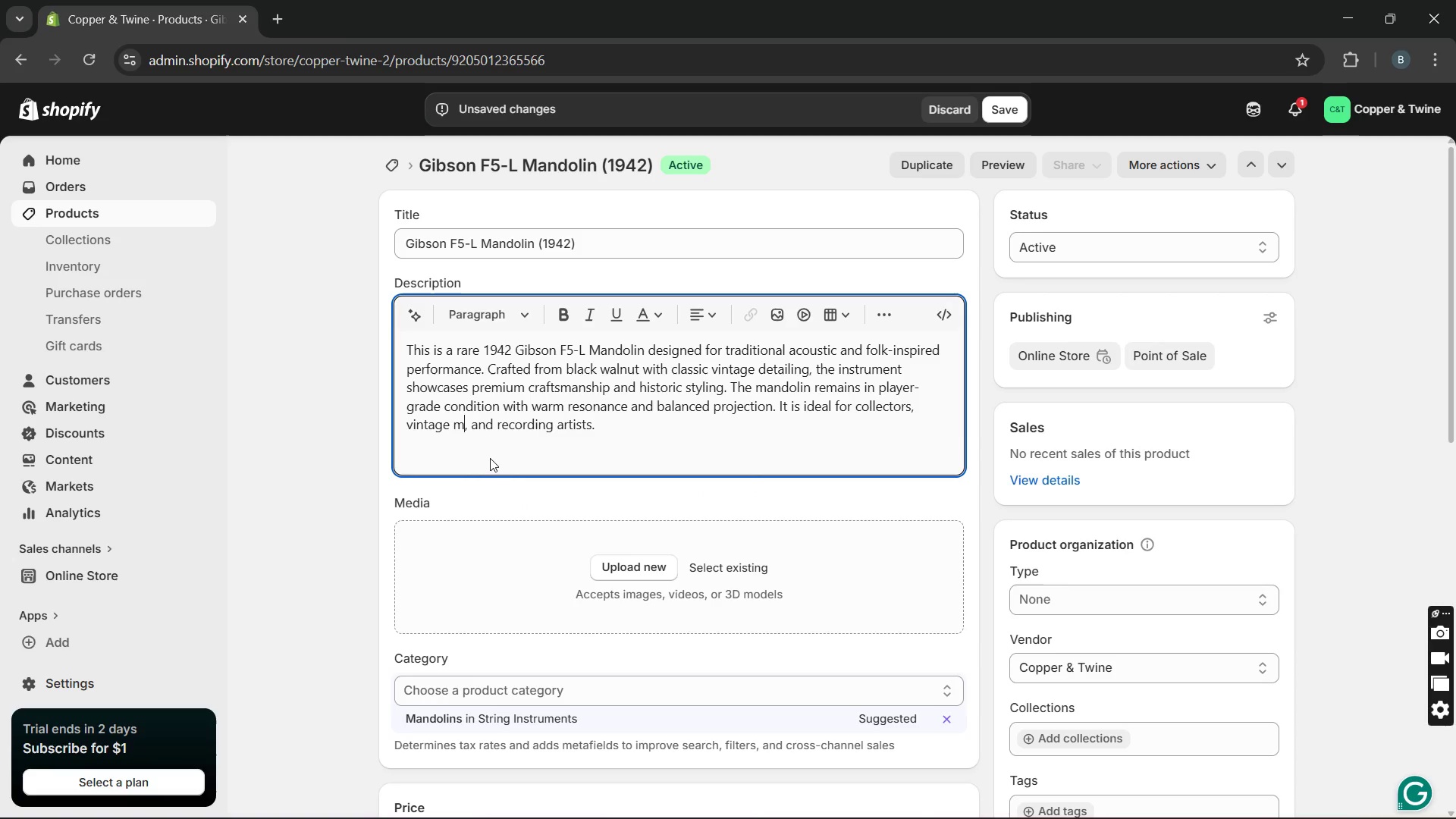 
key(Unknown)
 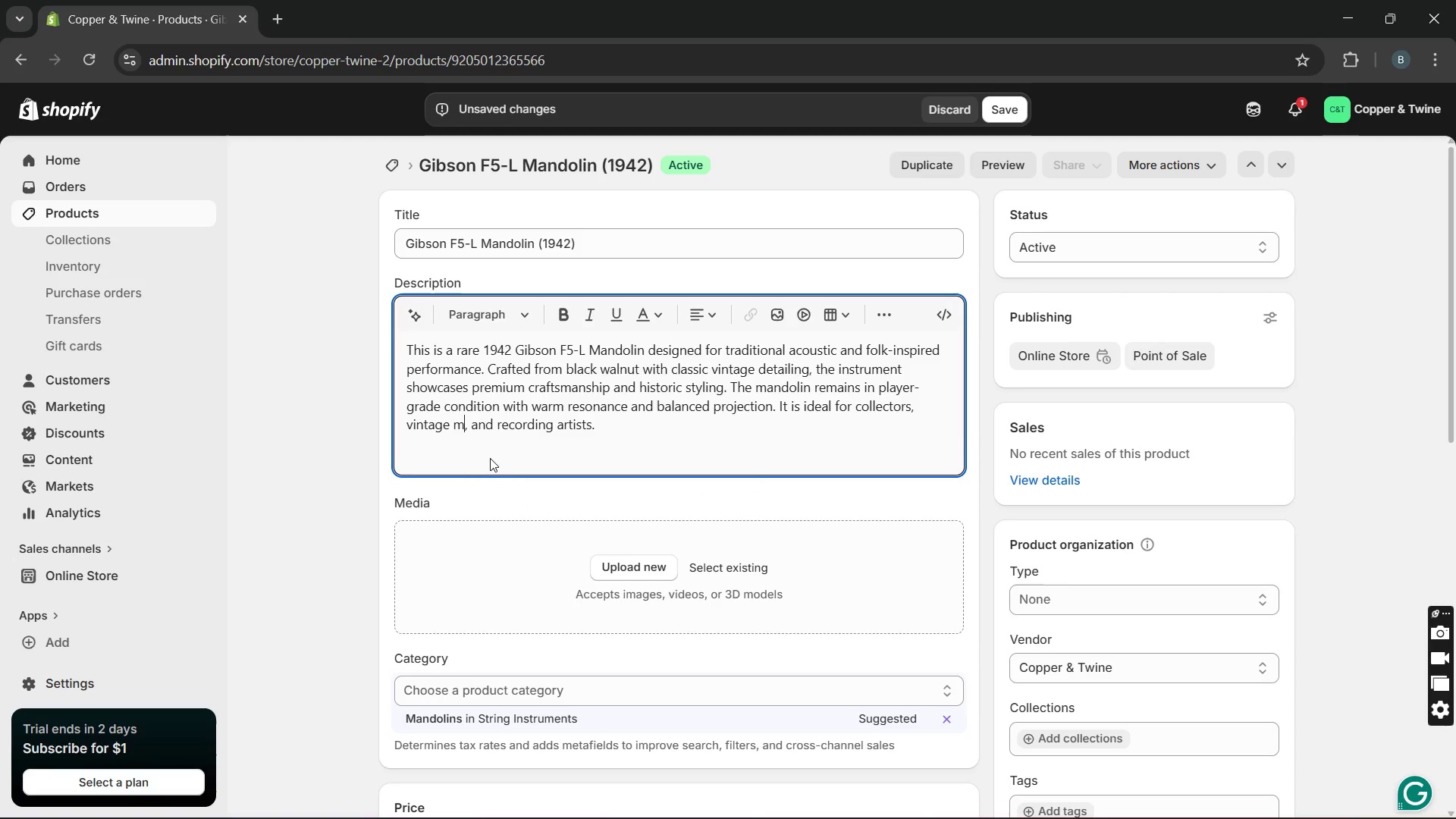 
key(Unknown)
 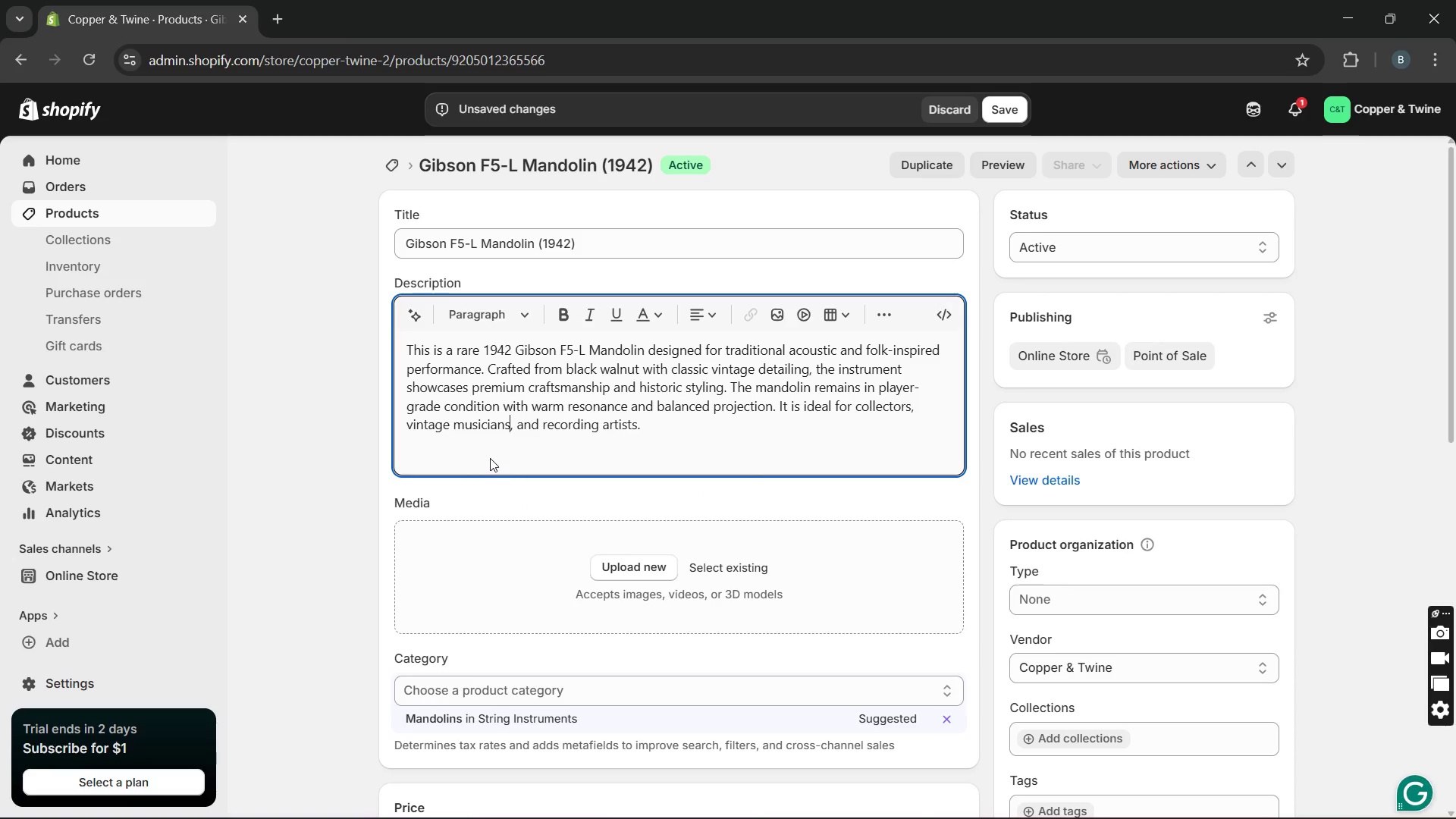 
key(Unknown)
 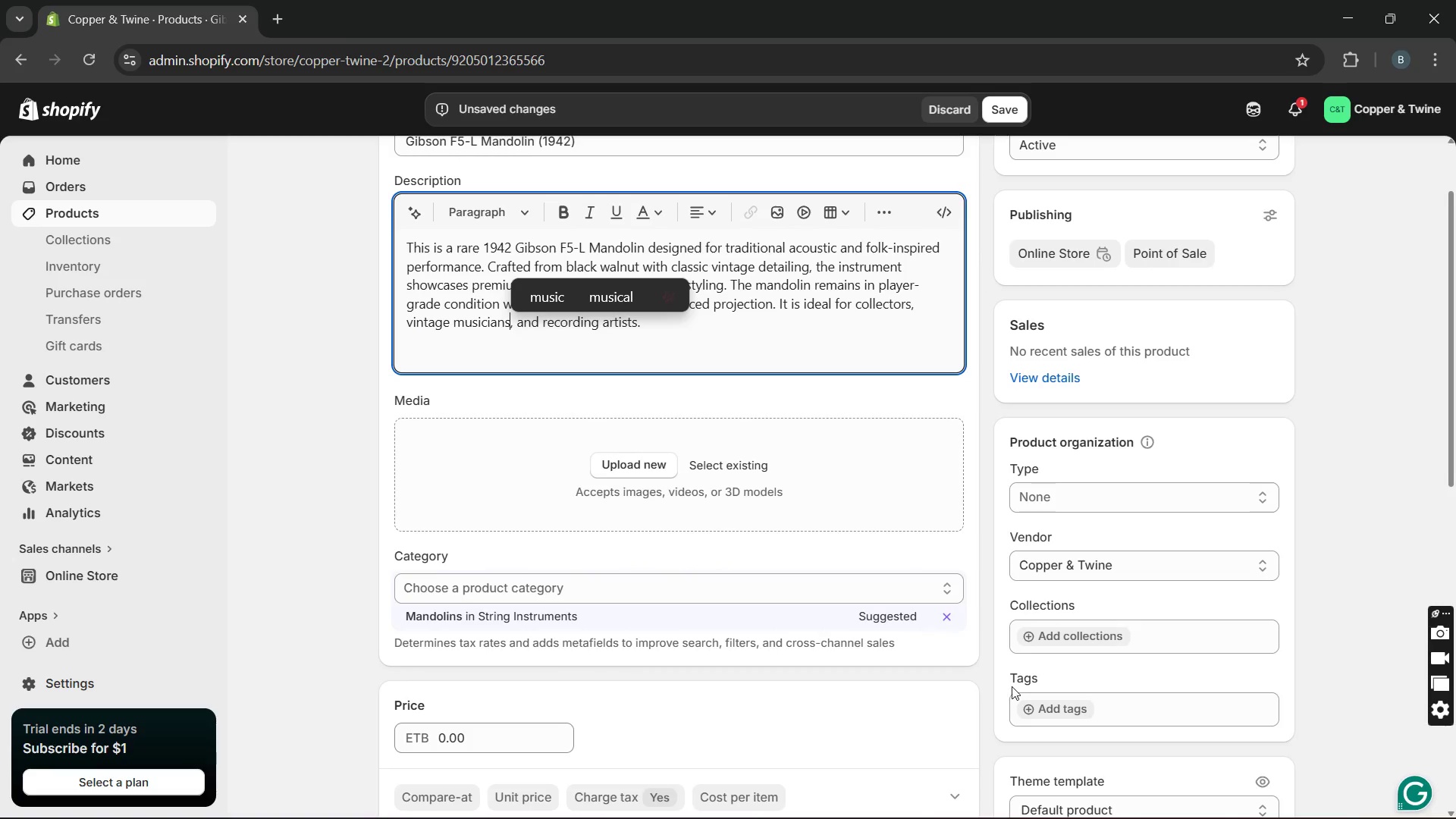 
wait(5.14)
 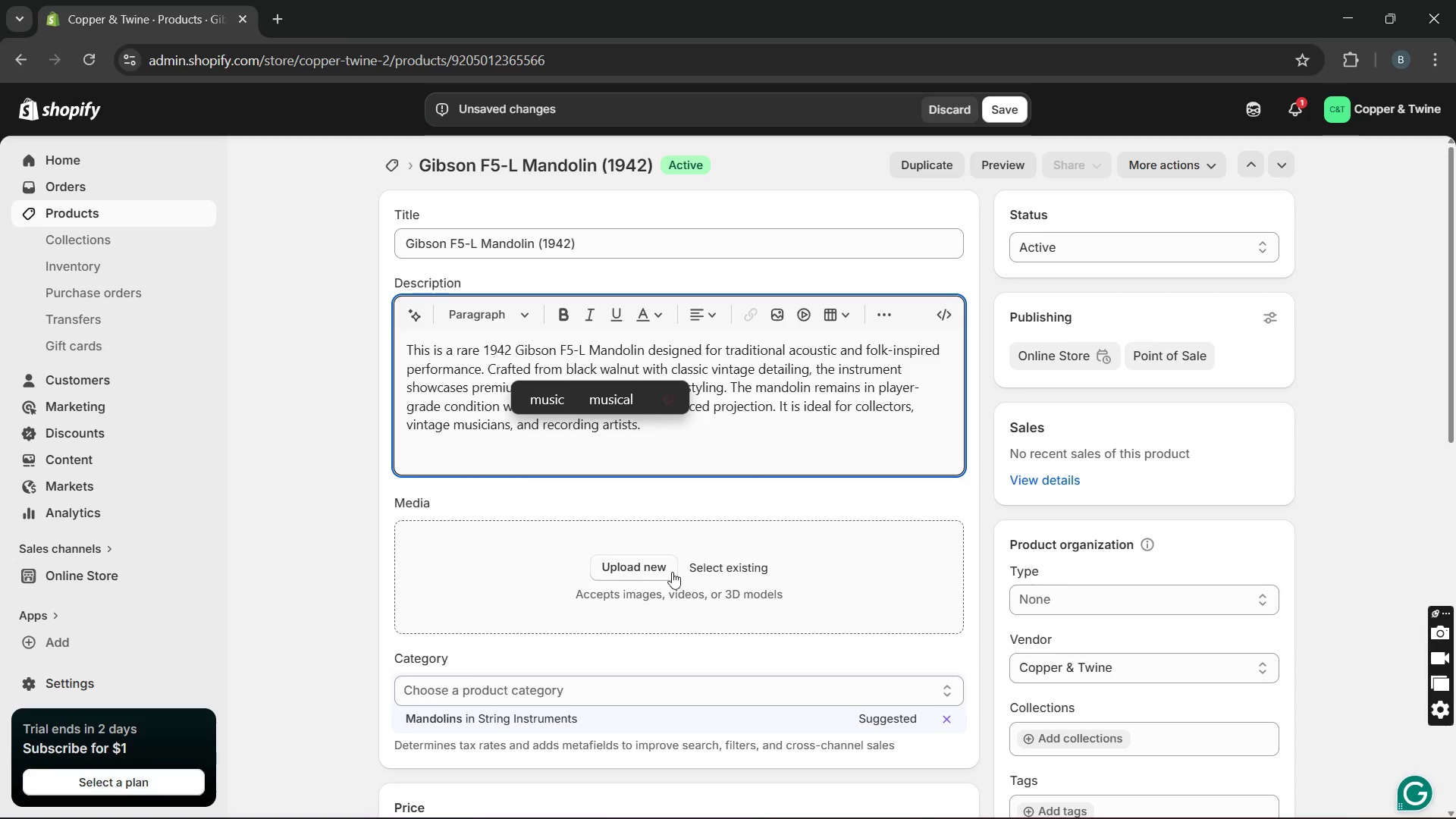 
left_click([1046, 708])
 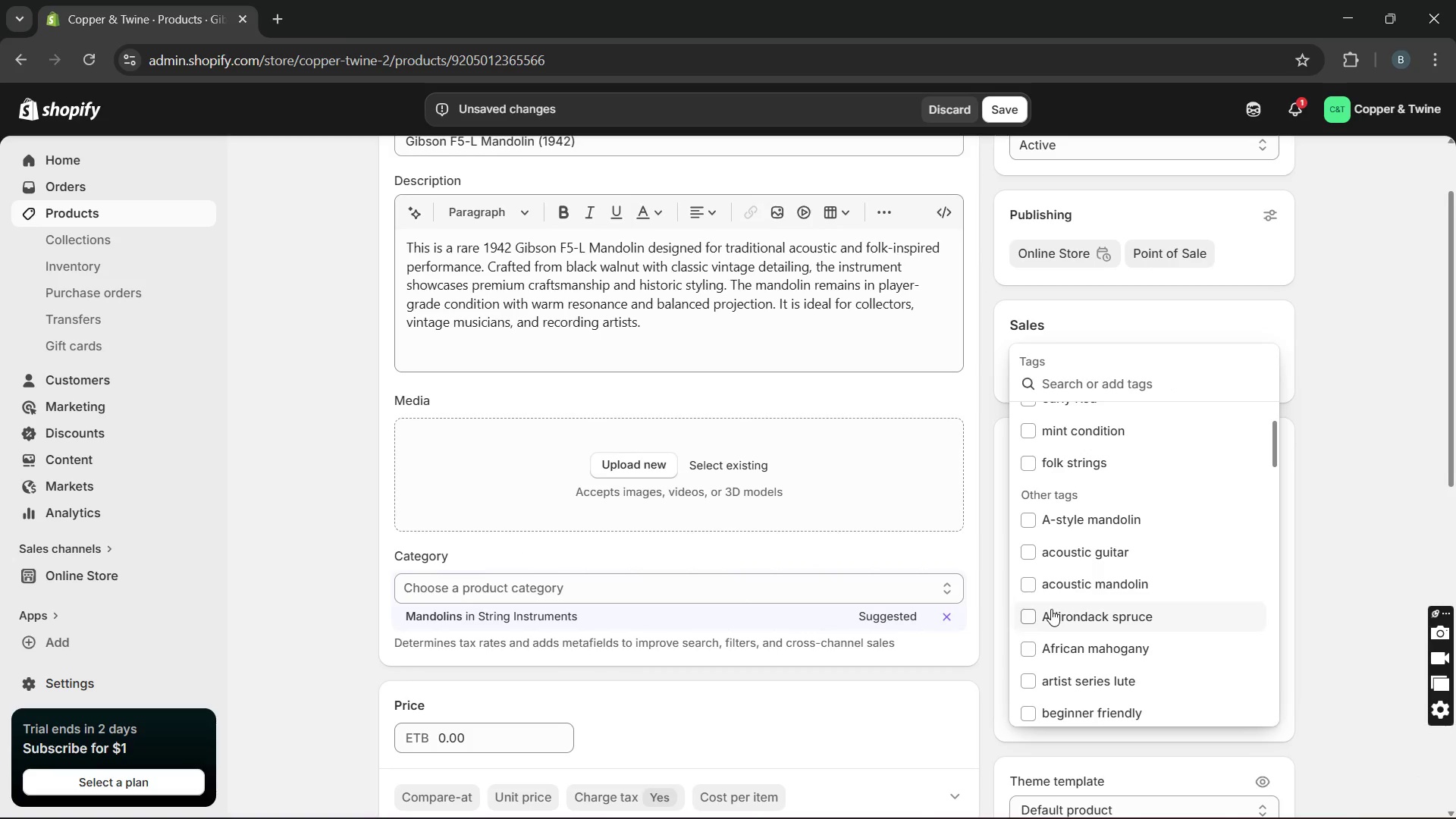 
type(per)
 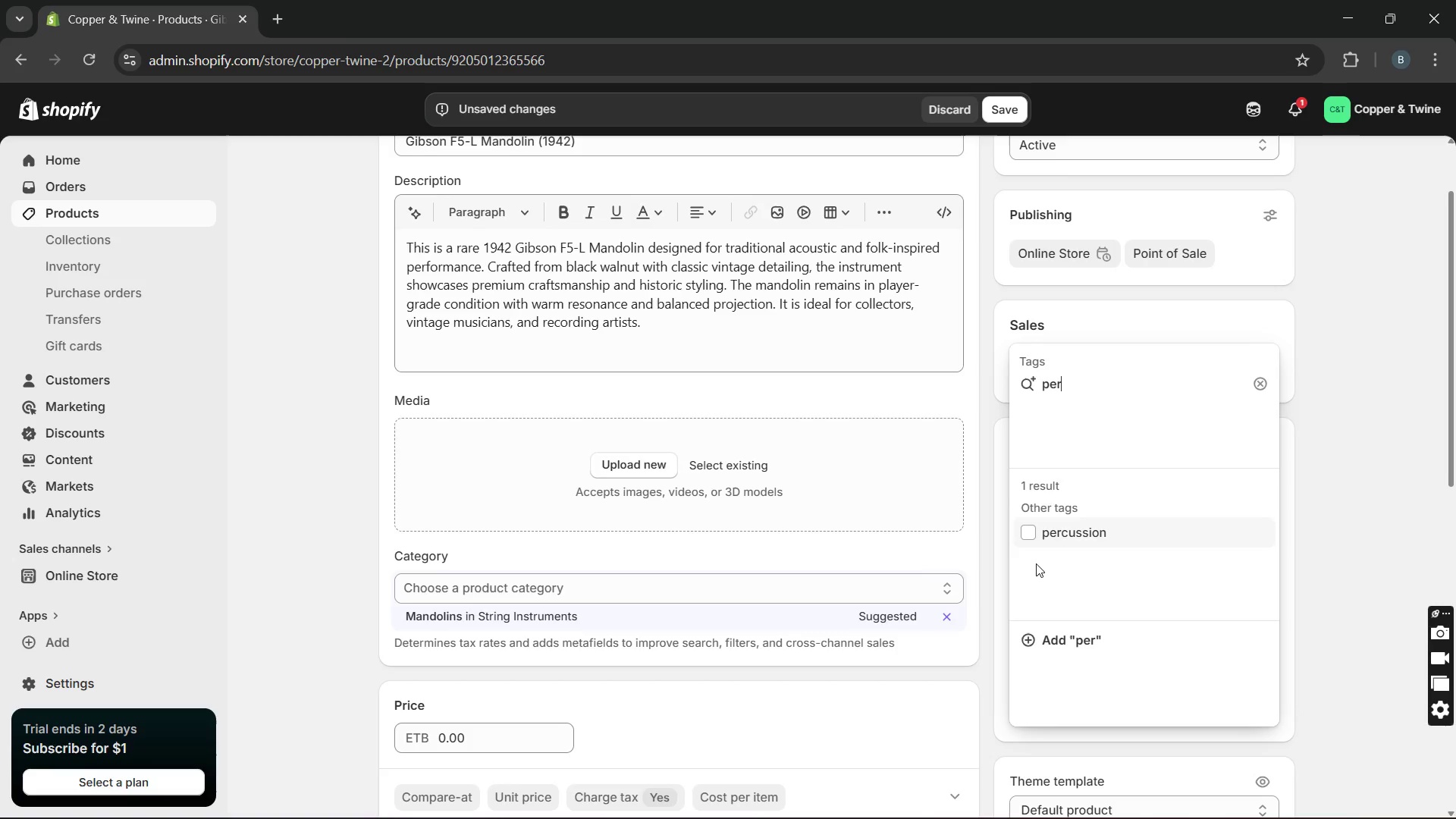 
left_click([1022, 529])
 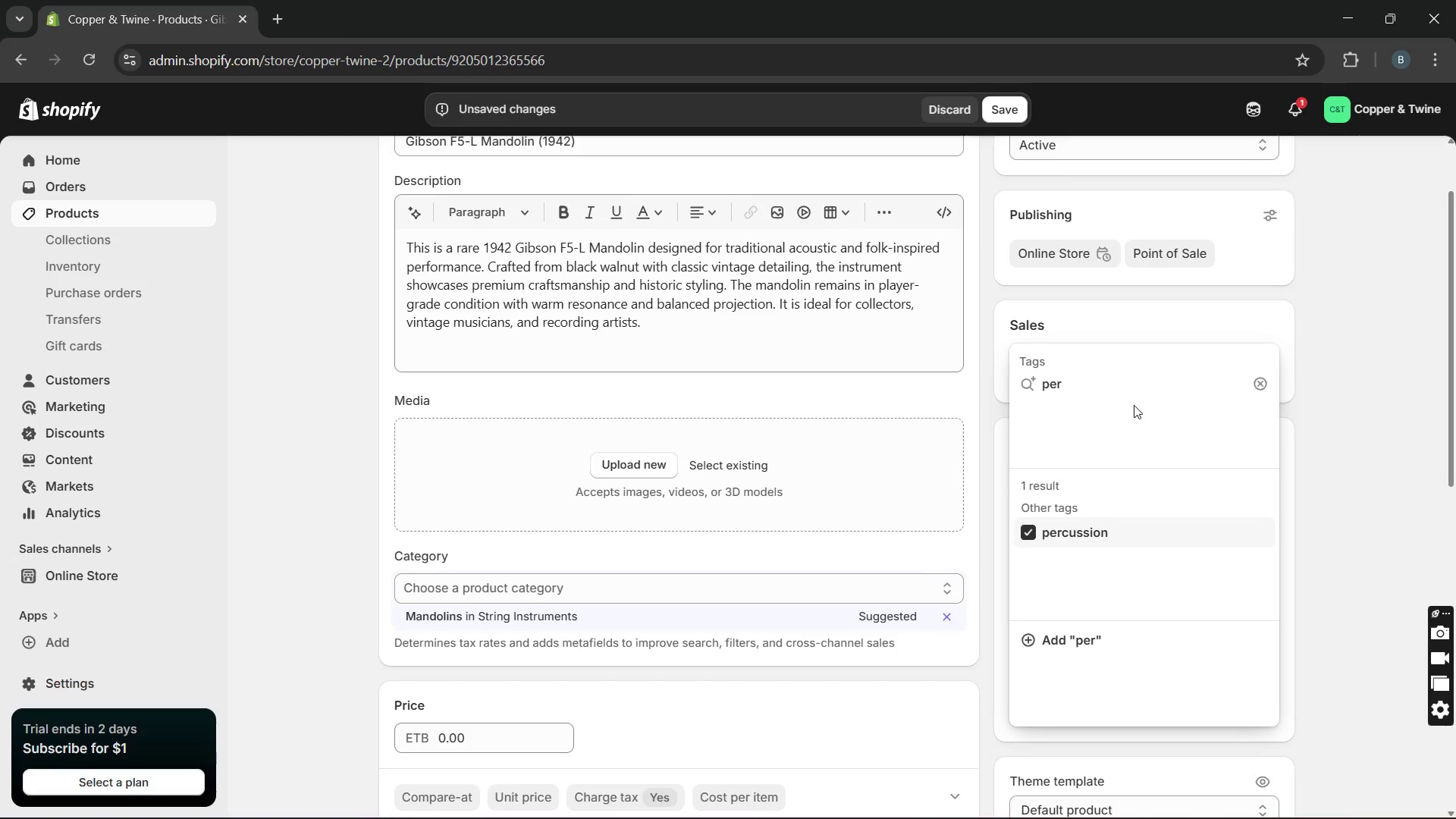 
left_click([1256, 388])
 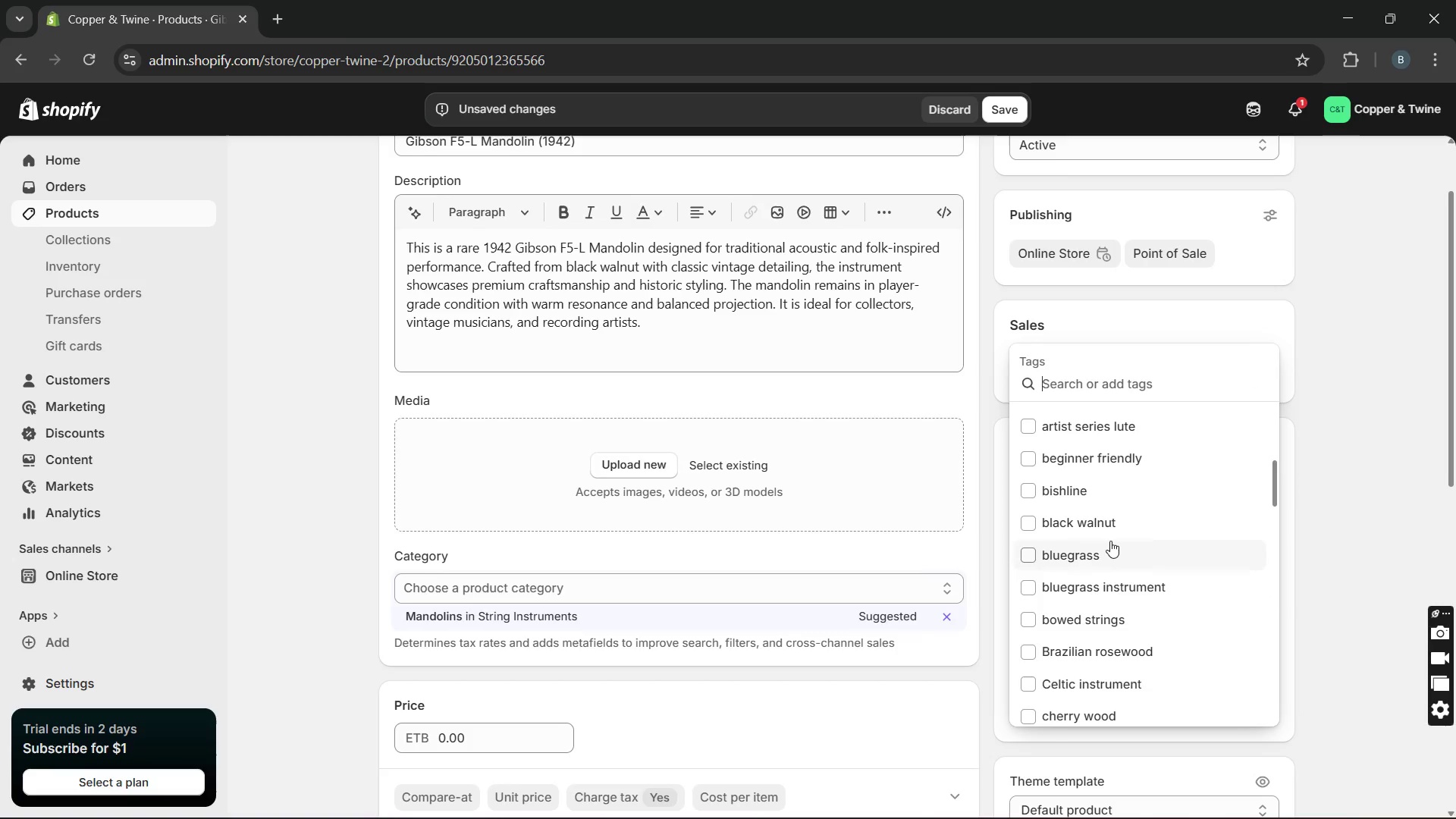 
left_click([1089, 527])
 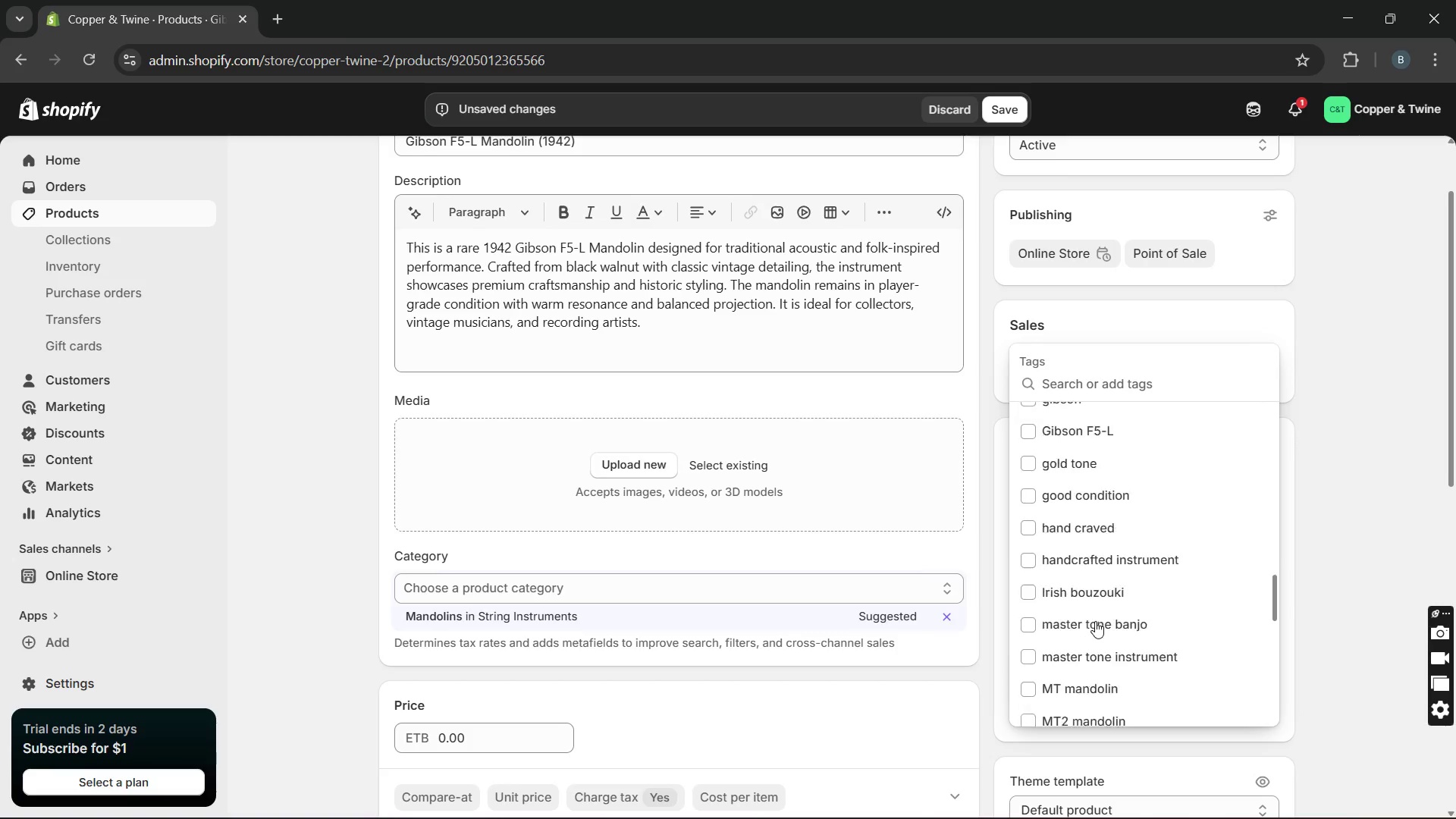 
wait(11.91)
 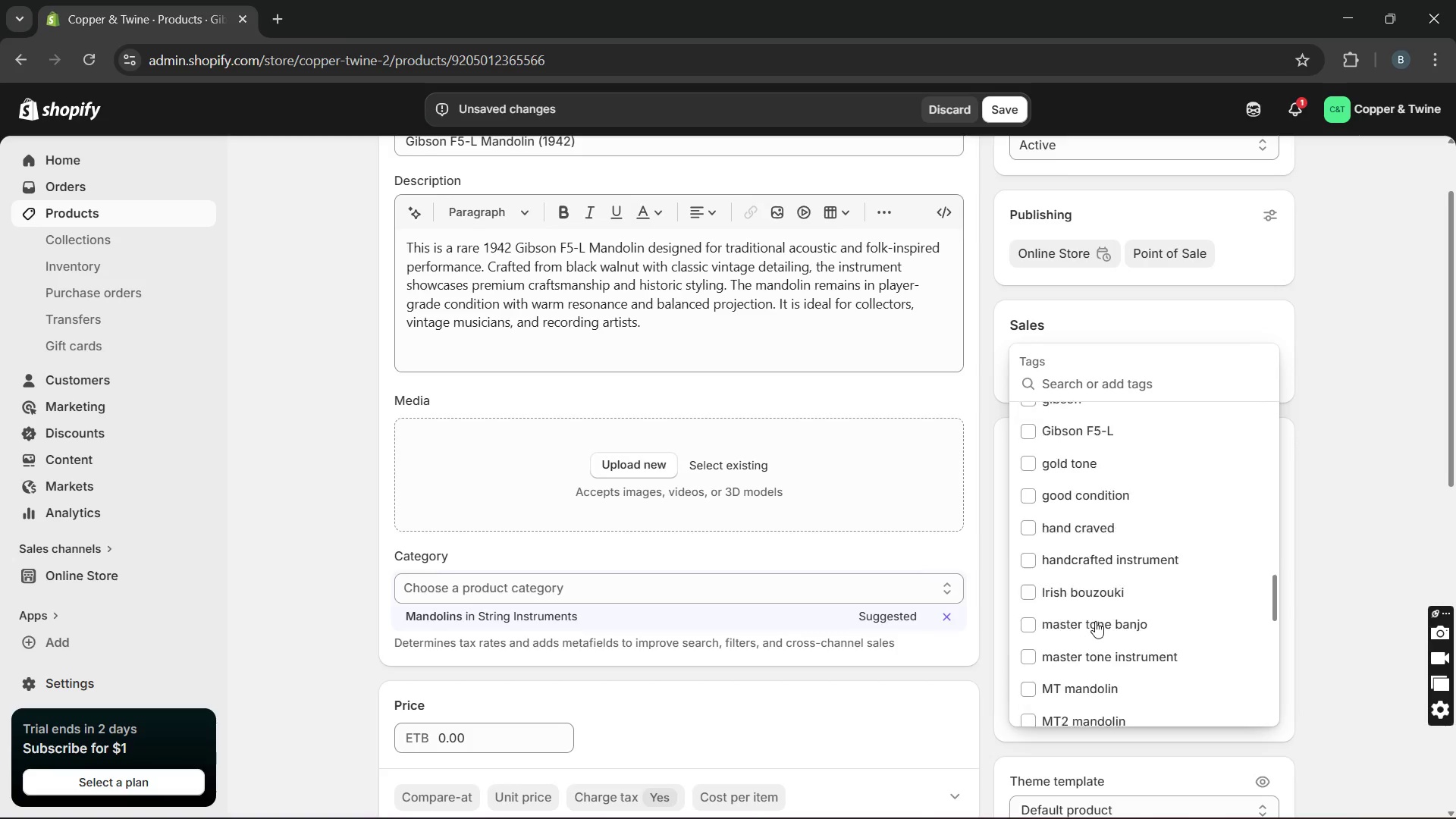 
left_click([1087, 517])
 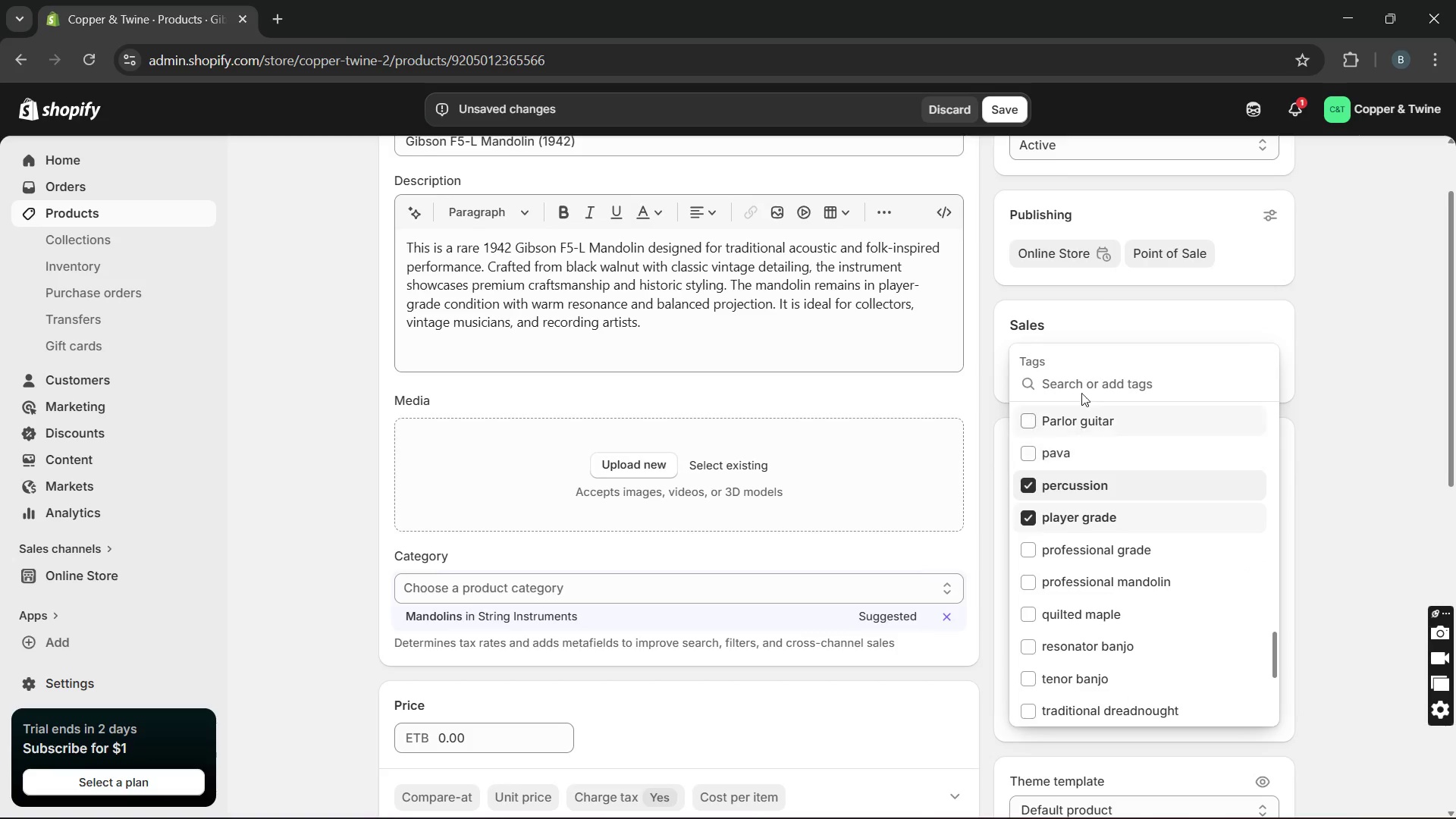 
left_click([1070, 386])
 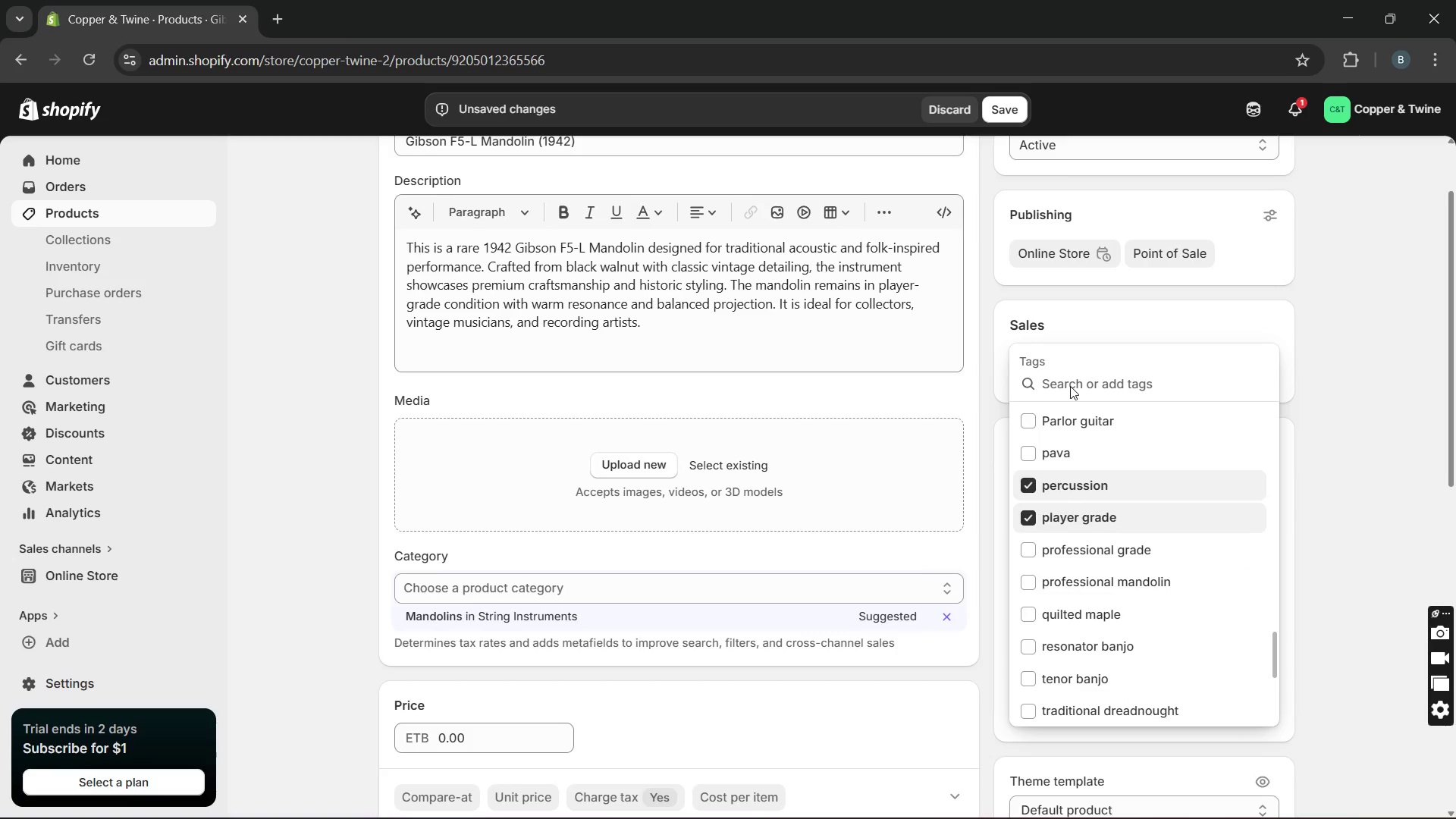 
type(F5)
 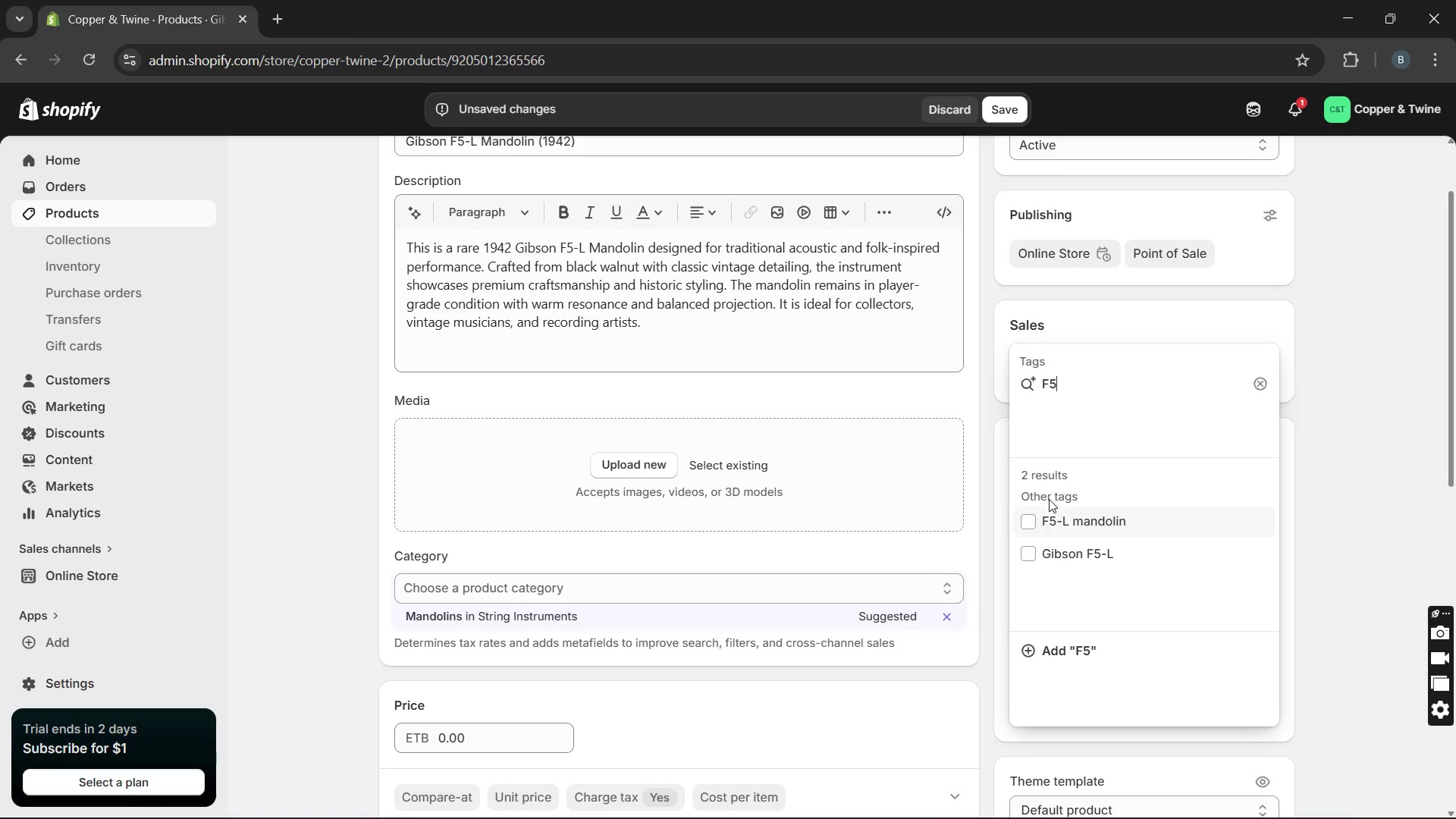 
left_click([1048, 522])
 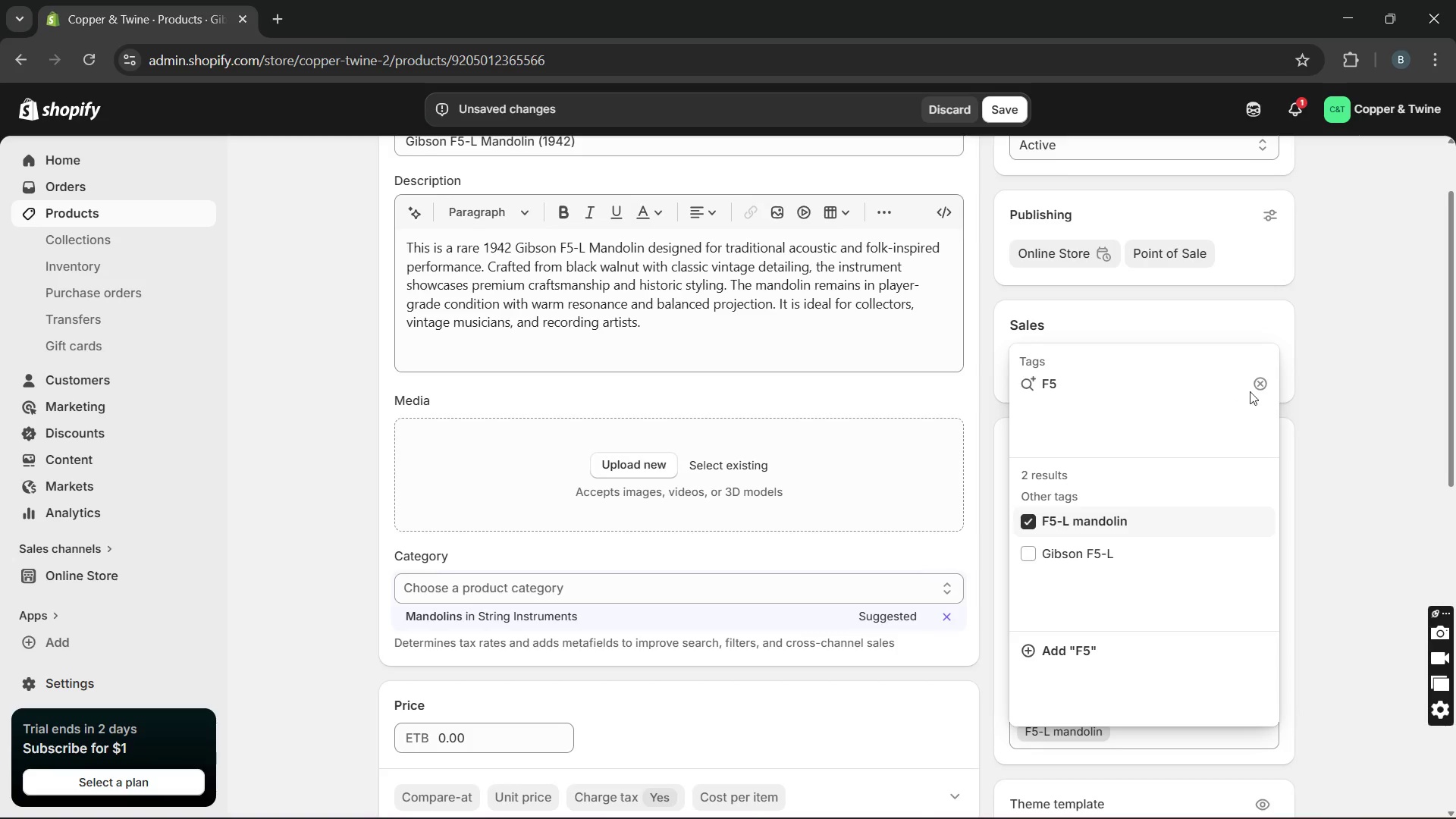 
left_click([1259, 391])
 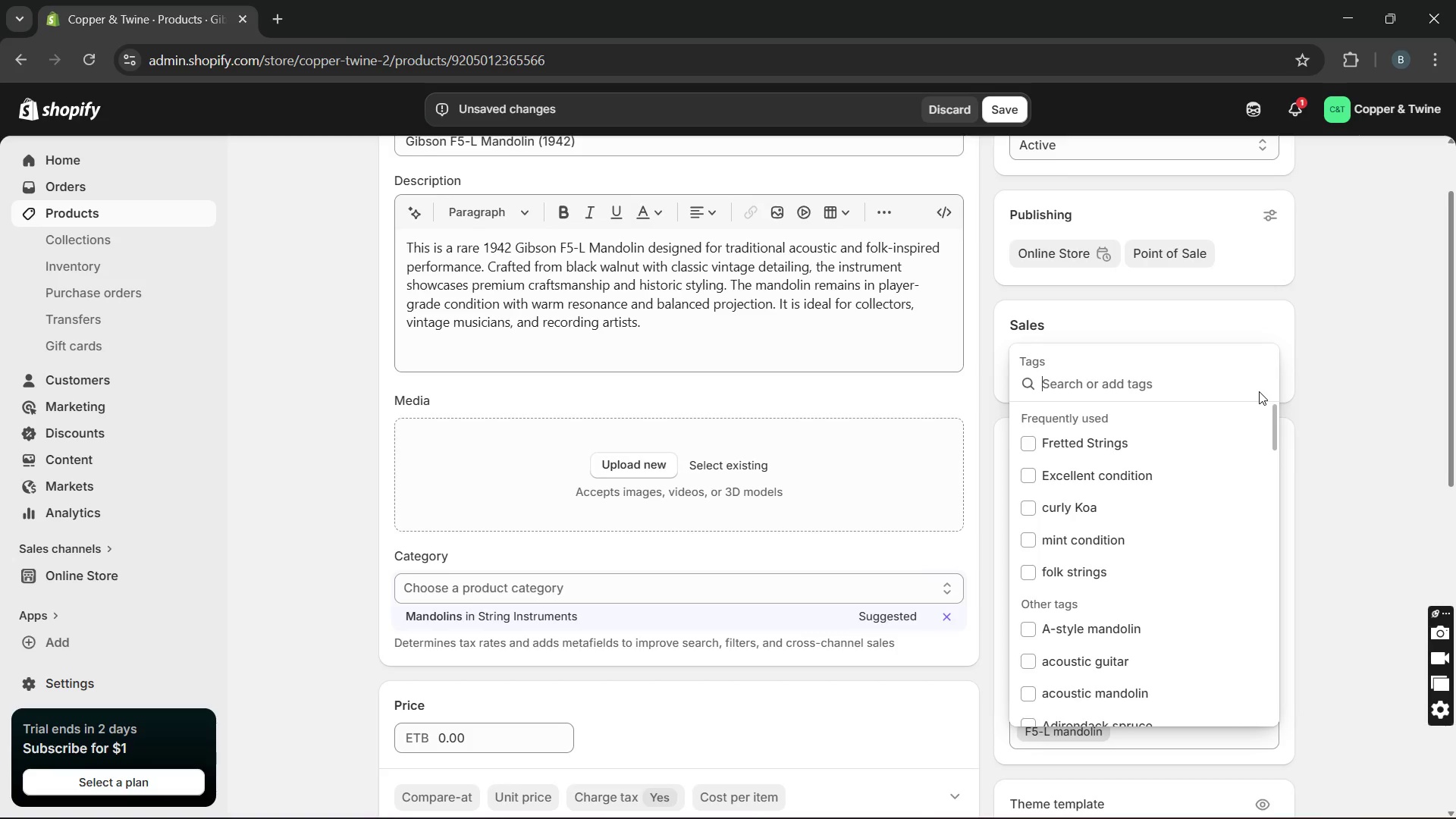 
type(gi)
 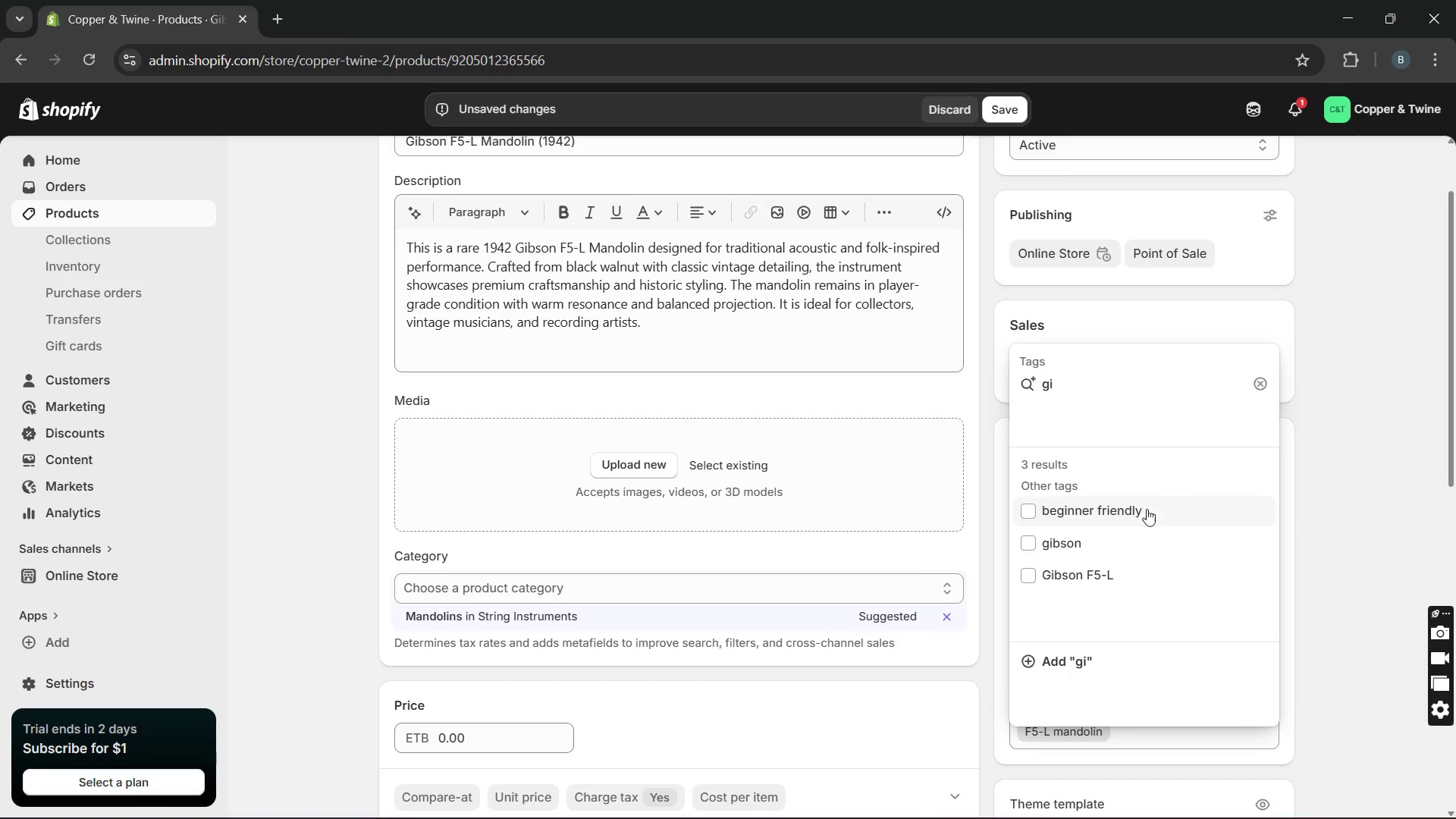 
left_click([1116, 542])
 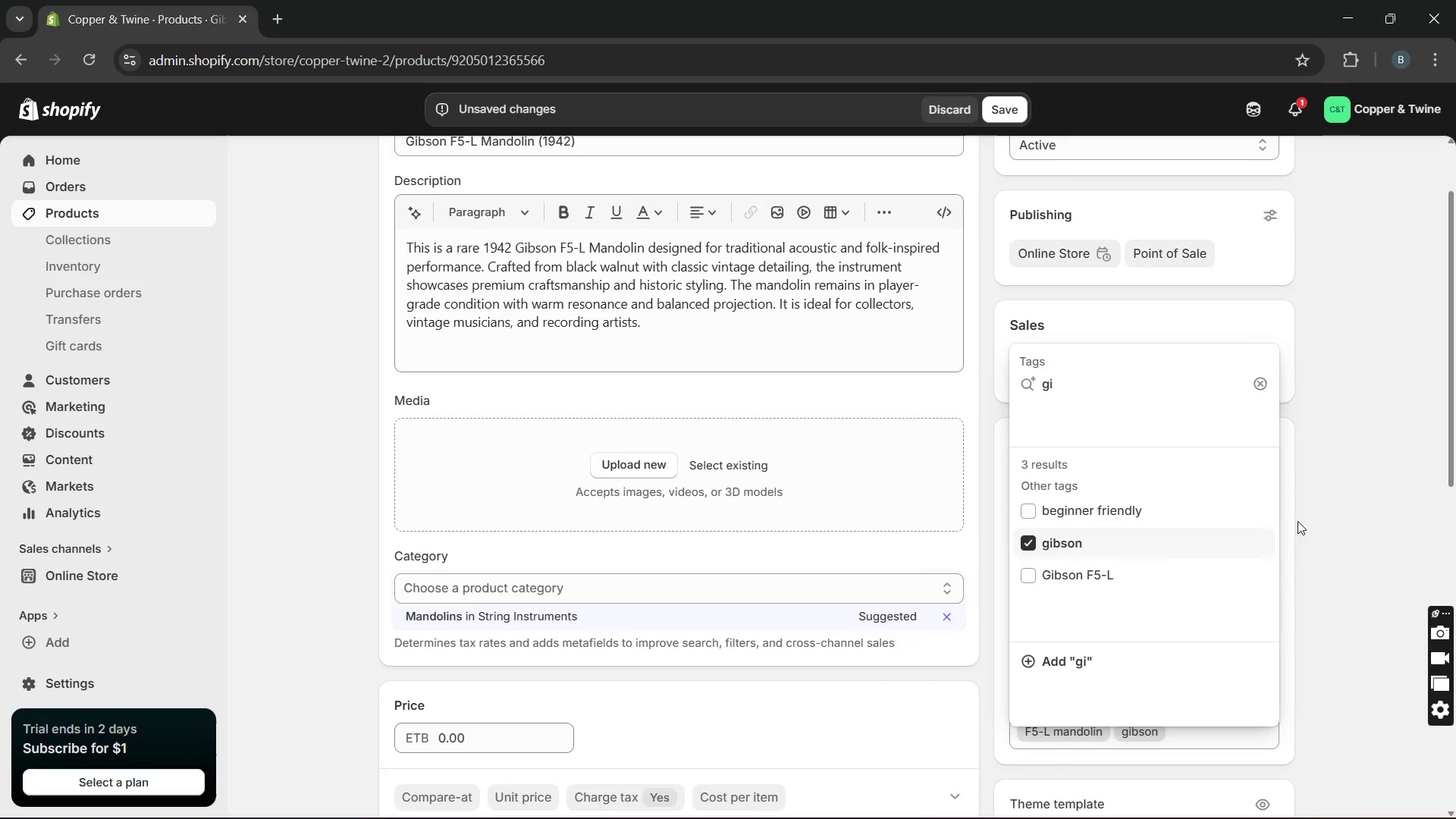 
left_click([1301, 520])
 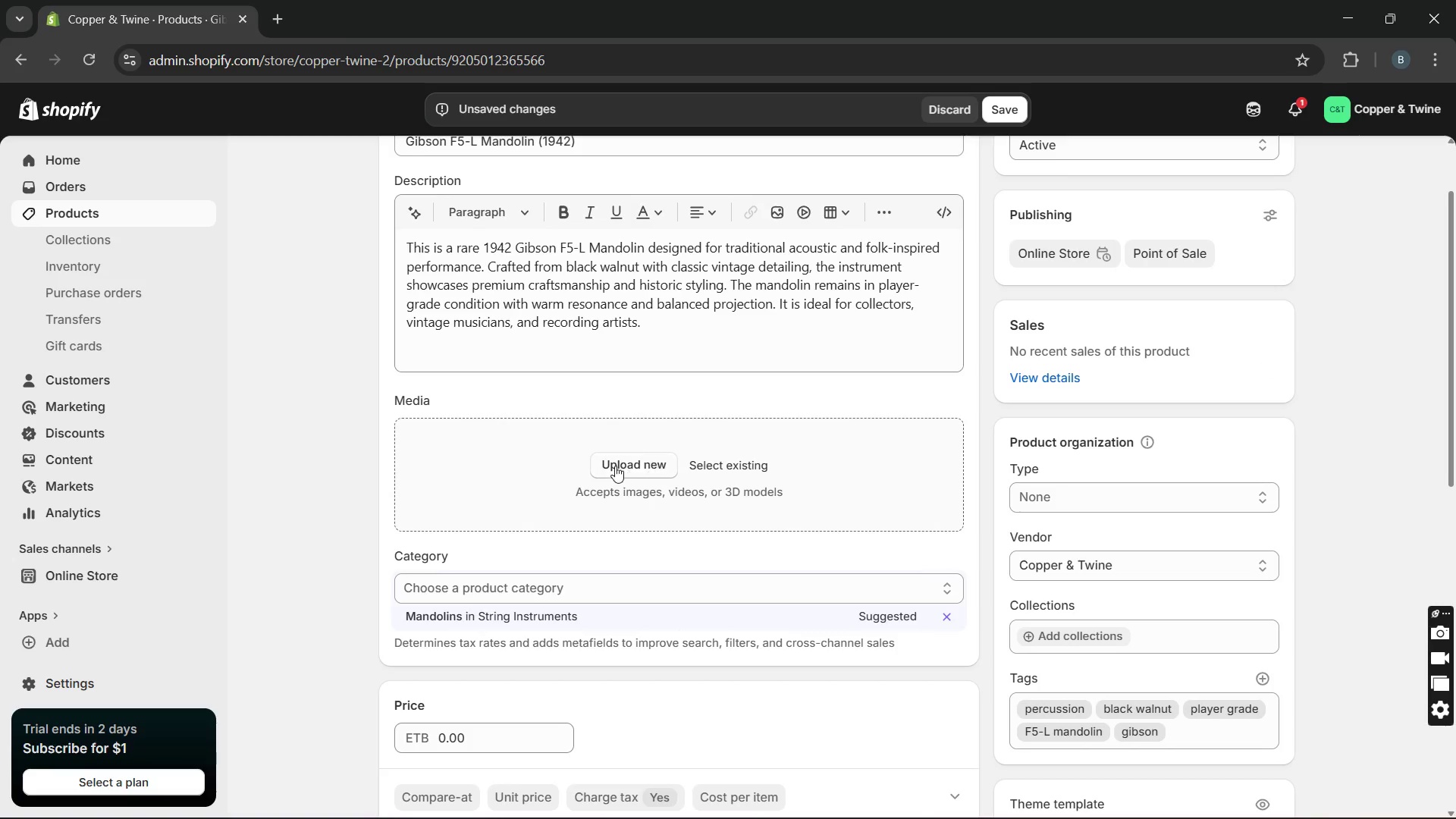 
left_click([614, 466])
 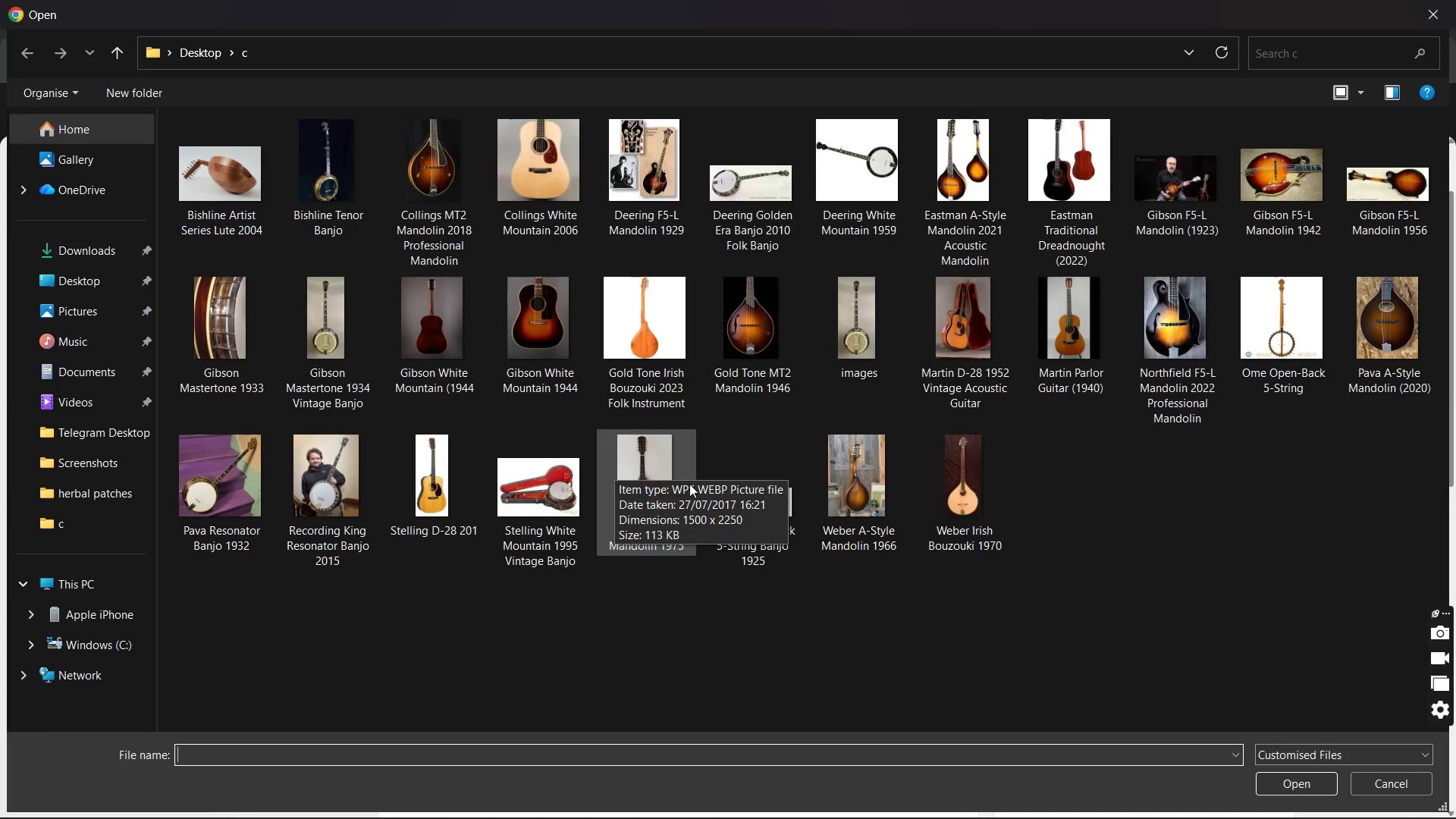 
wait(6.96)
 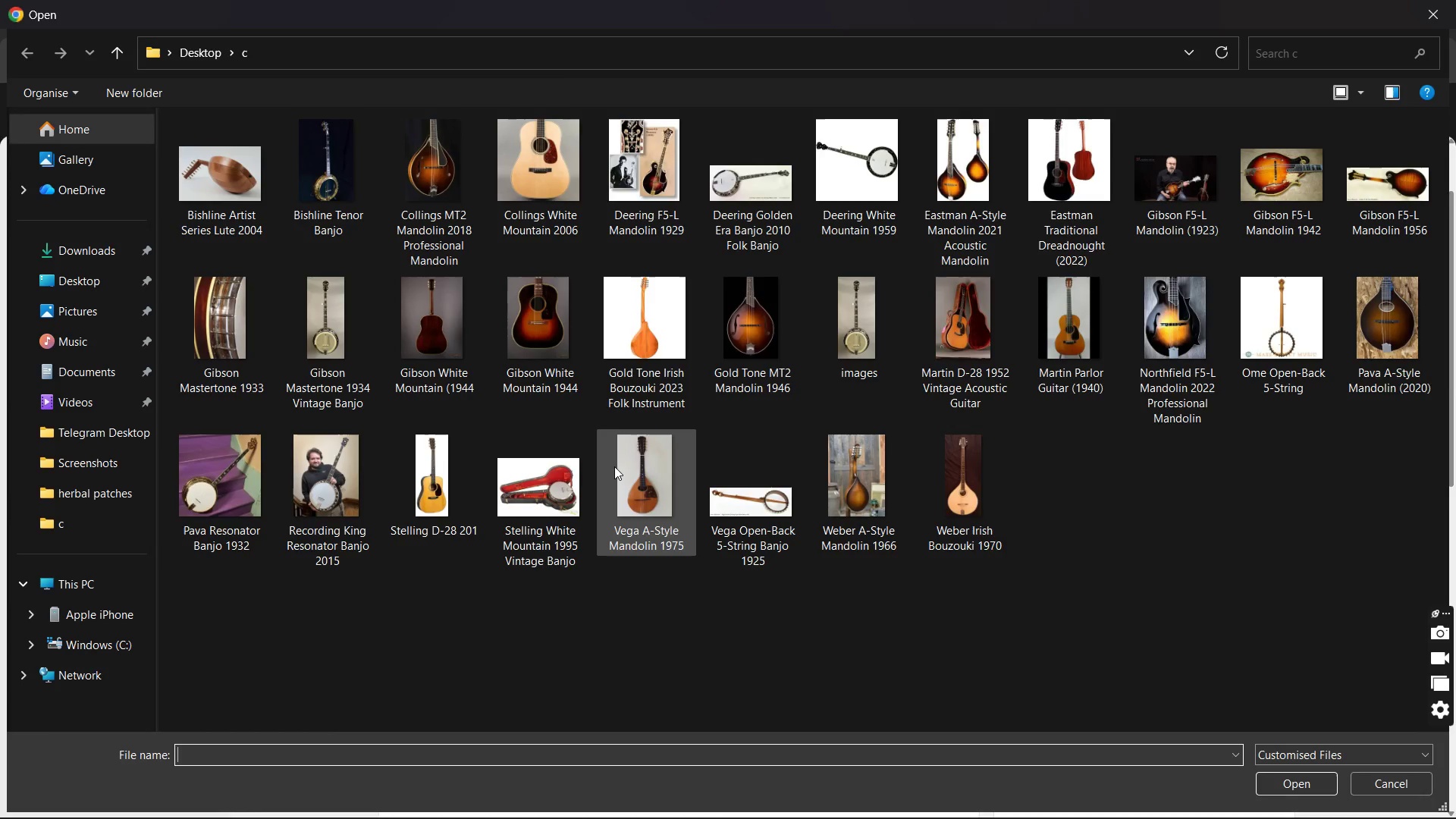 
mouse_move([812, 239])
 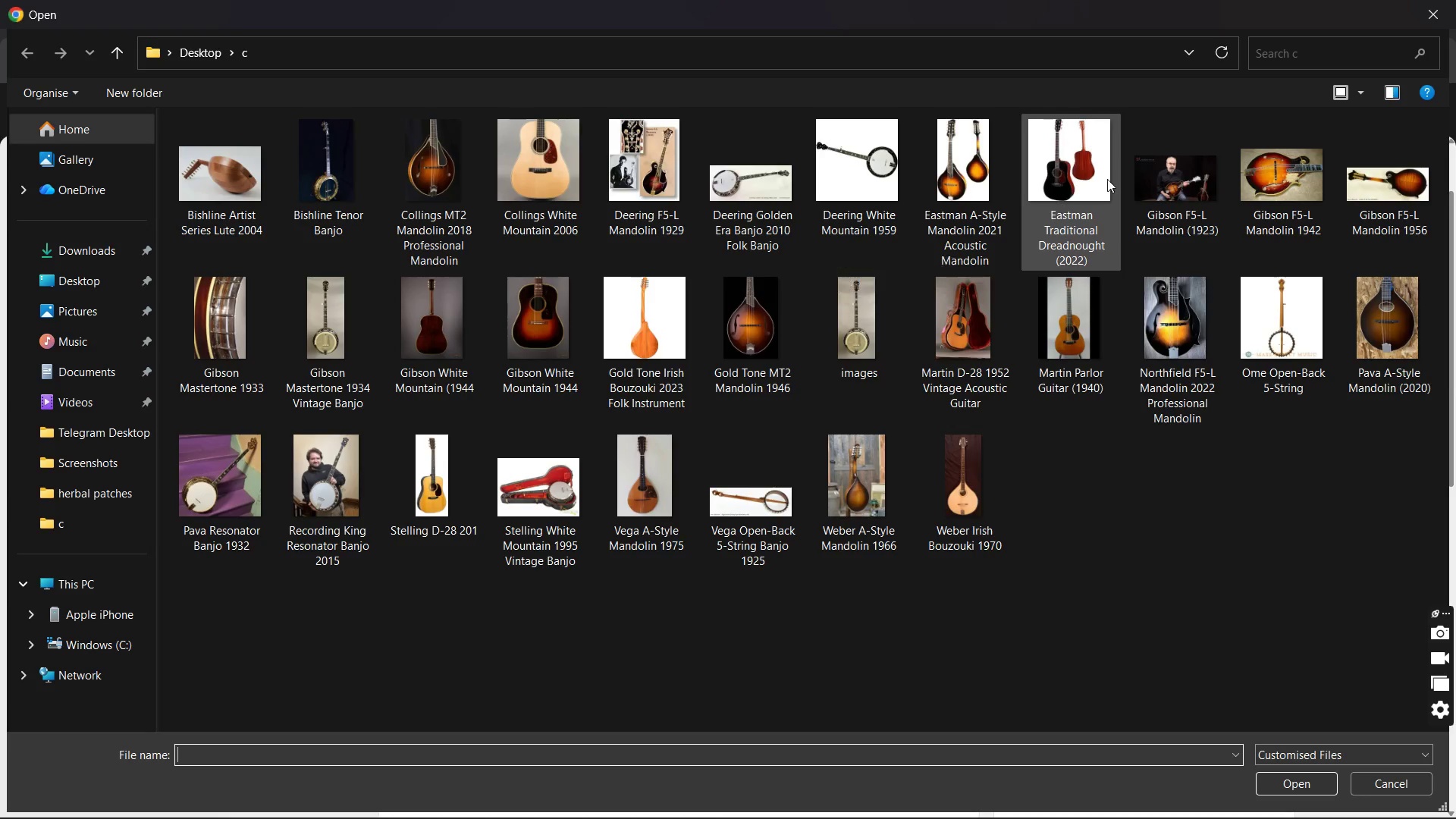 
mouse_move([1124, 184])
 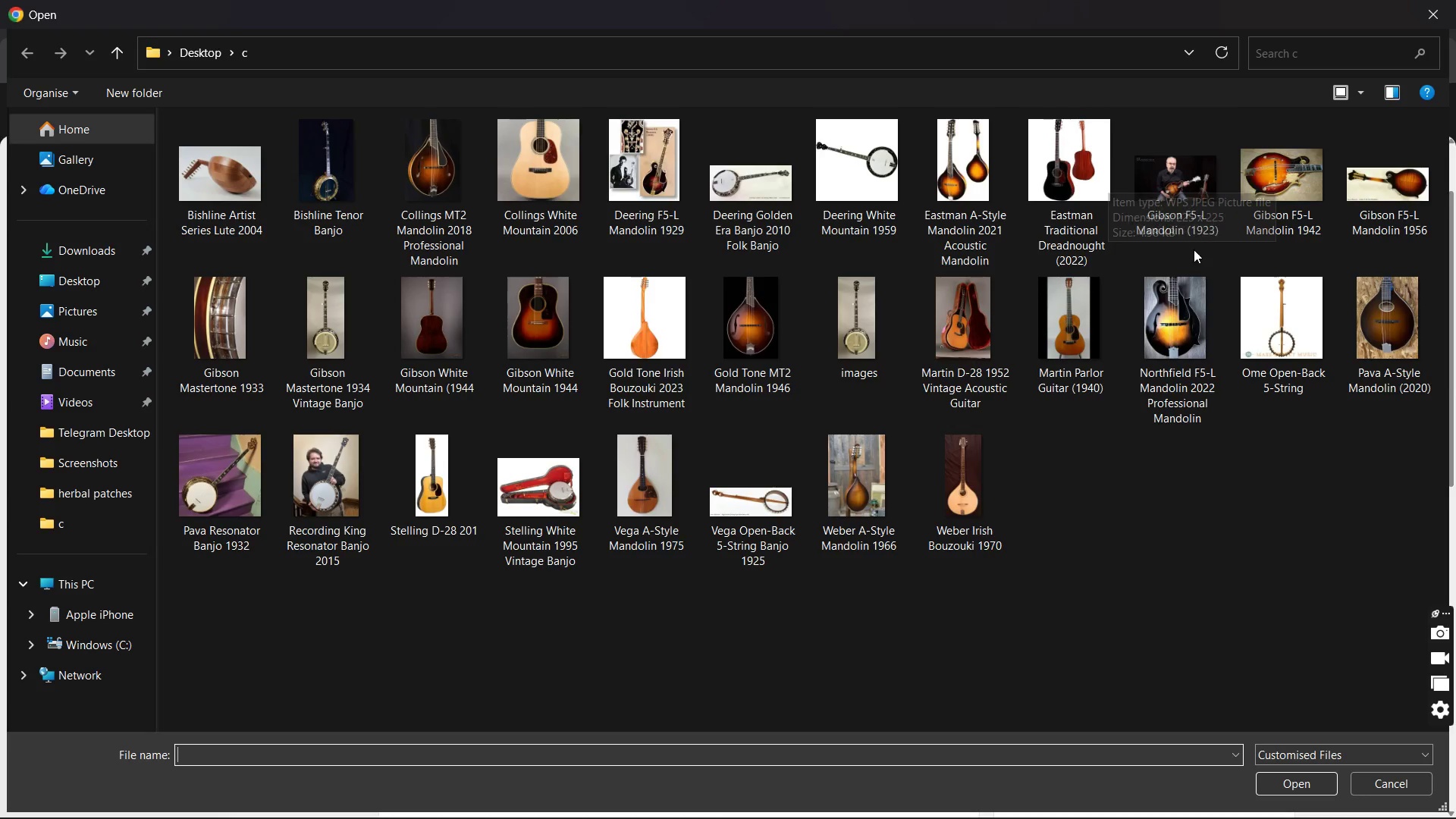 
mouse_move([1211, 237])
 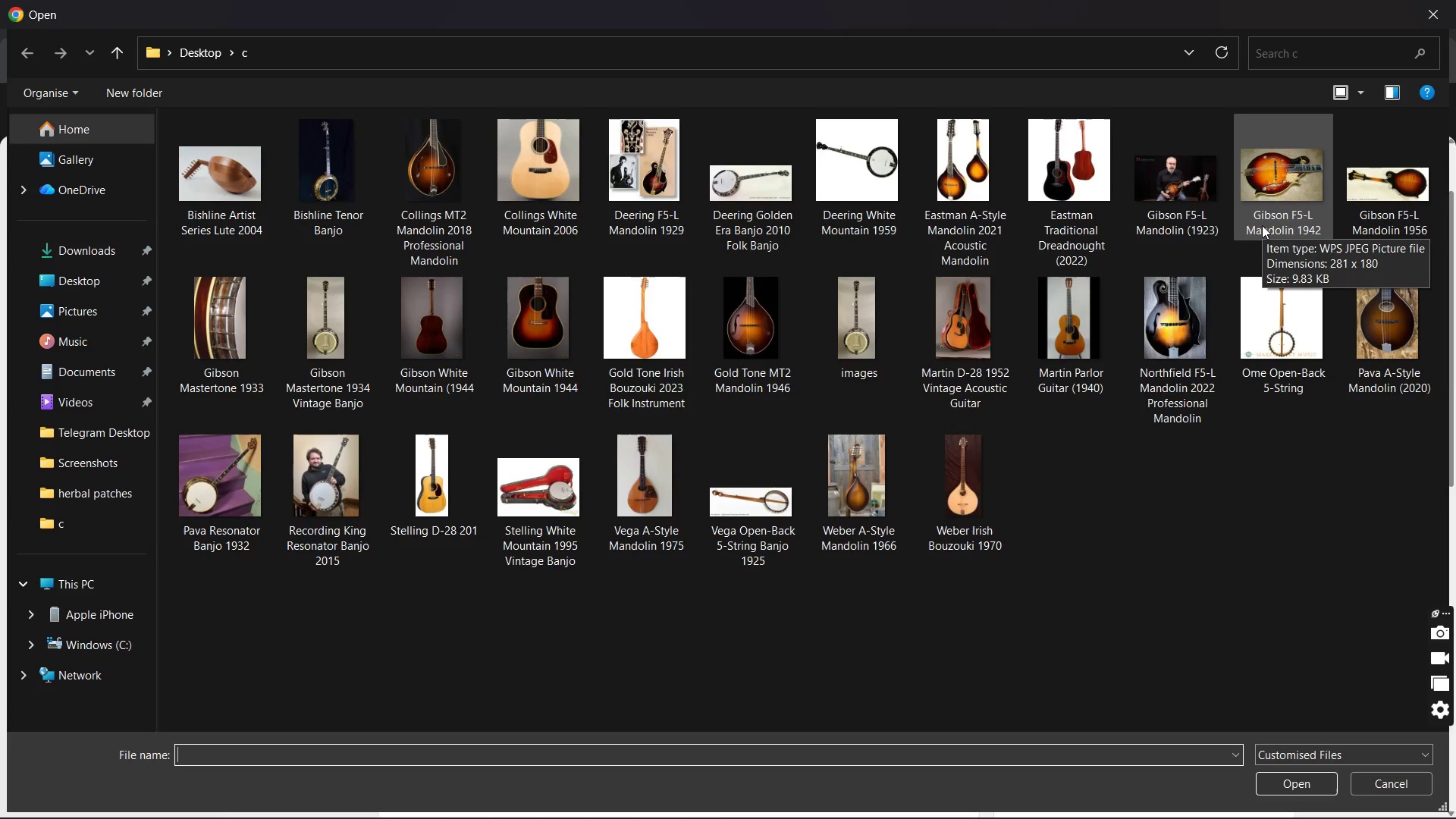 
wait(6.36)
 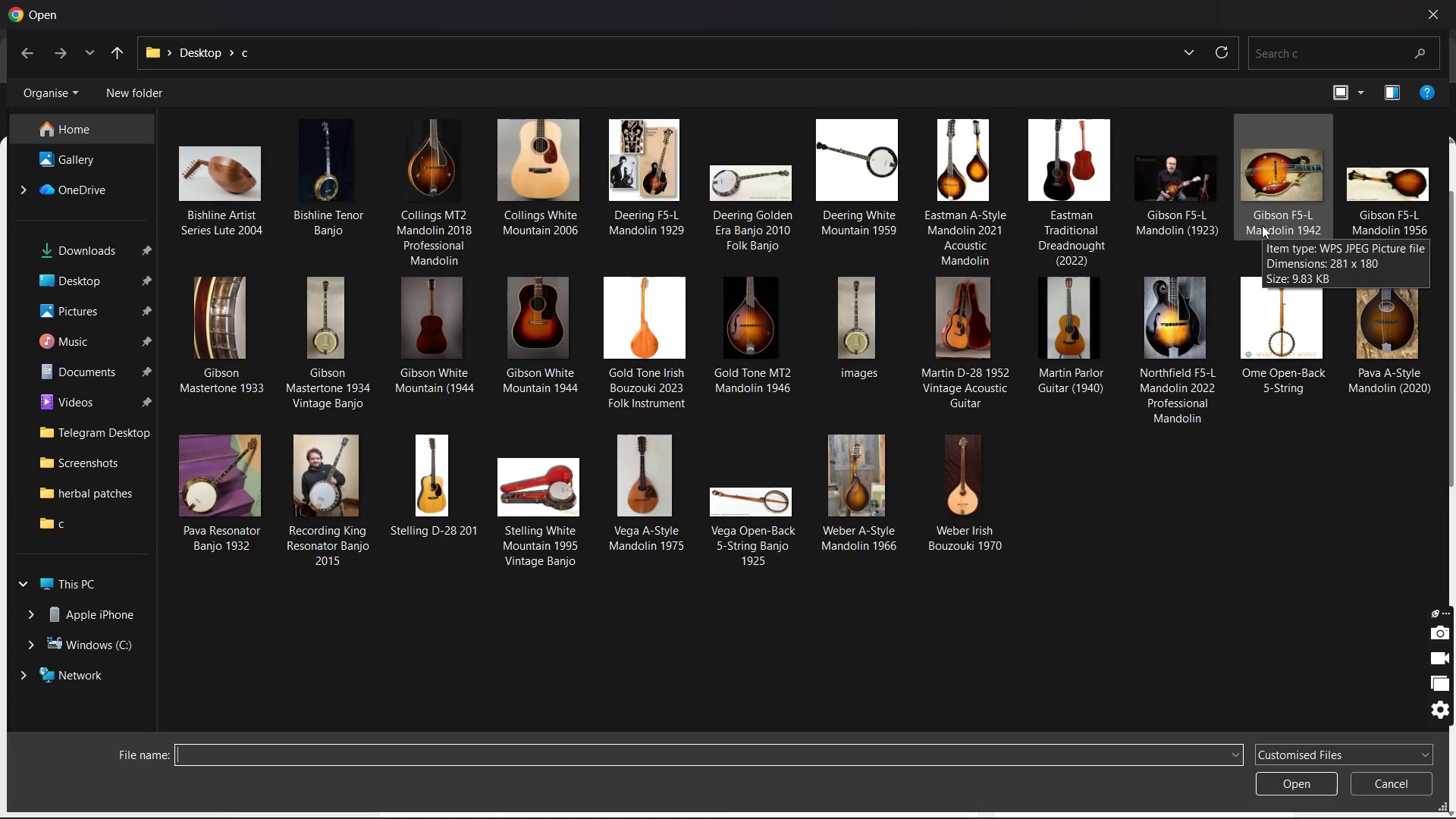 
double_click([1262, 225])
 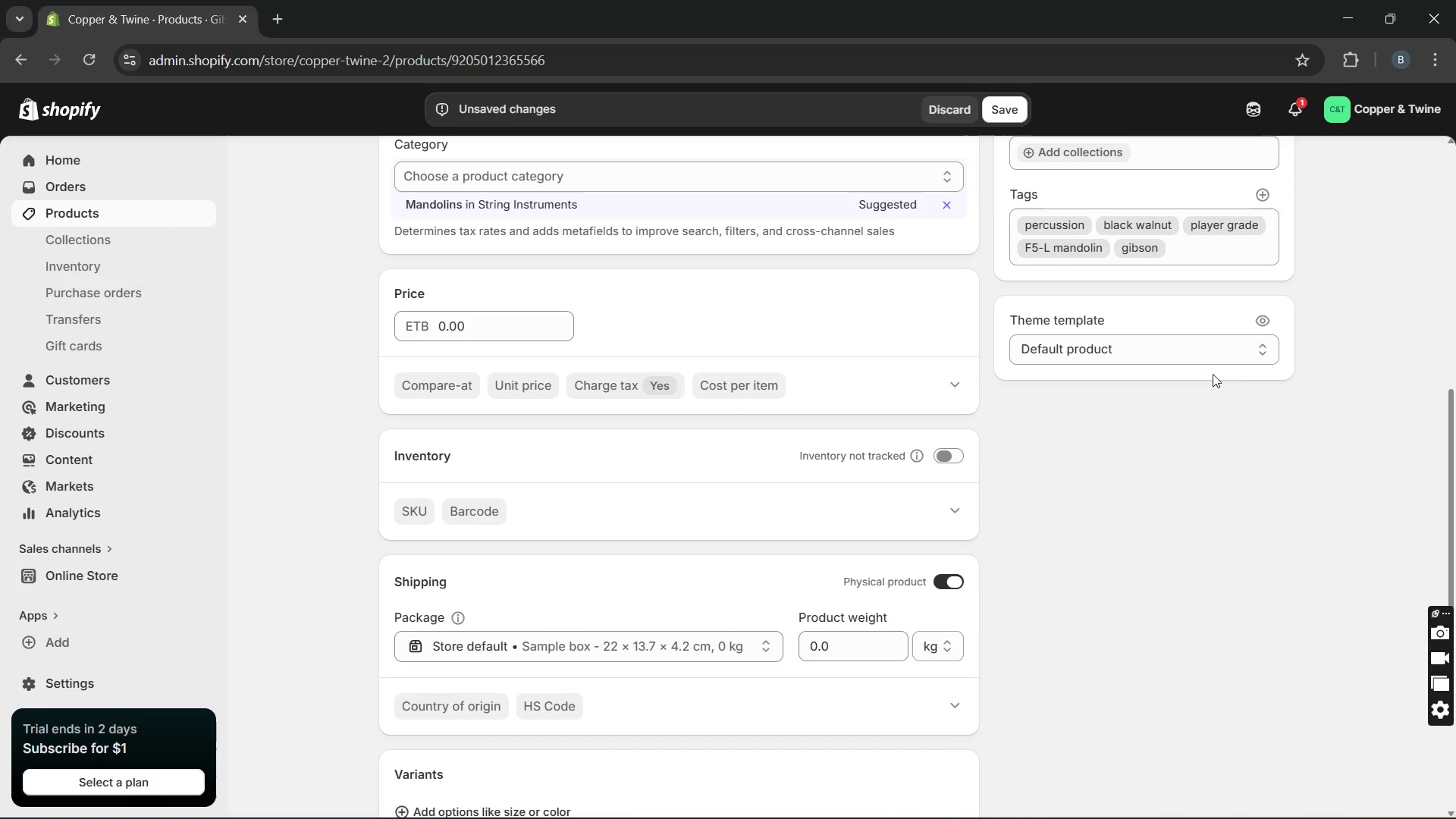 
left_click([957, 447])
 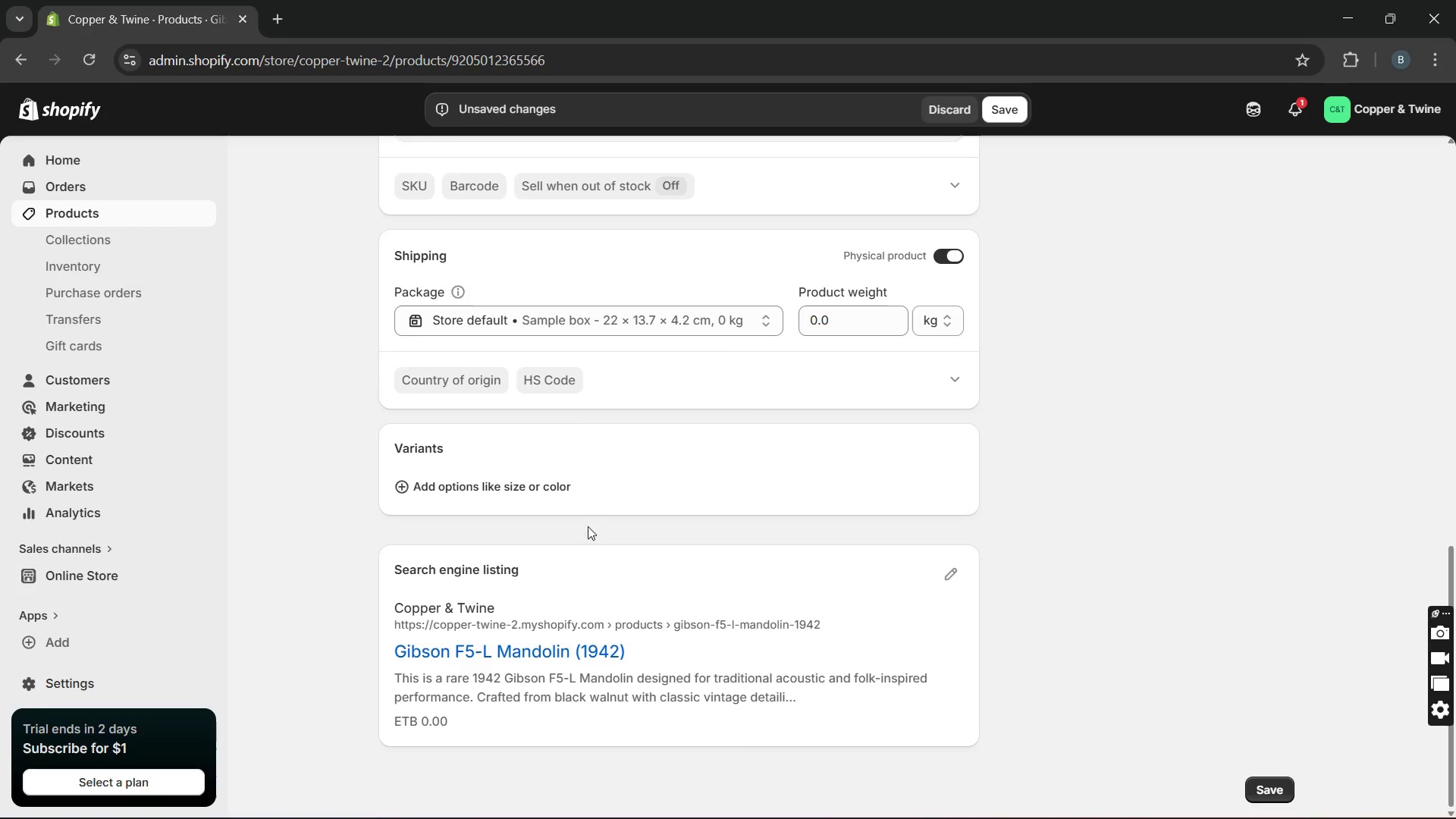 
left_click([544, 488])
 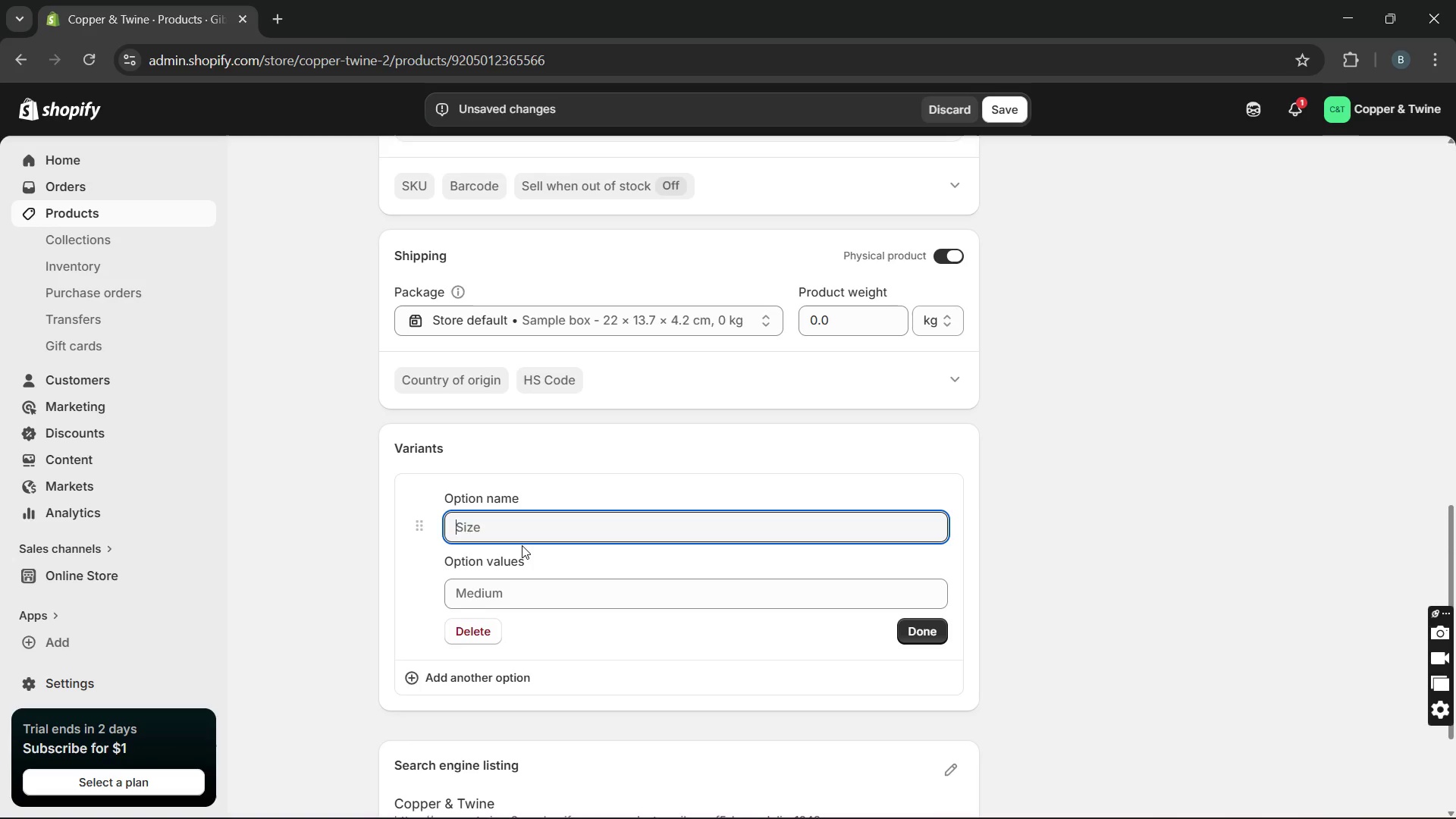 
type(Type )
 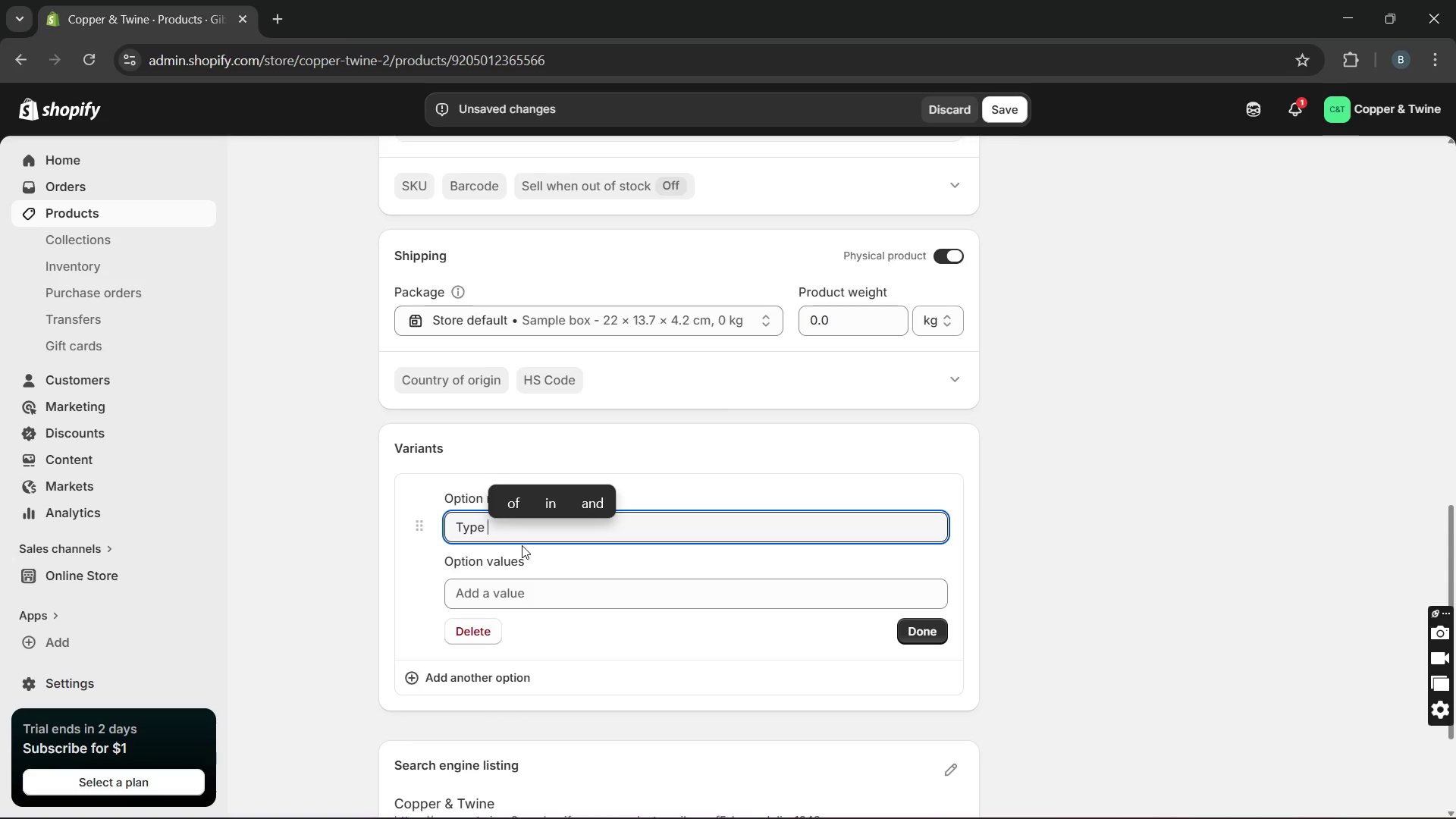 
left_click([510, 606])
 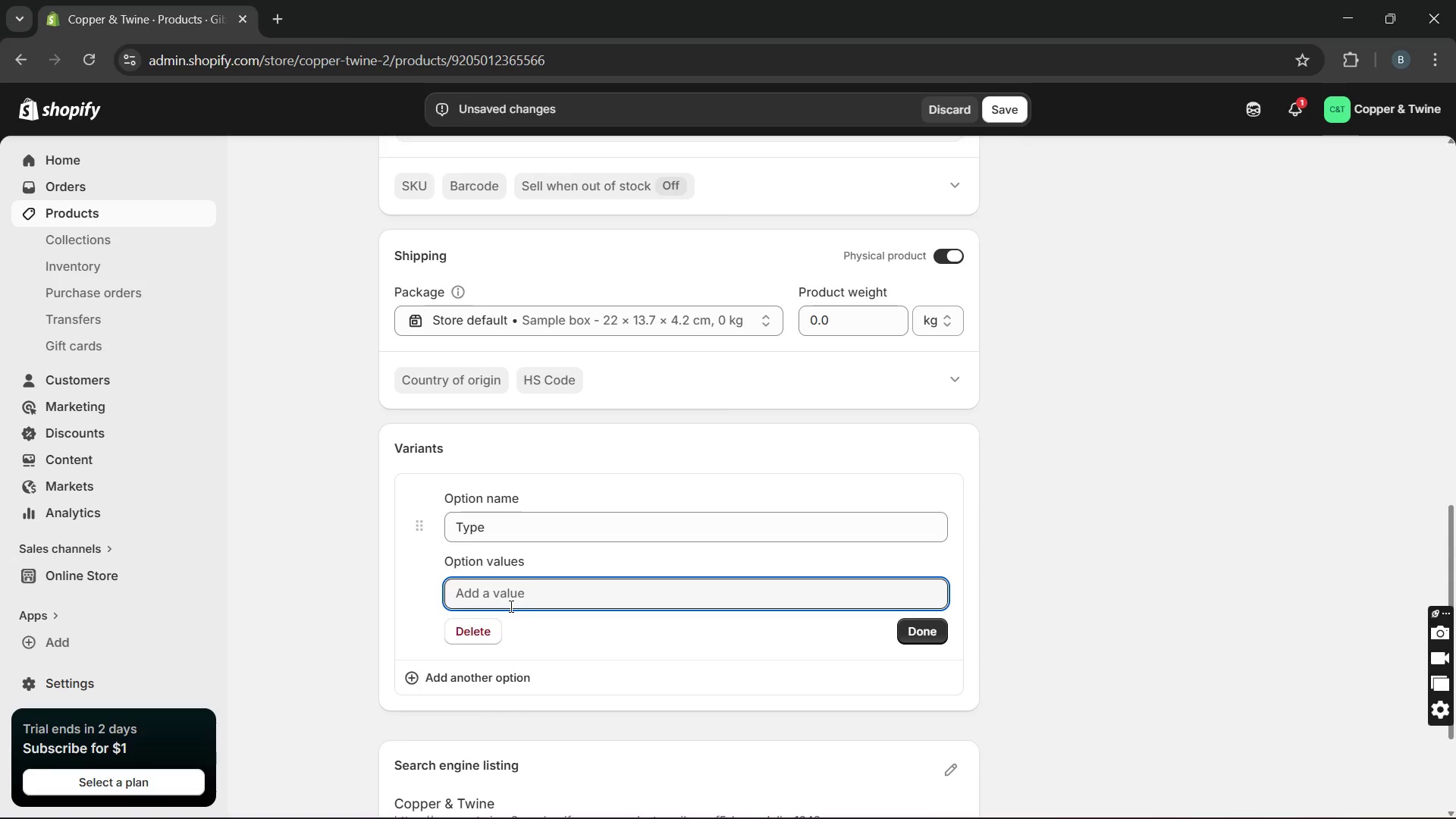 
type(Padded gig bag )
 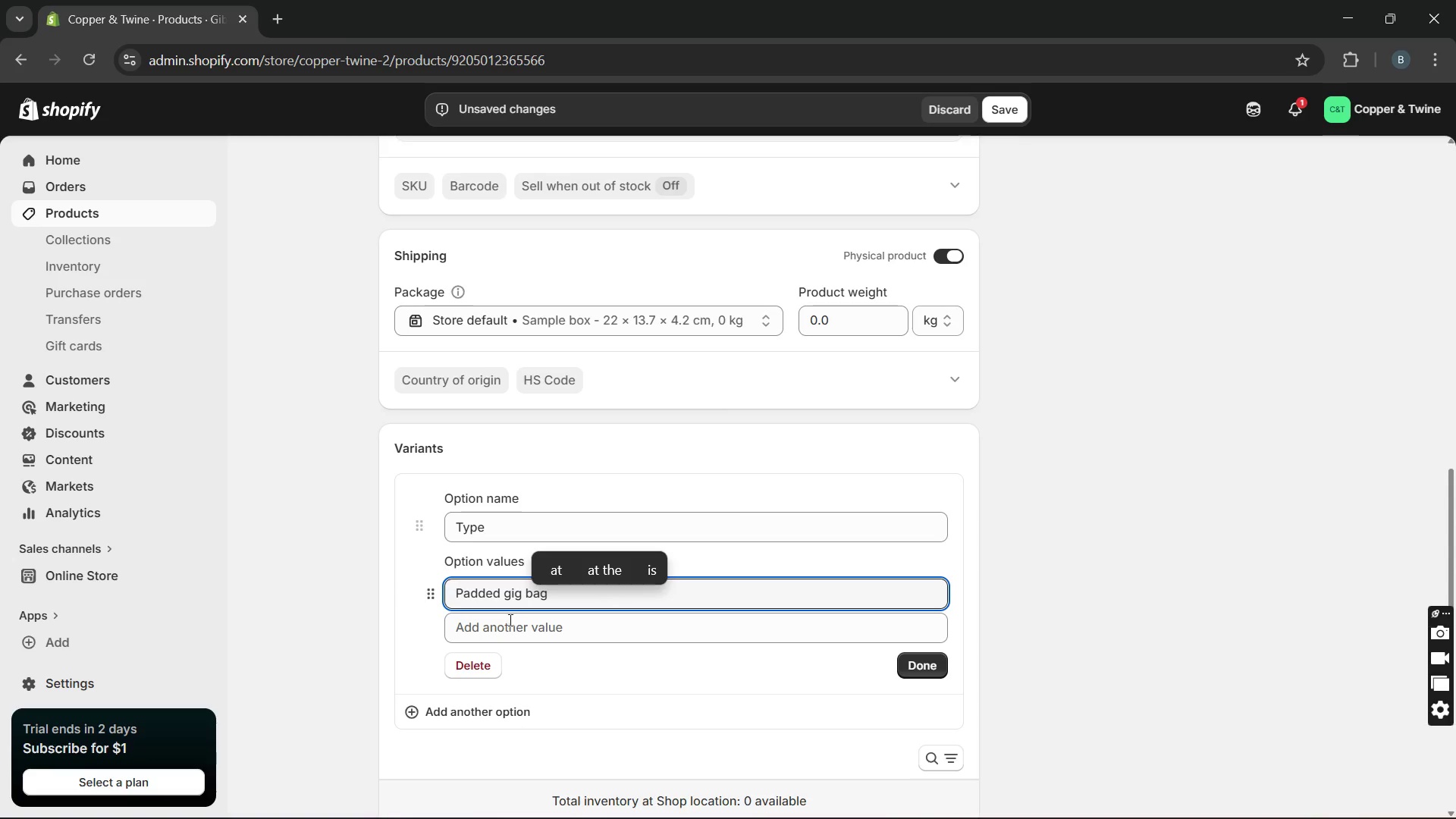 
left_click([506, 622])
 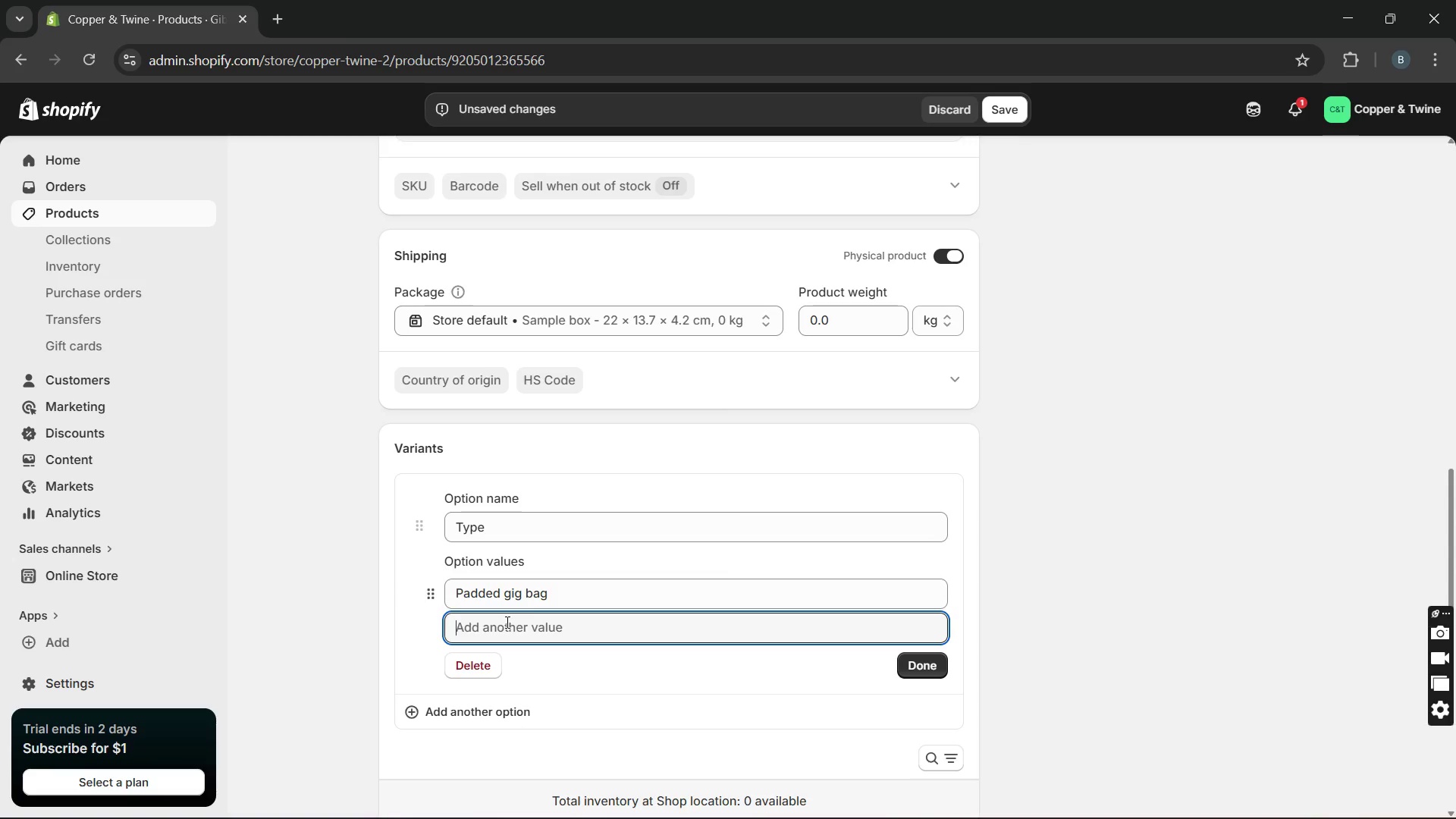 
type(har)
key(Backspace)
key(Backspace)
key(Backspace)
 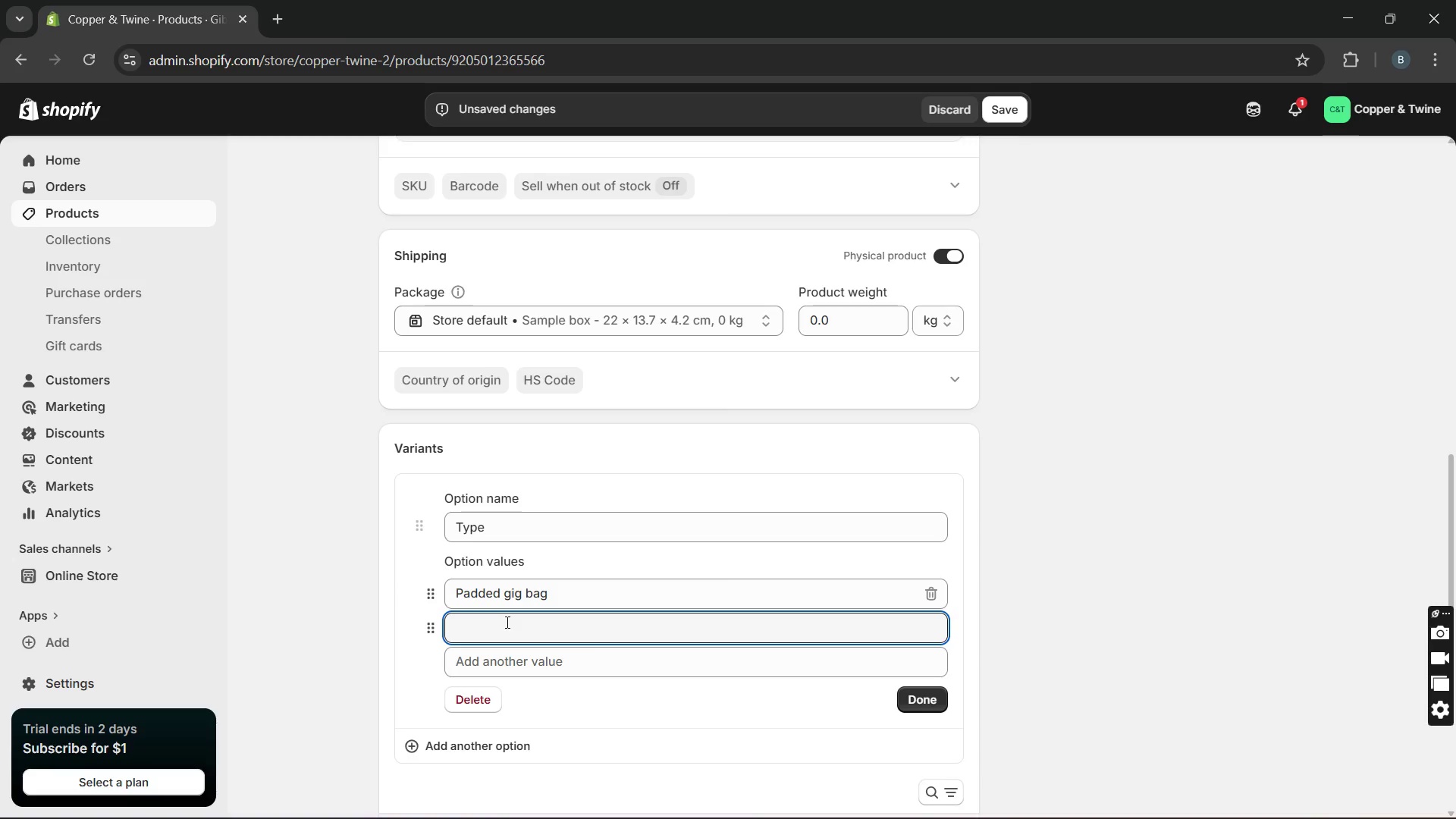 
wait(5.88)
 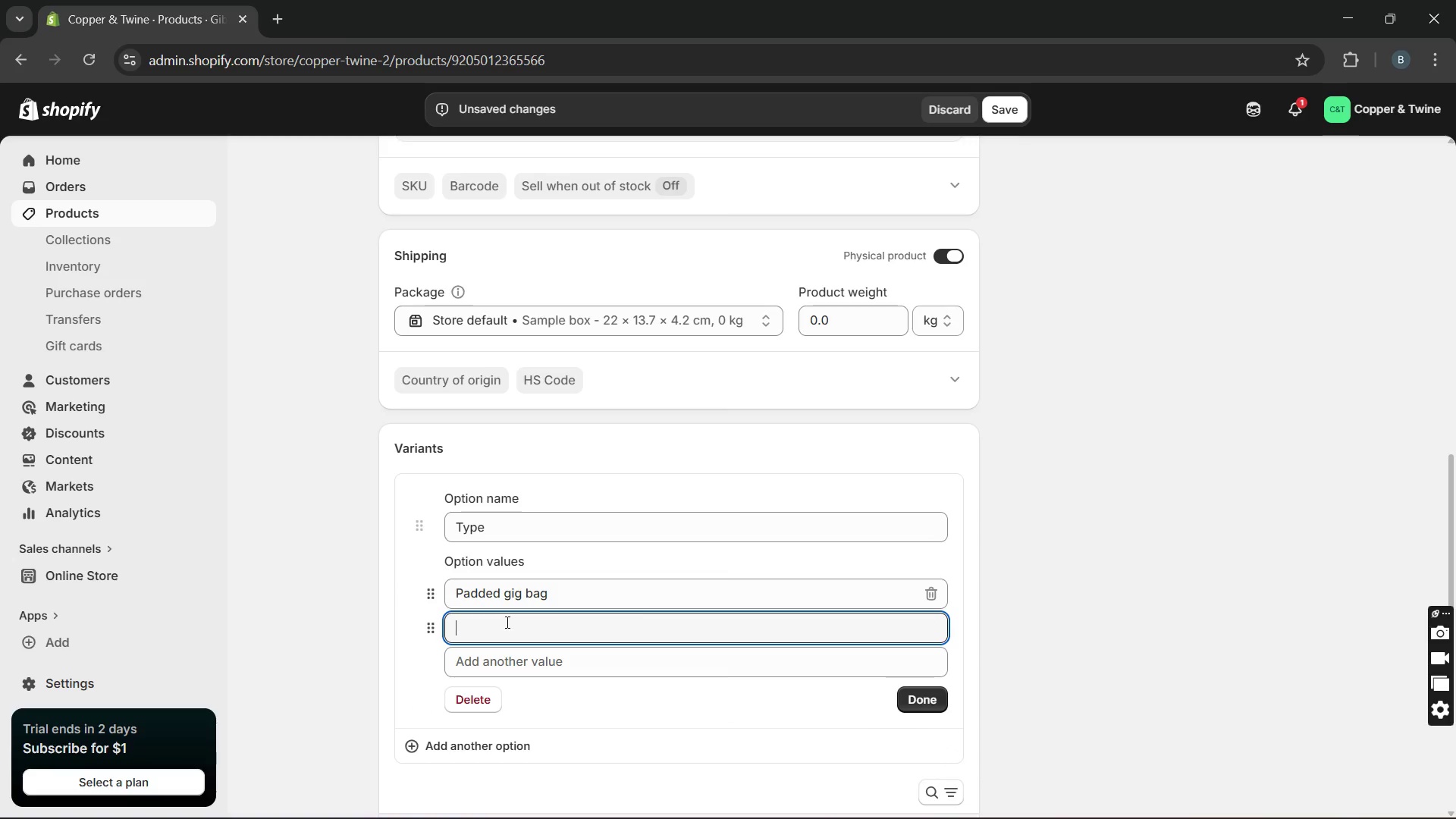 
type(G)
key(Backspace)
type(Hard shell case)
 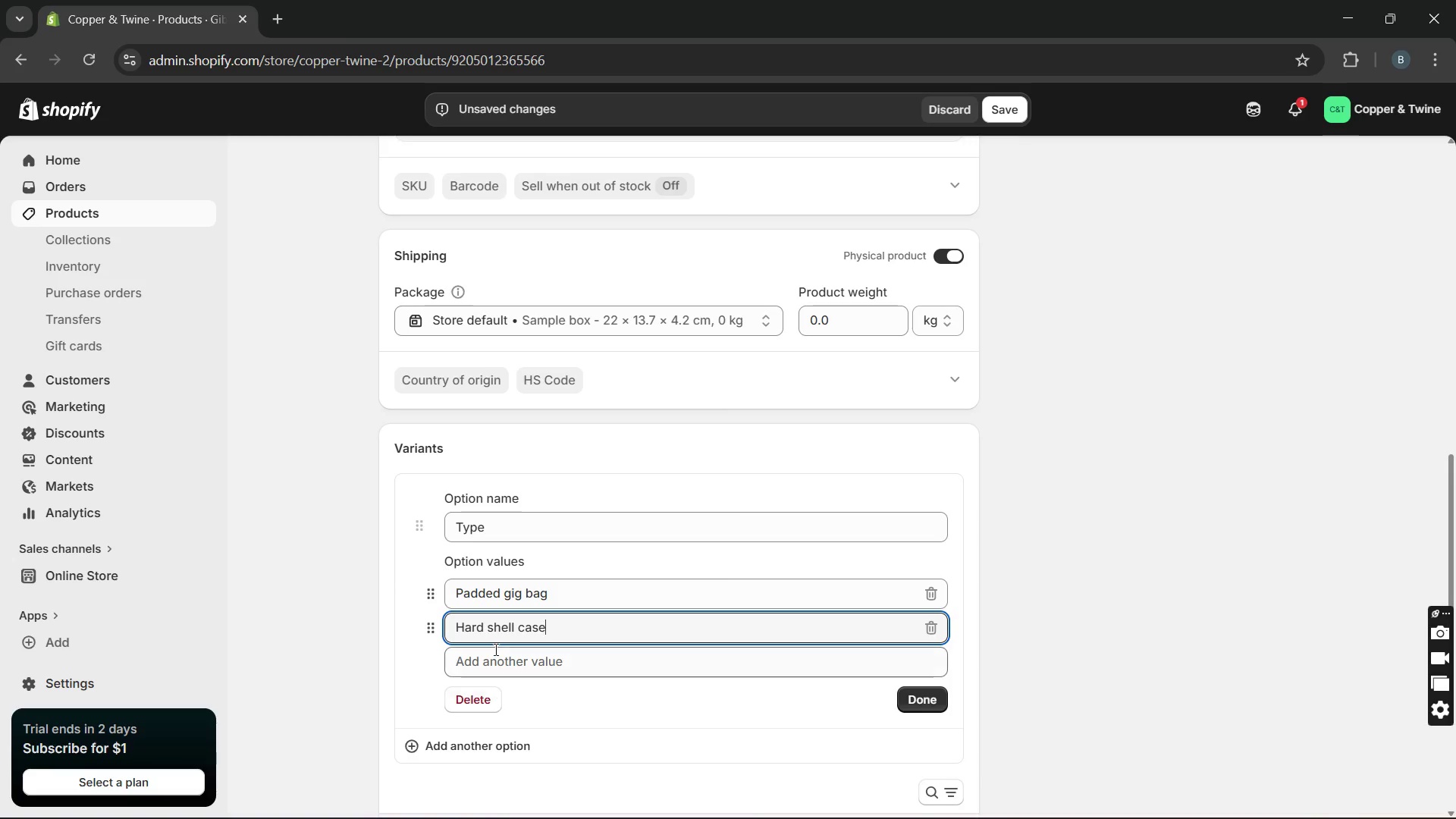 
left_click([494, 648])
 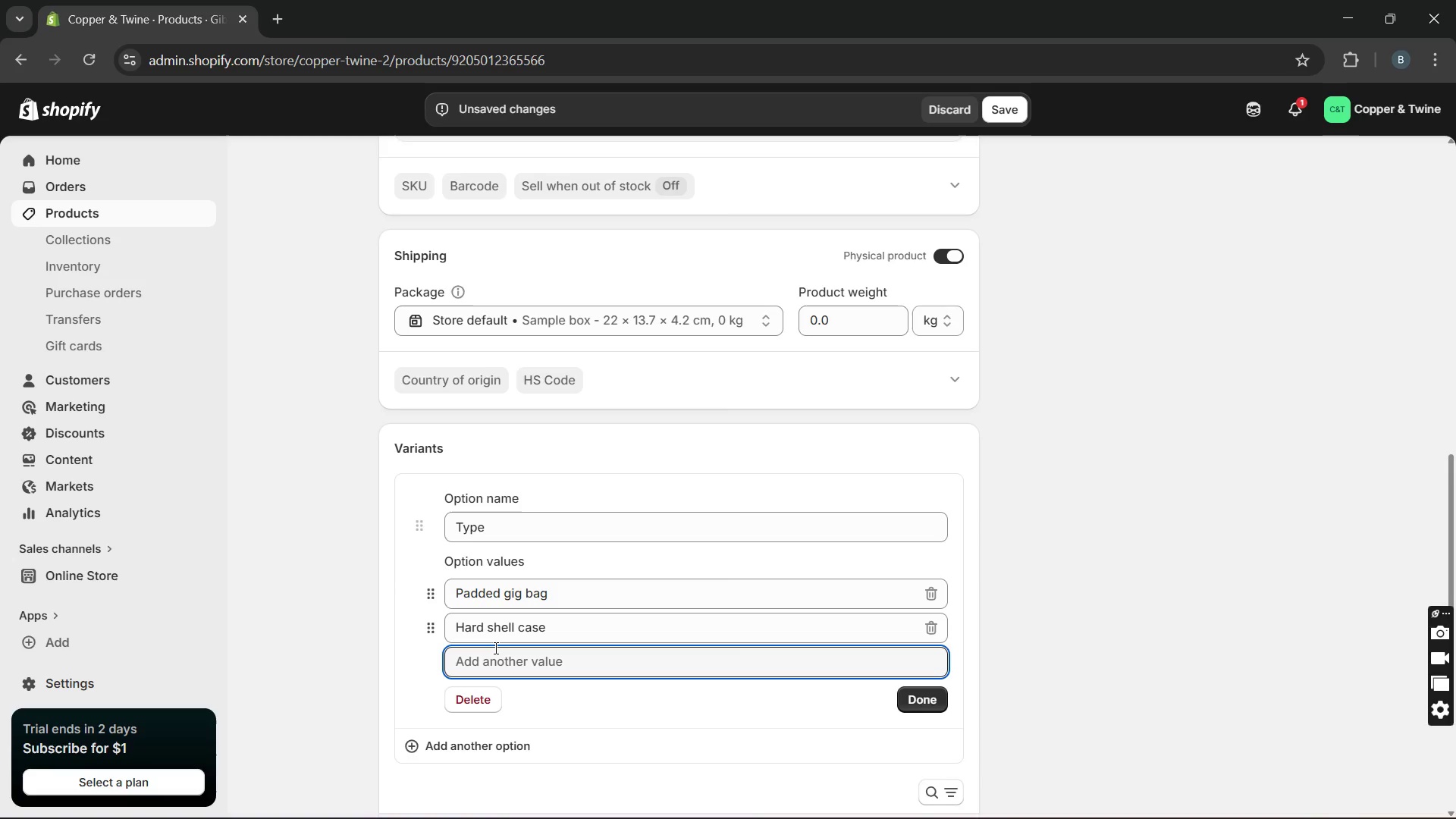 
type(p)
key(Backspace)
type(Padded gig bag)
 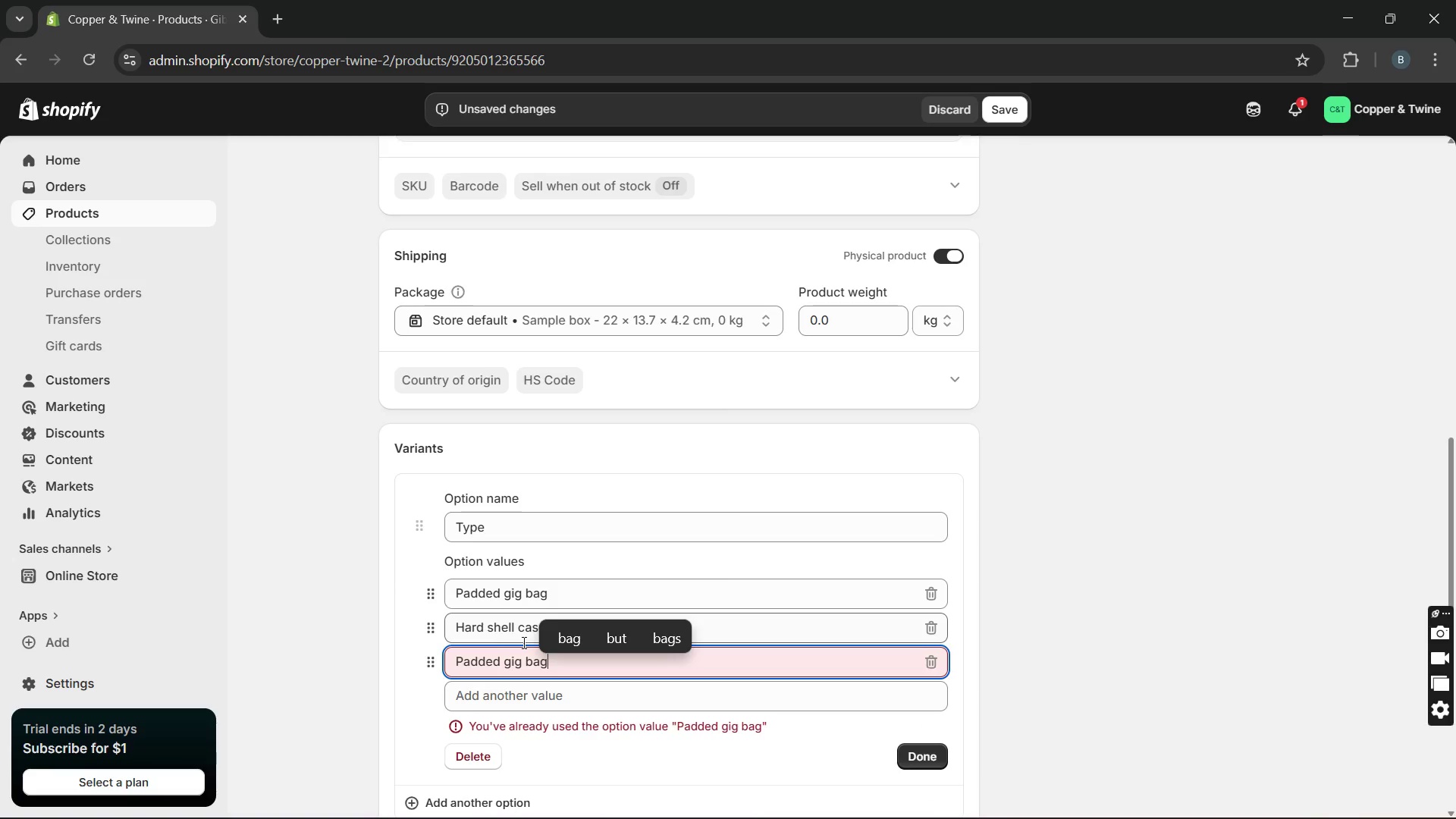 
type(/ Left handed)
 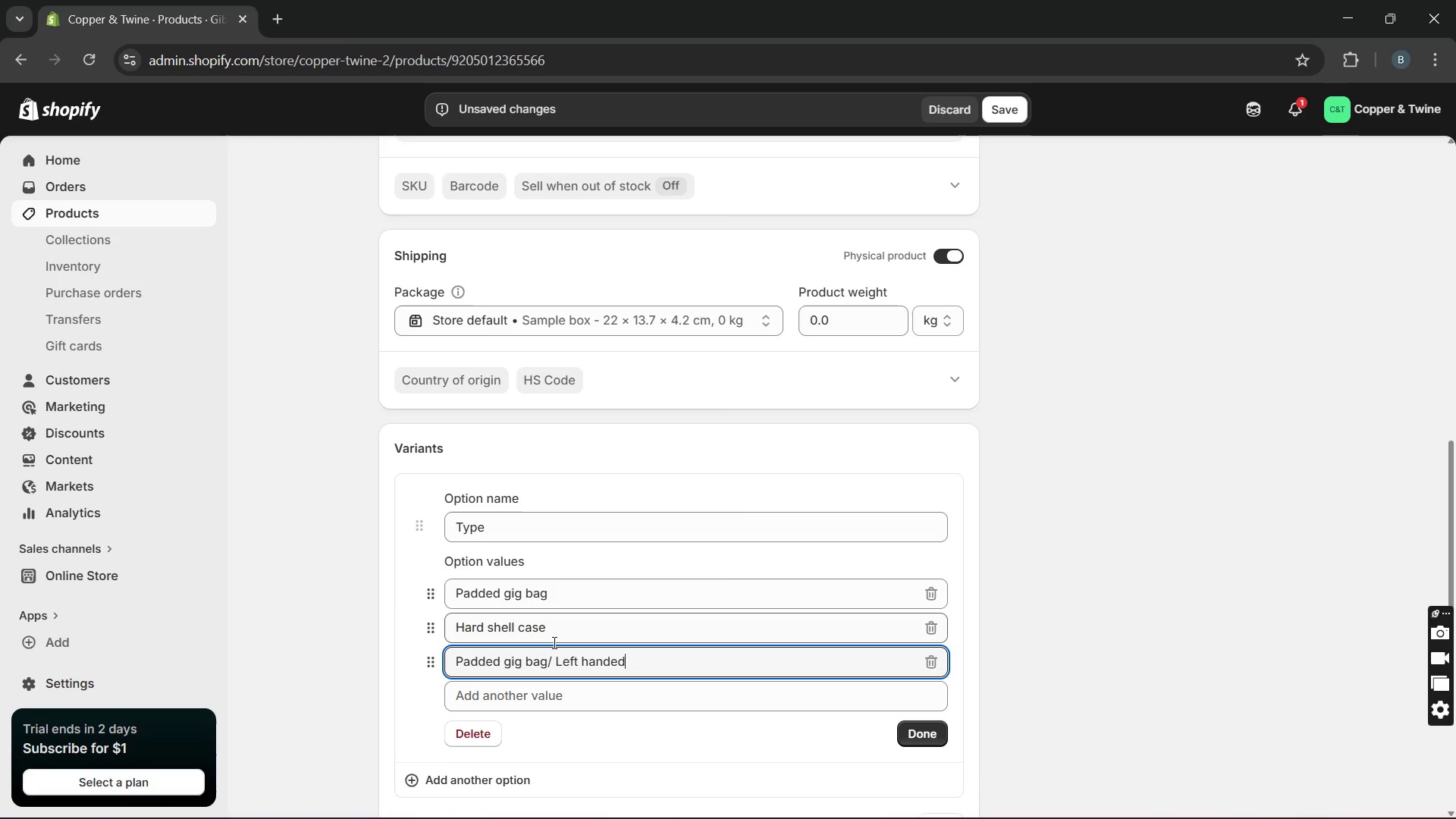 
left_click([554, 642])
 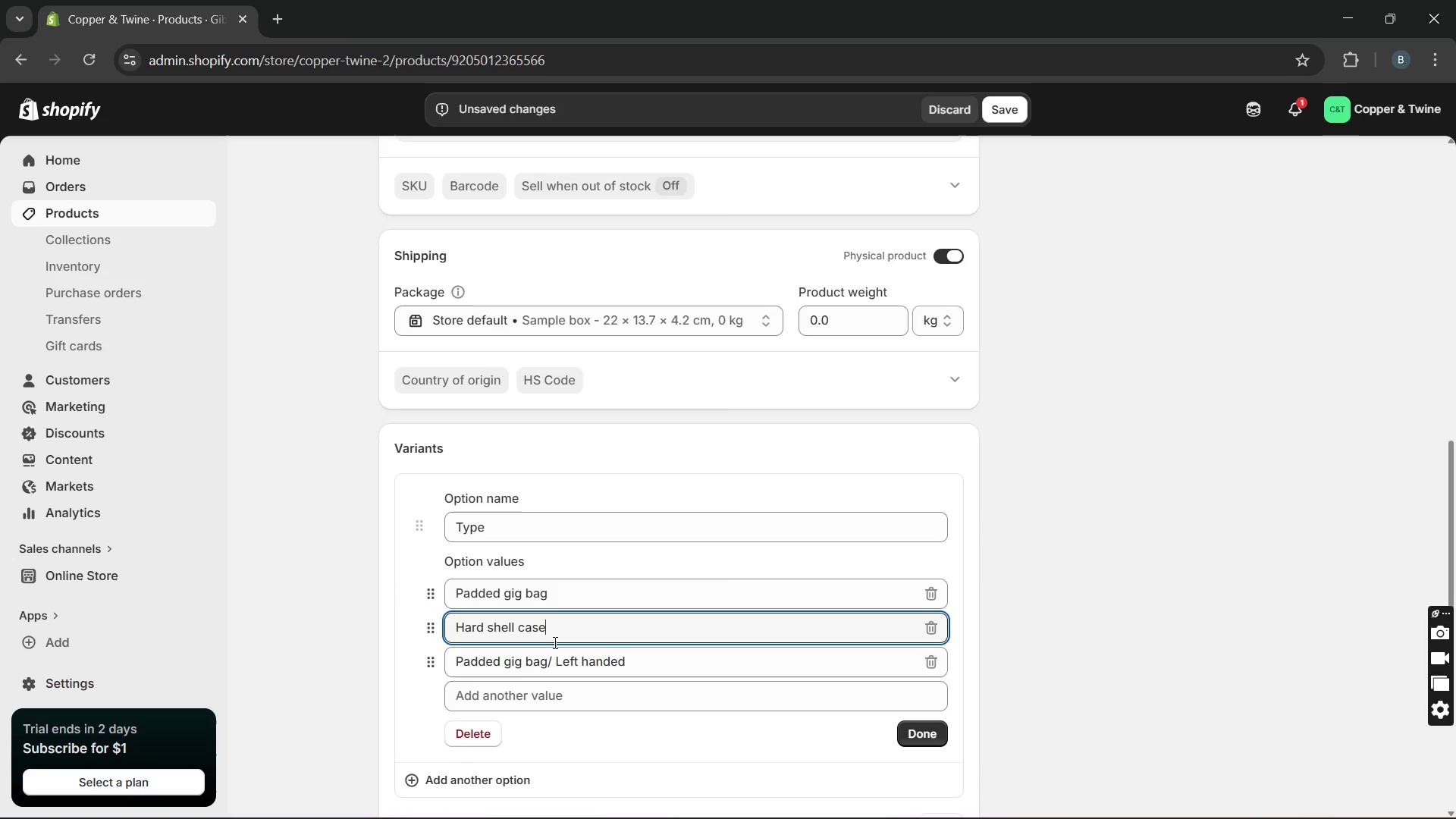 
key(Slash)
 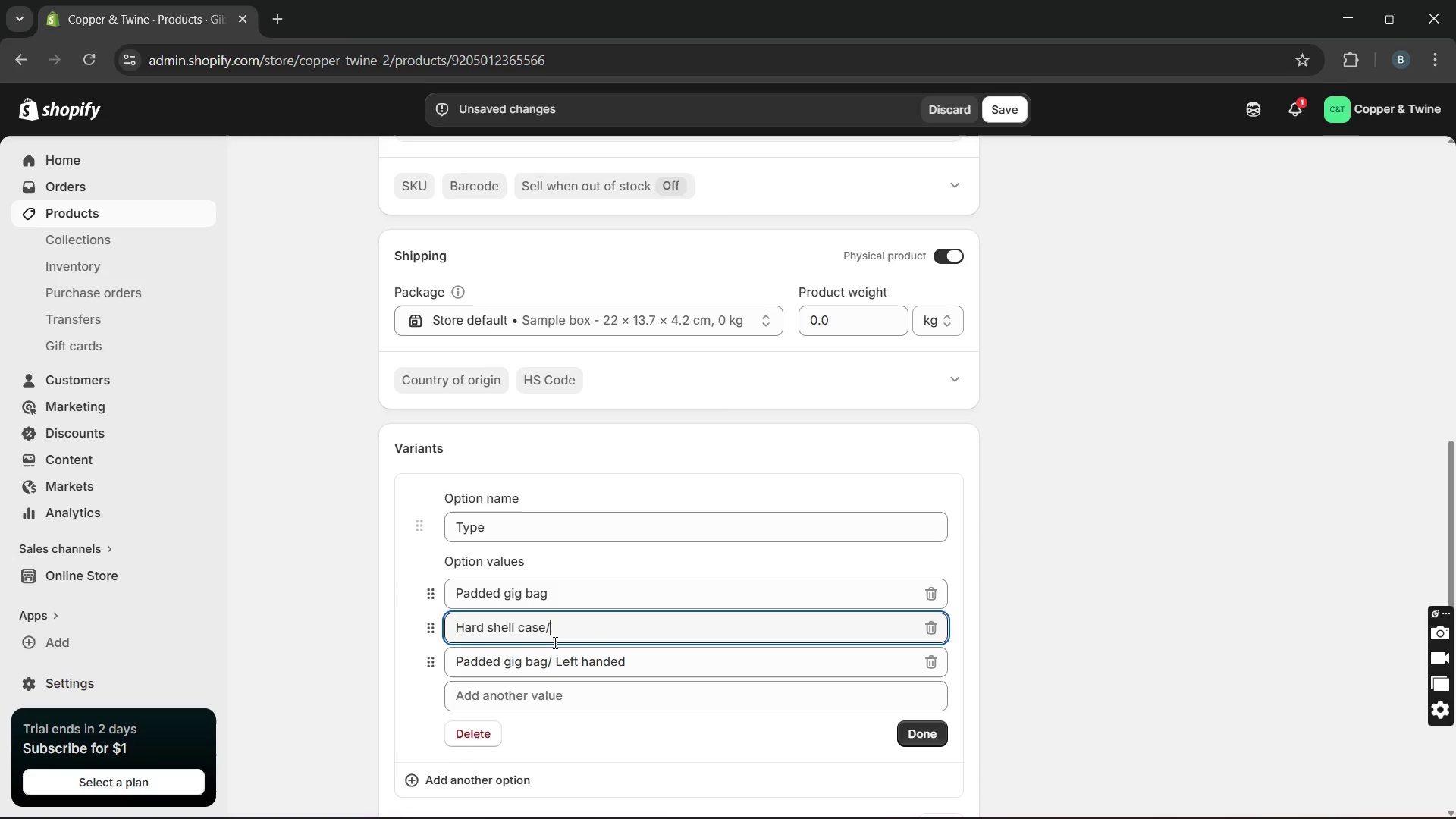 
key(Space)
 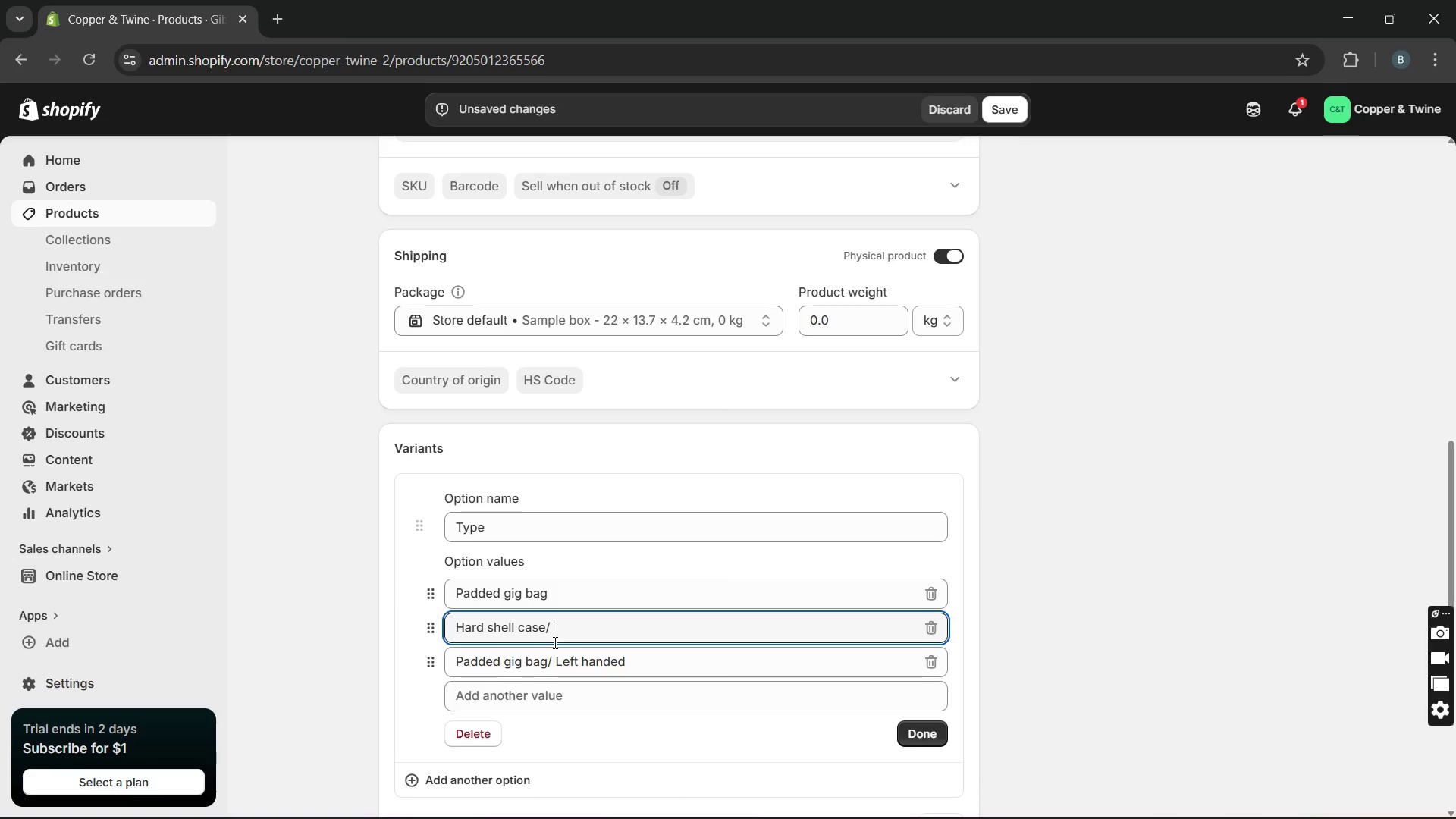 
type(Right hAN)
key(Backspace)
key(Backspace)
type(anded )
 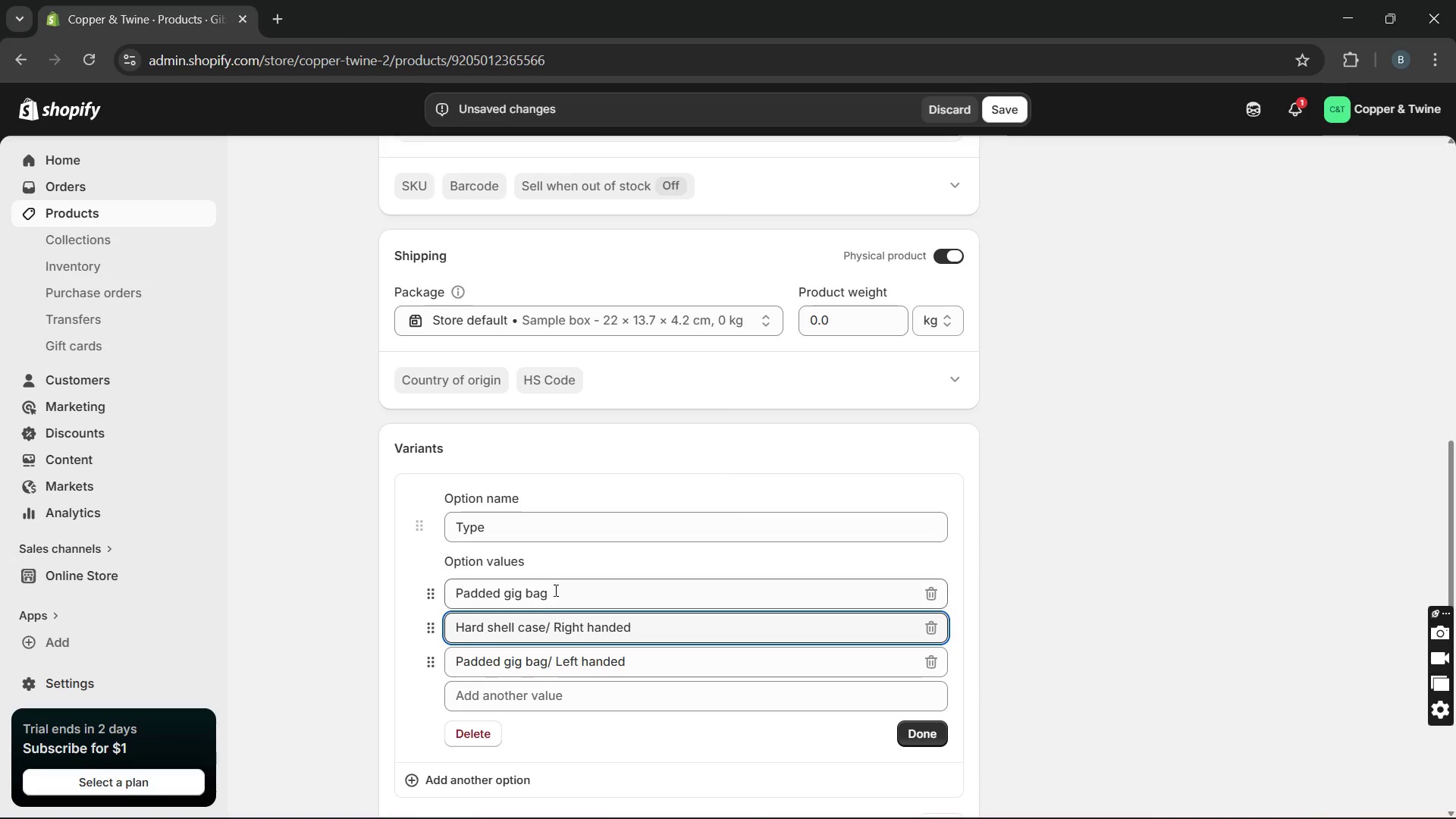 
left_click([554, 587])
 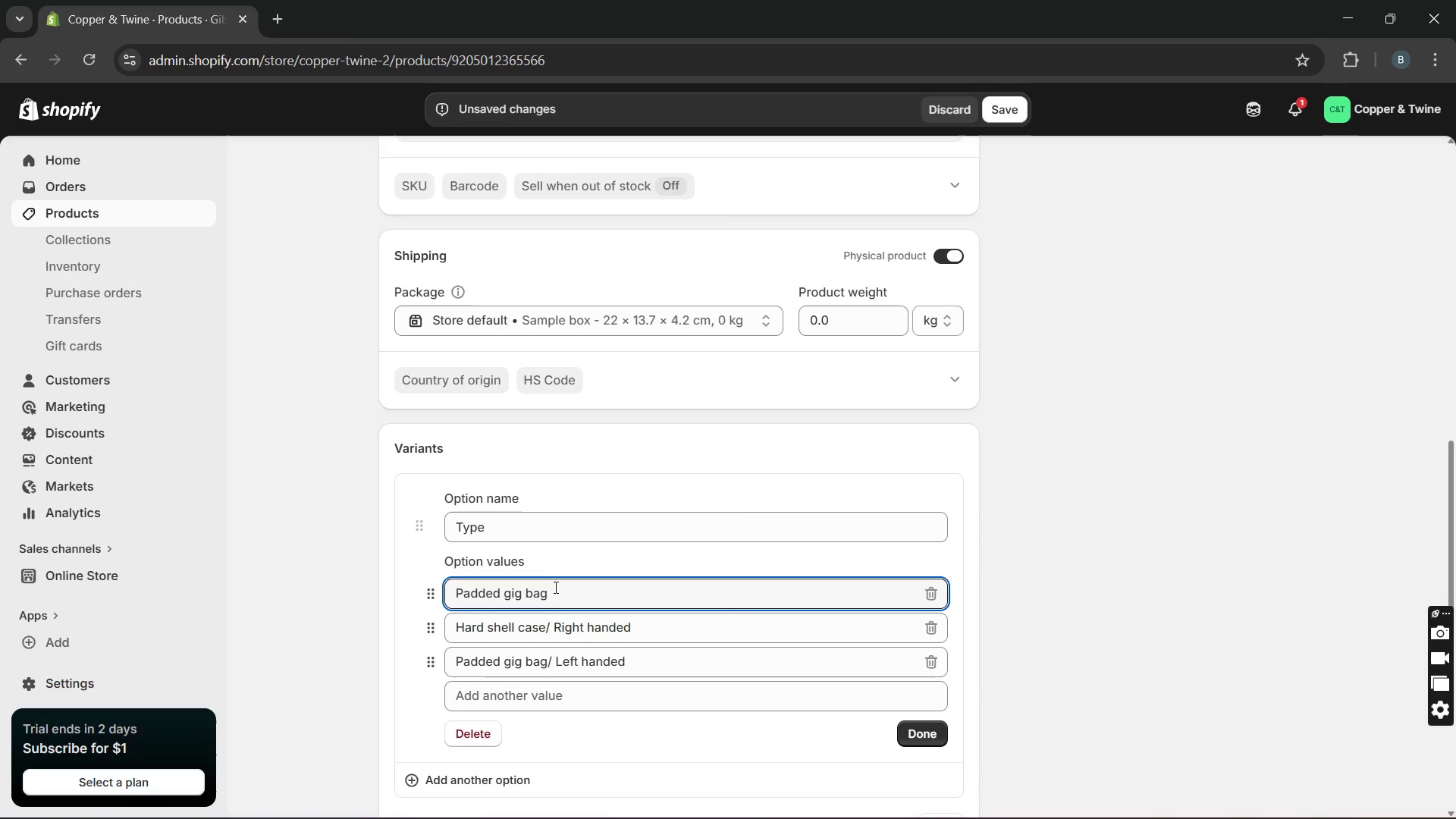 
key(Backspace)
type(/ Right handd)
 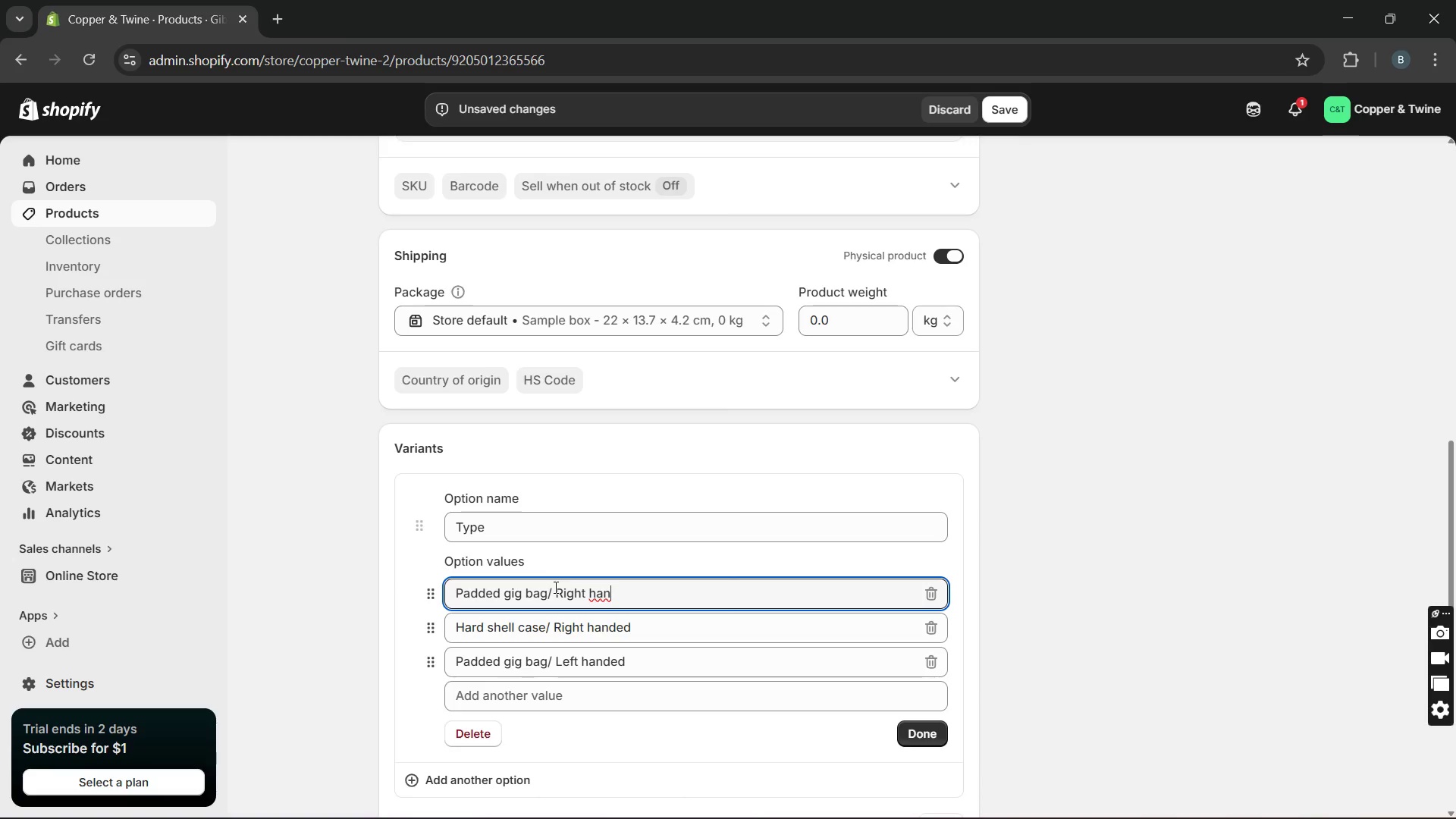 
hold_key(key=E, duration=0.33)
 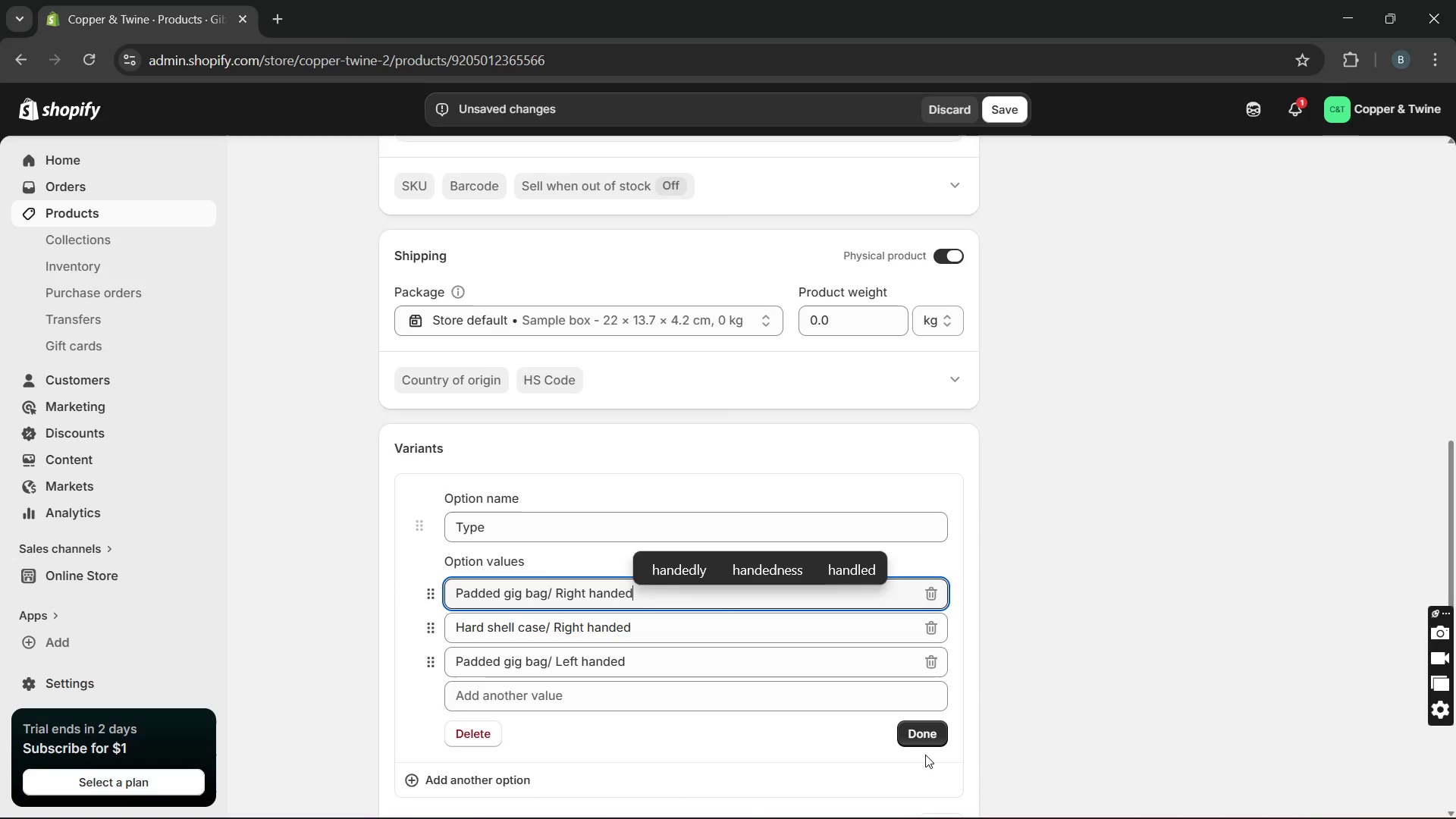 
left_click([916, 734])
 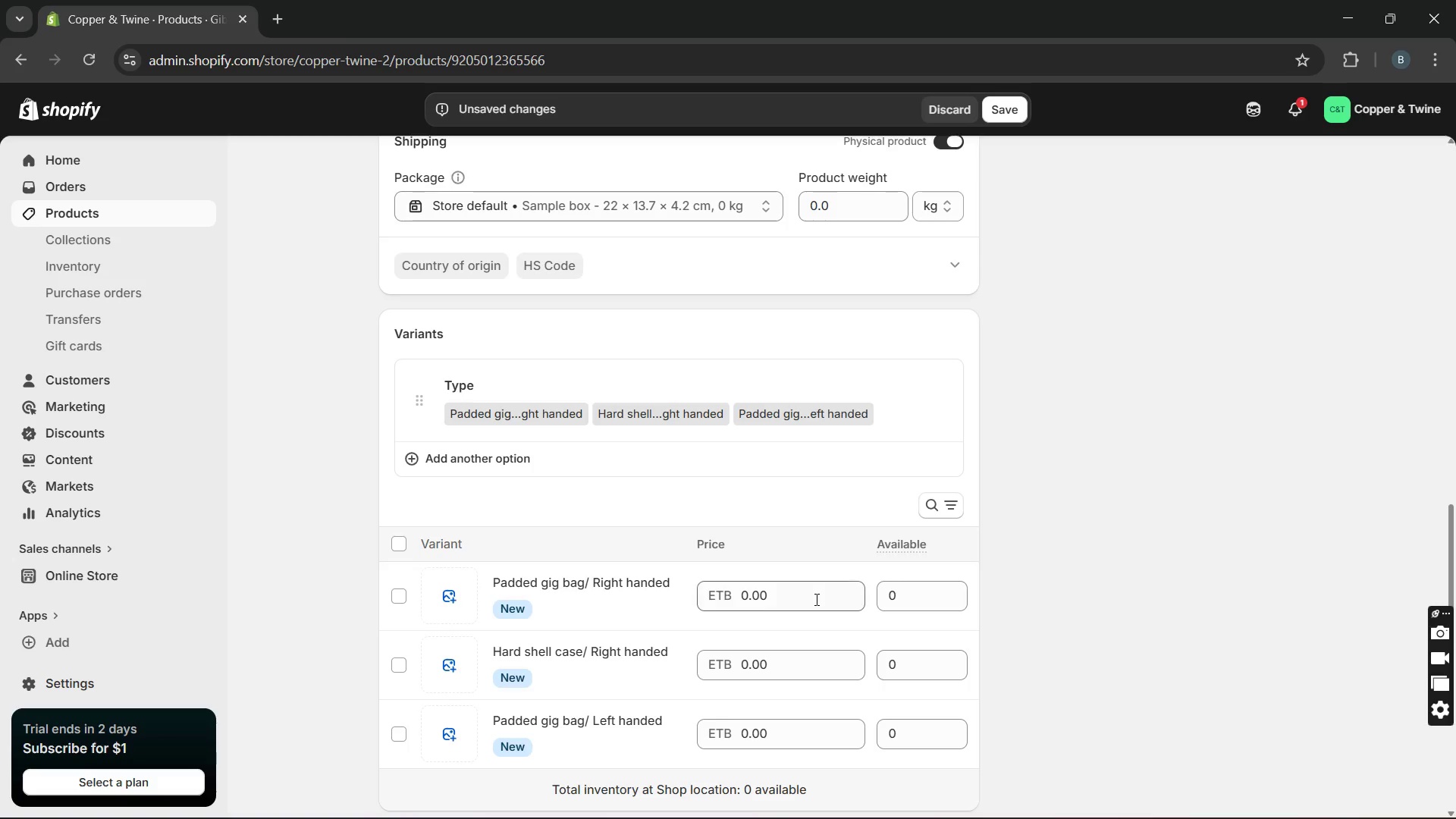 
double_click([754, 605])
 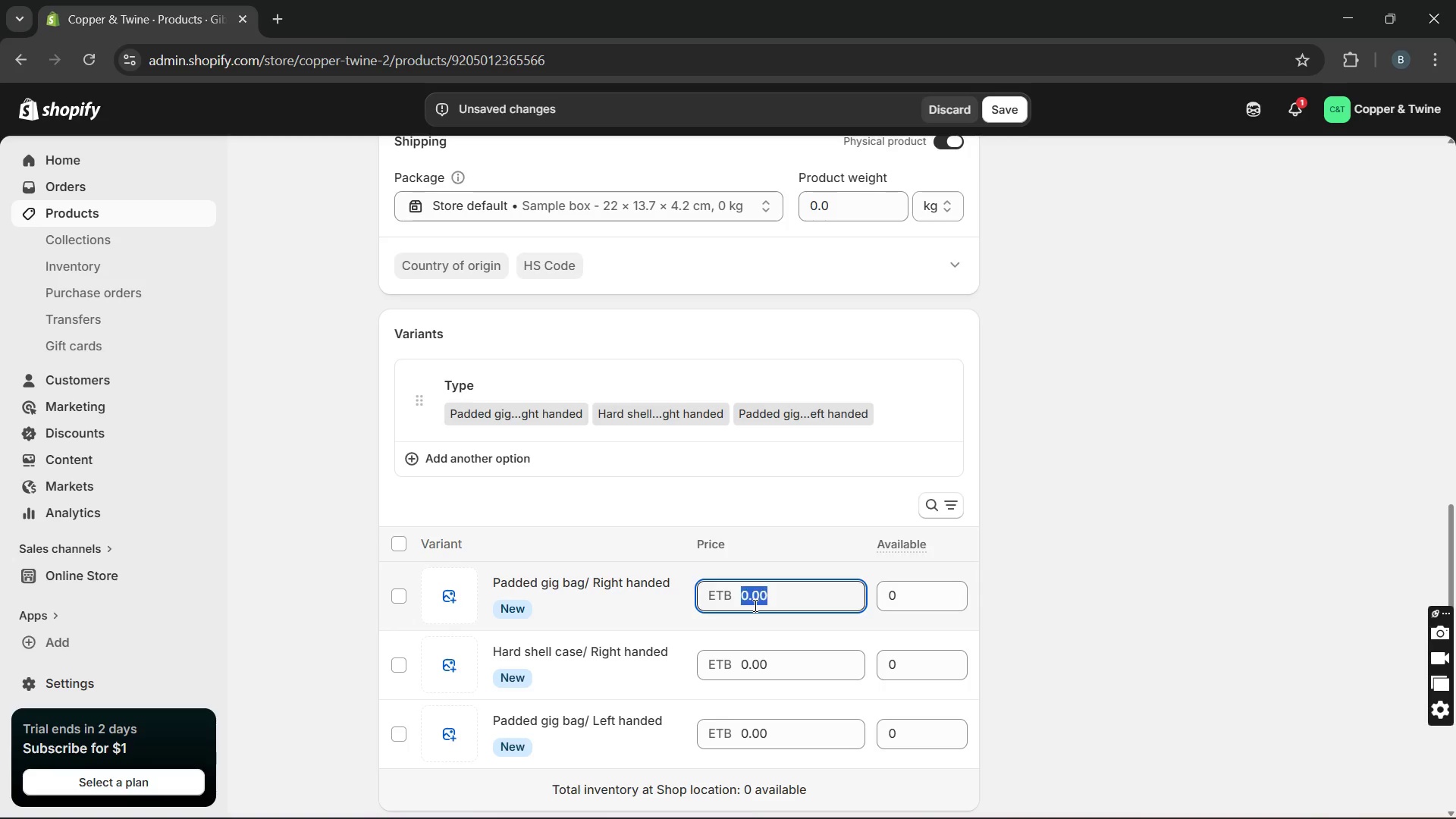 
triple_click([754, 605])
 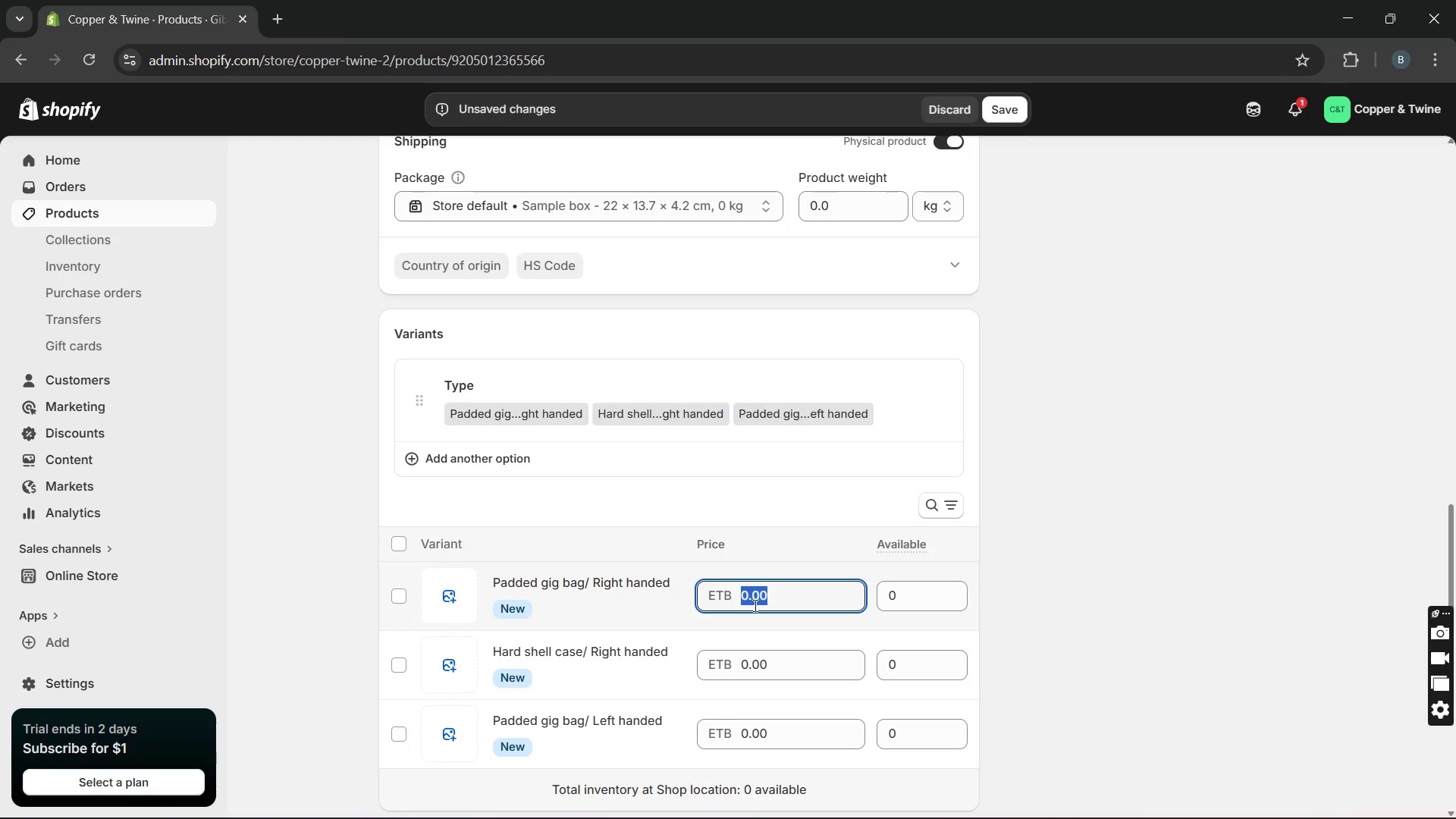 
wait(7.81)
 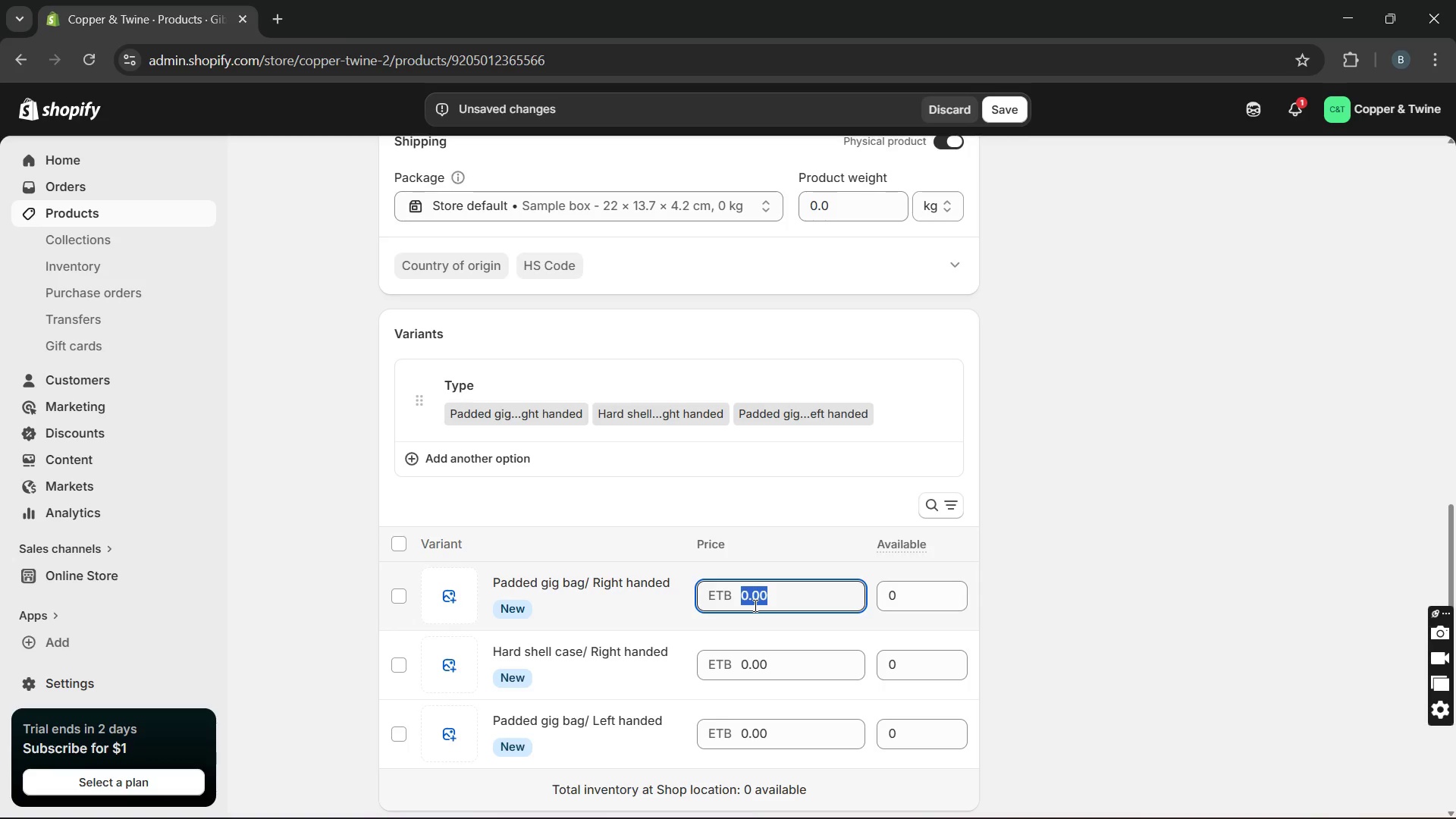 
type(5493.30)
 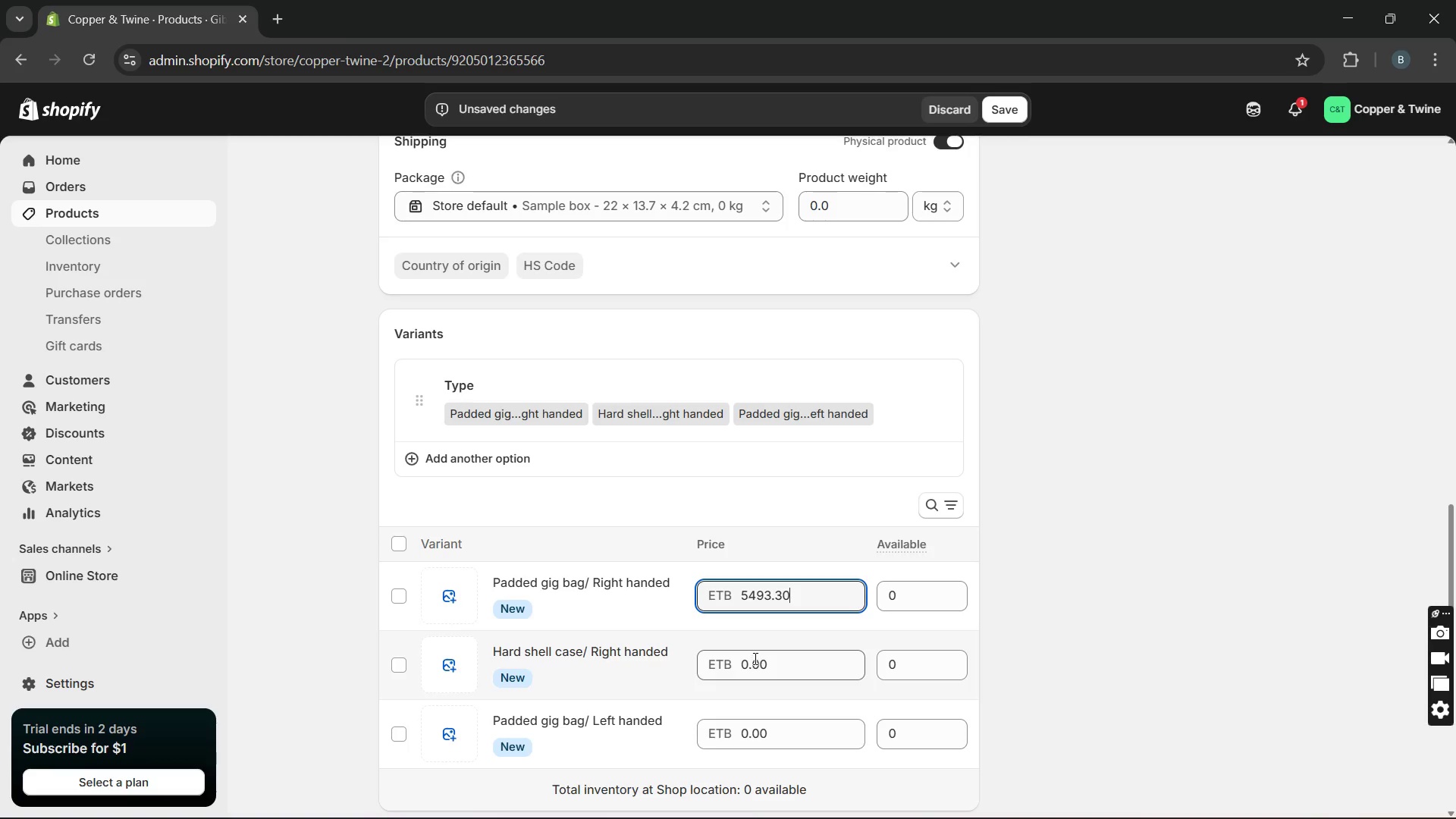 
double_click([754, 658])
 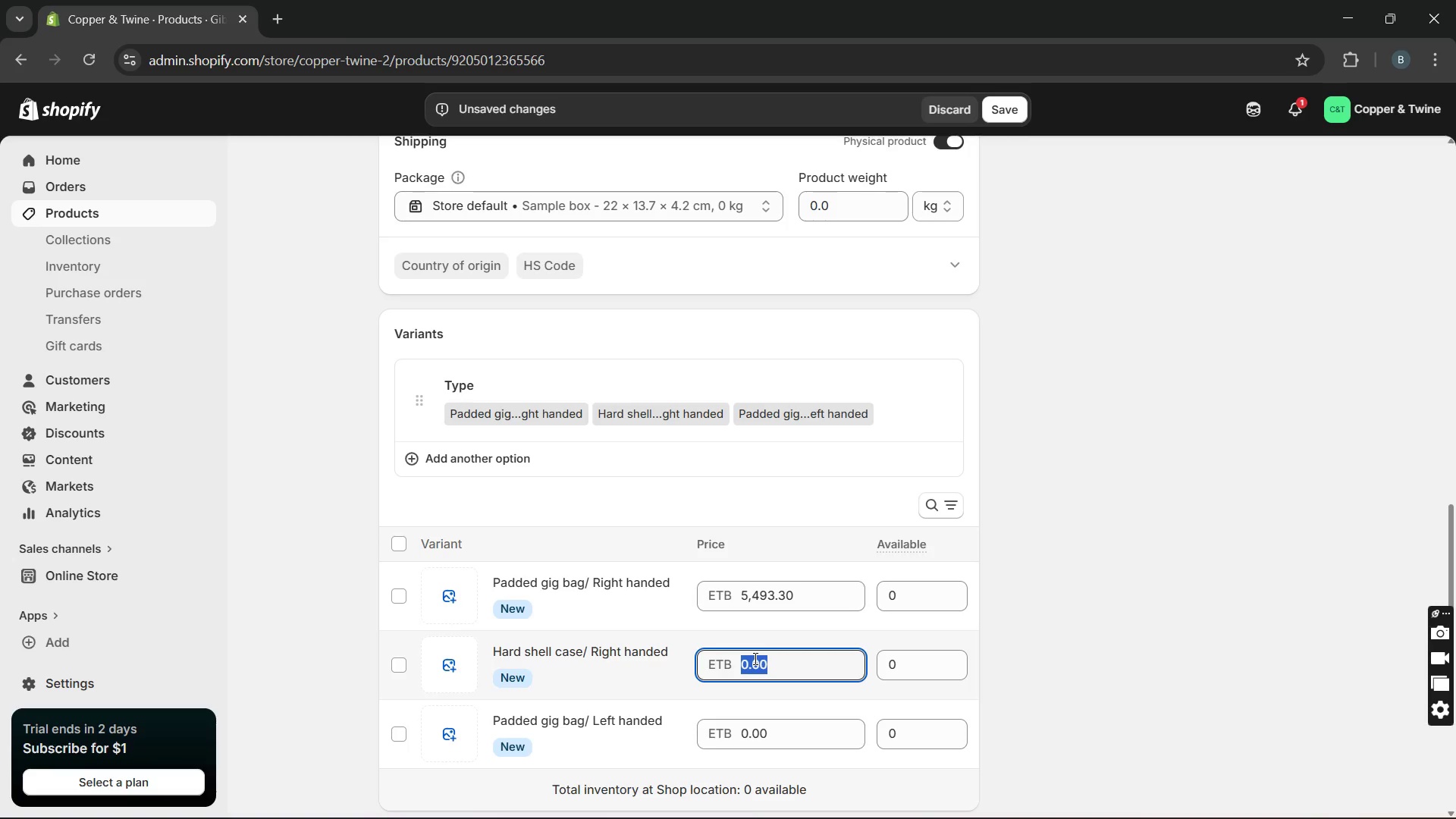 
type(5643.30)
 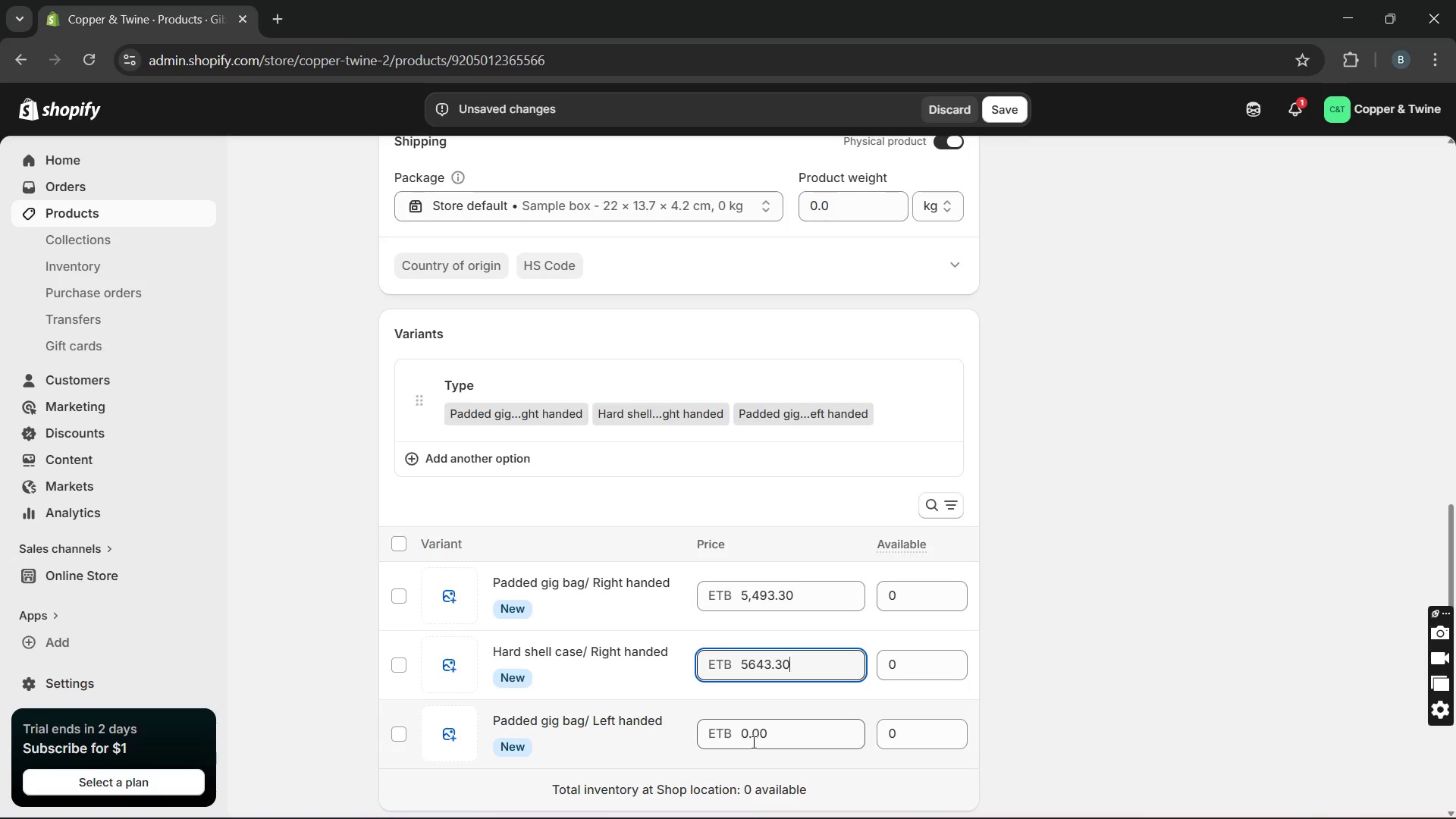 
double_click([752, 742])
 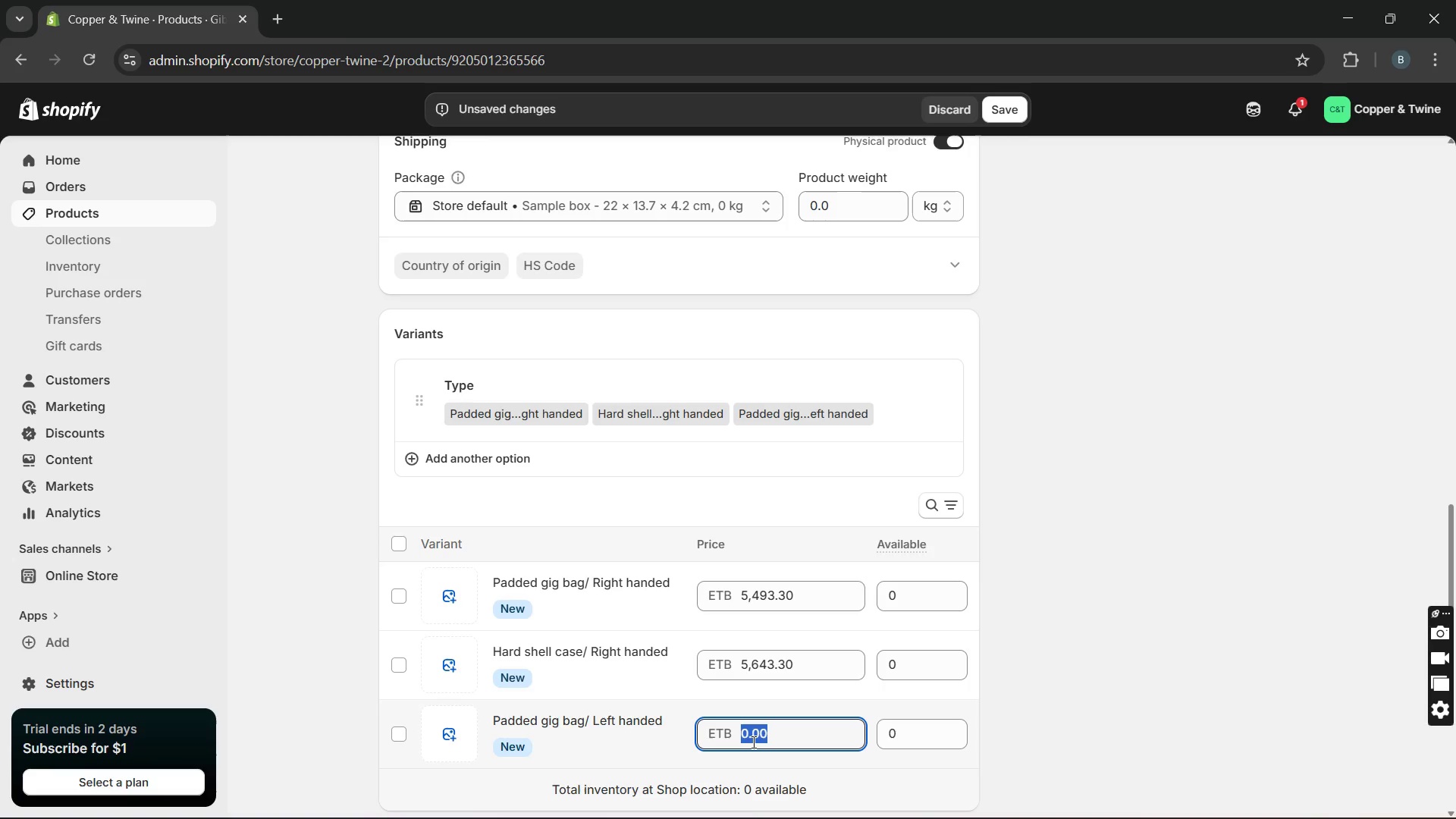 
type(5593.30)
 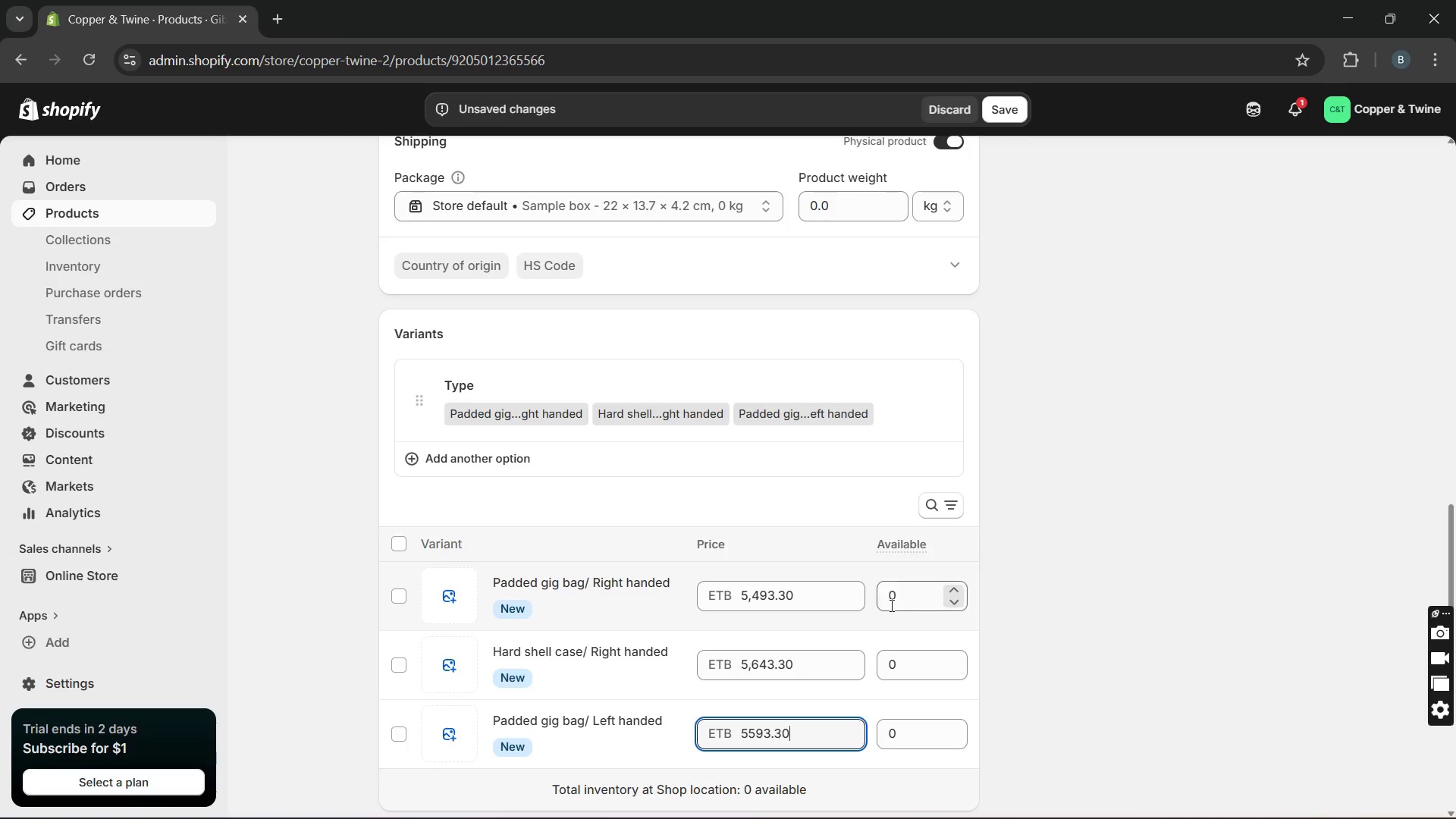 
double_click([893, 603])
 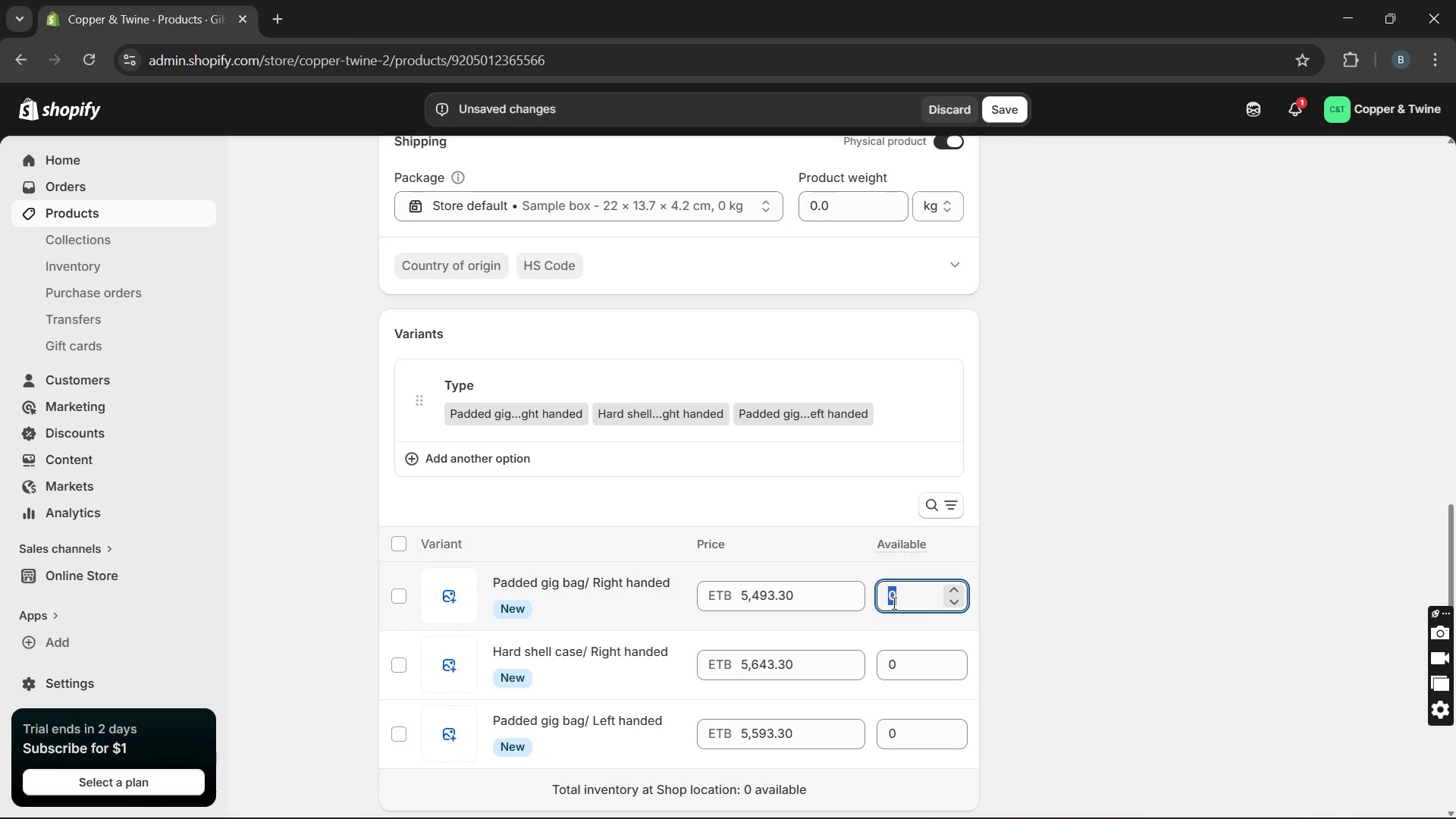 
type(12)
 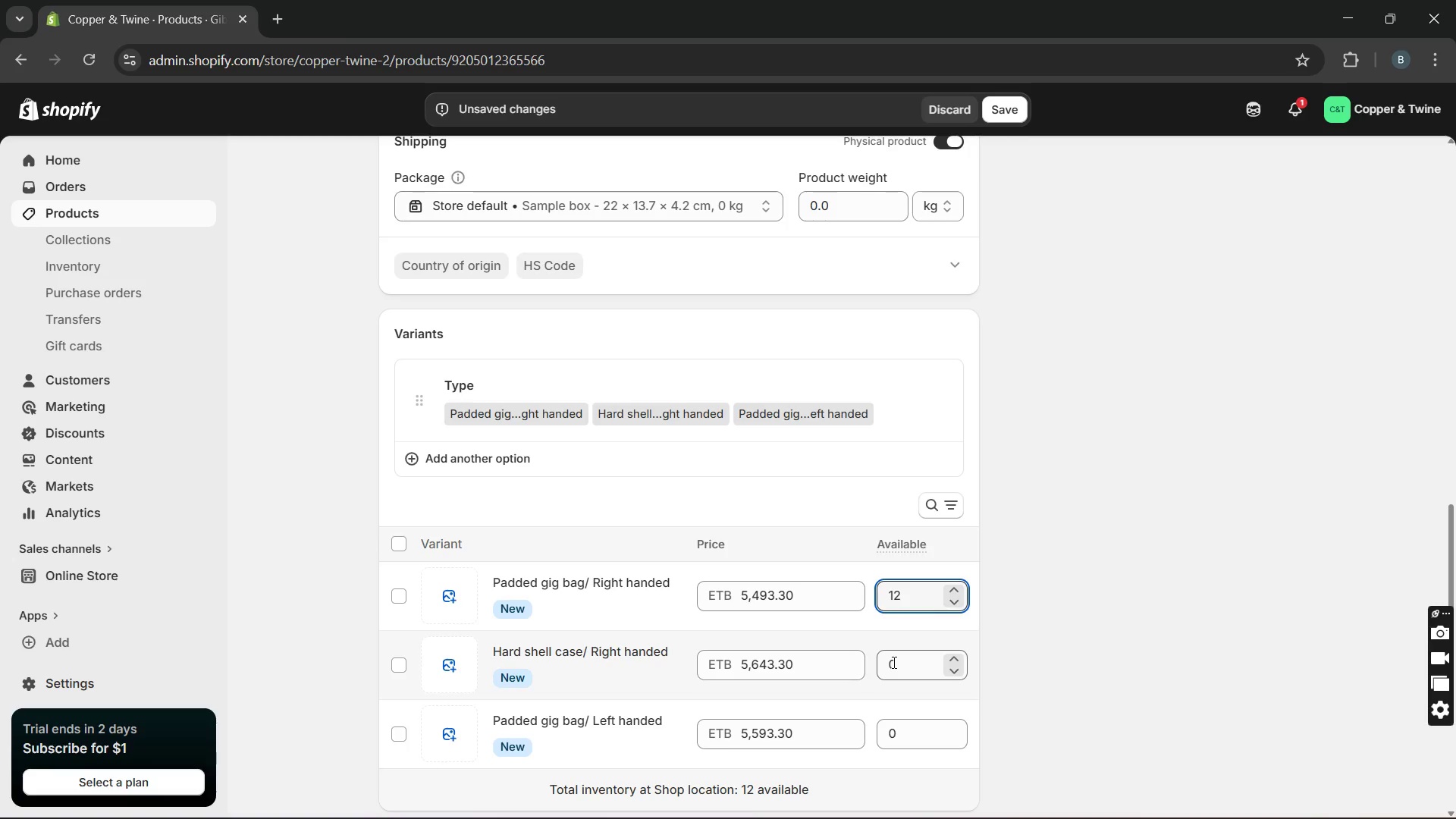 
double_click([893, 662])
 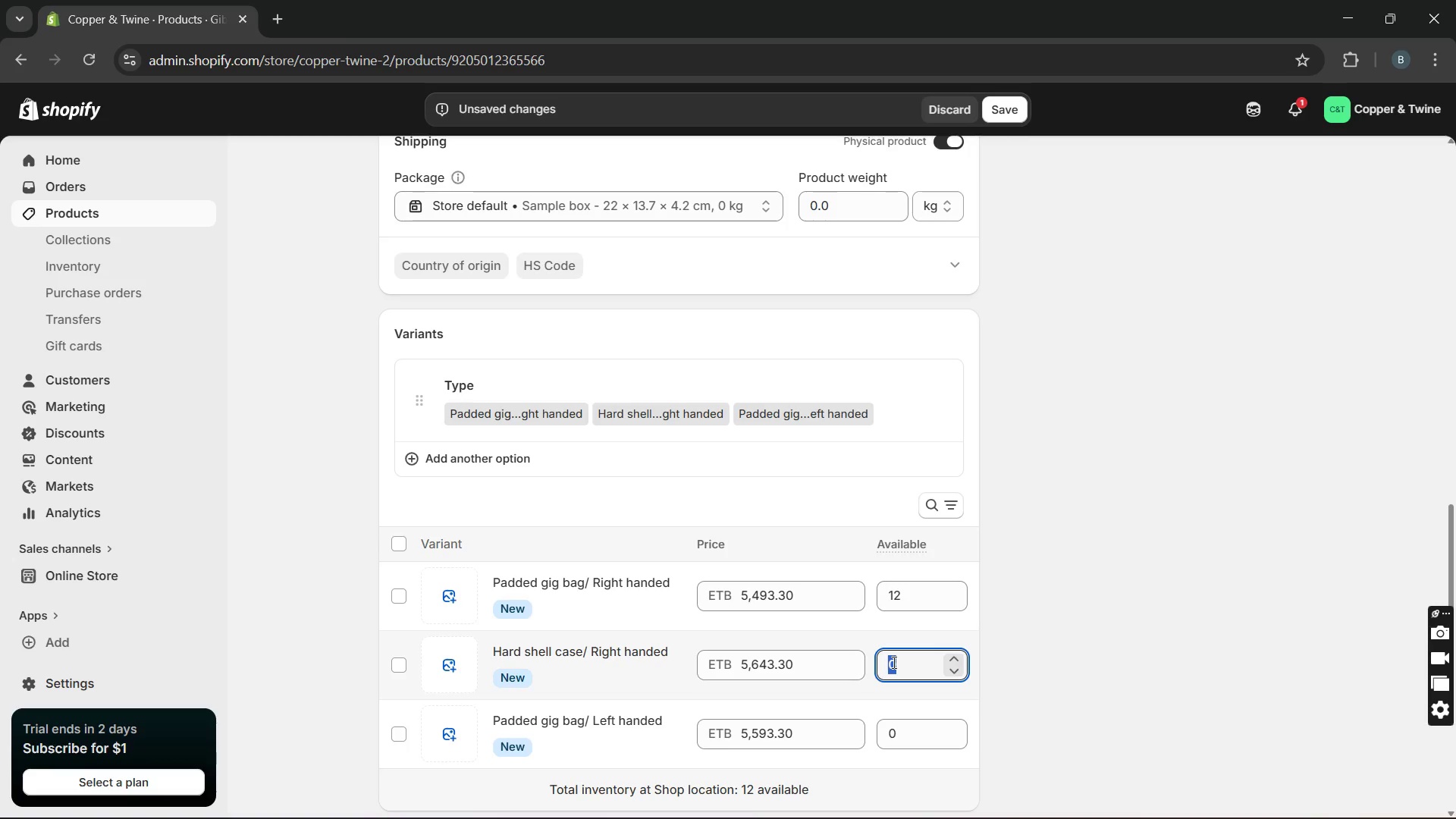 
type(12)
 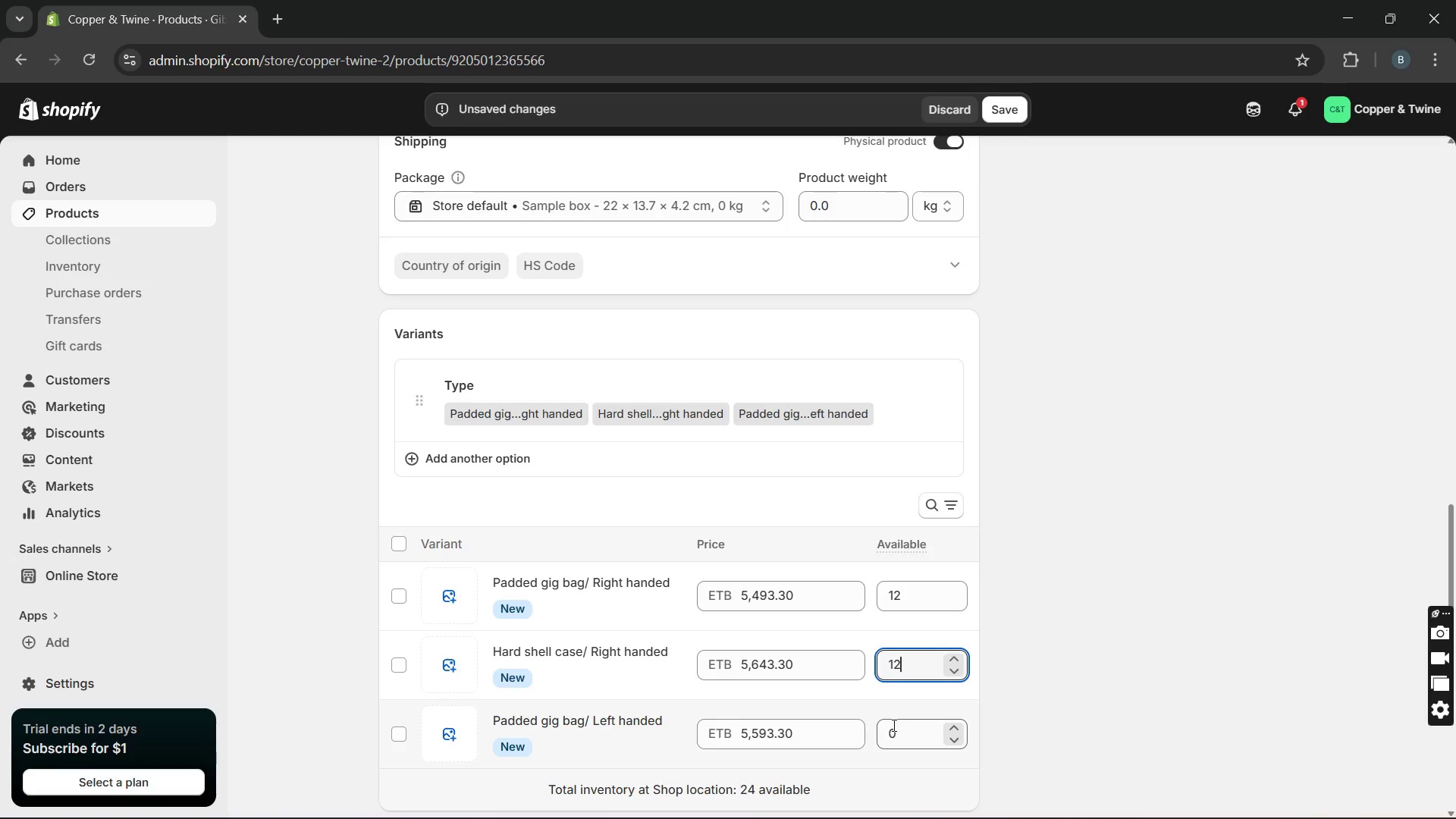 
double_click([893, 725])
 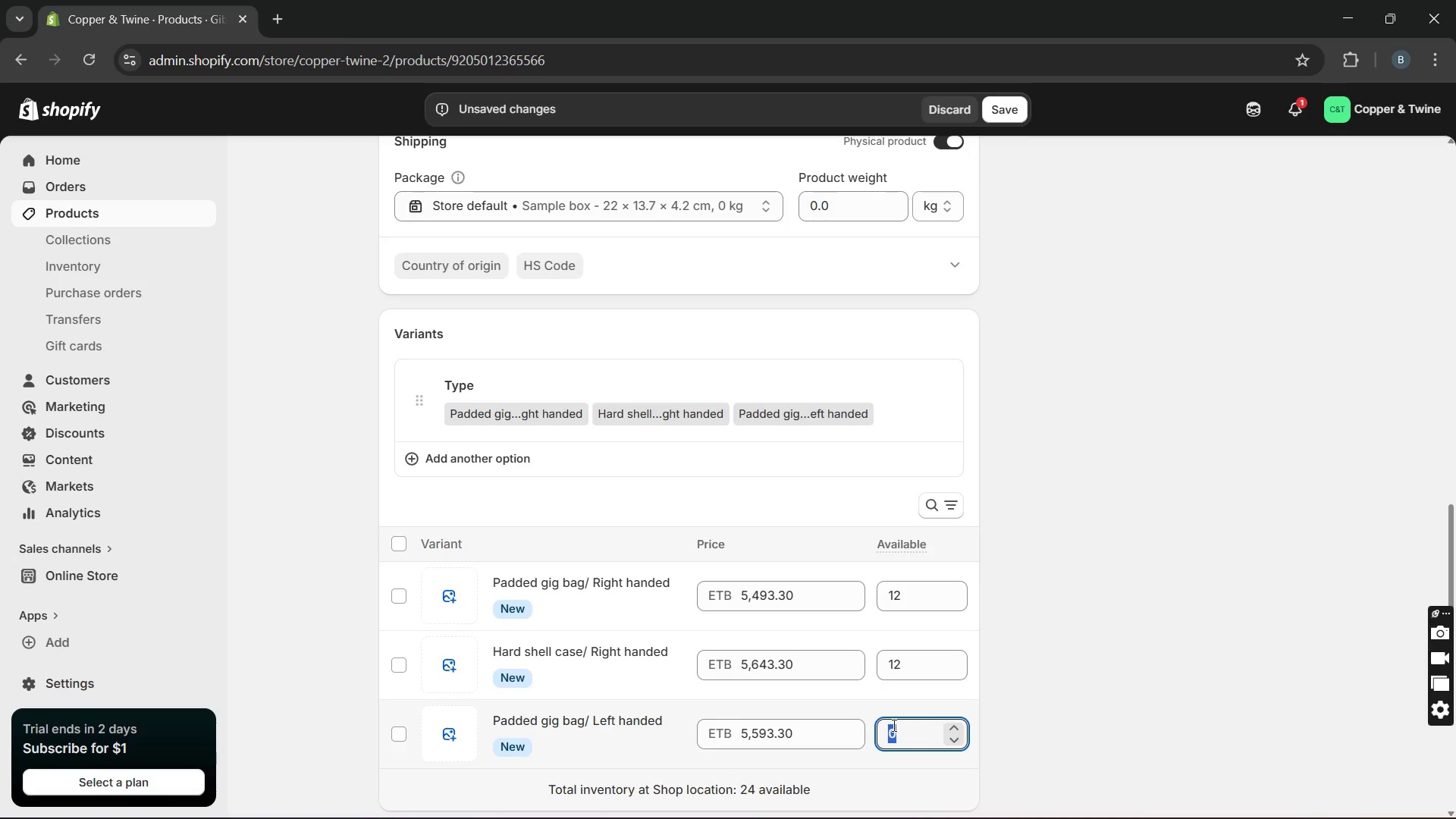 
type(12)
 